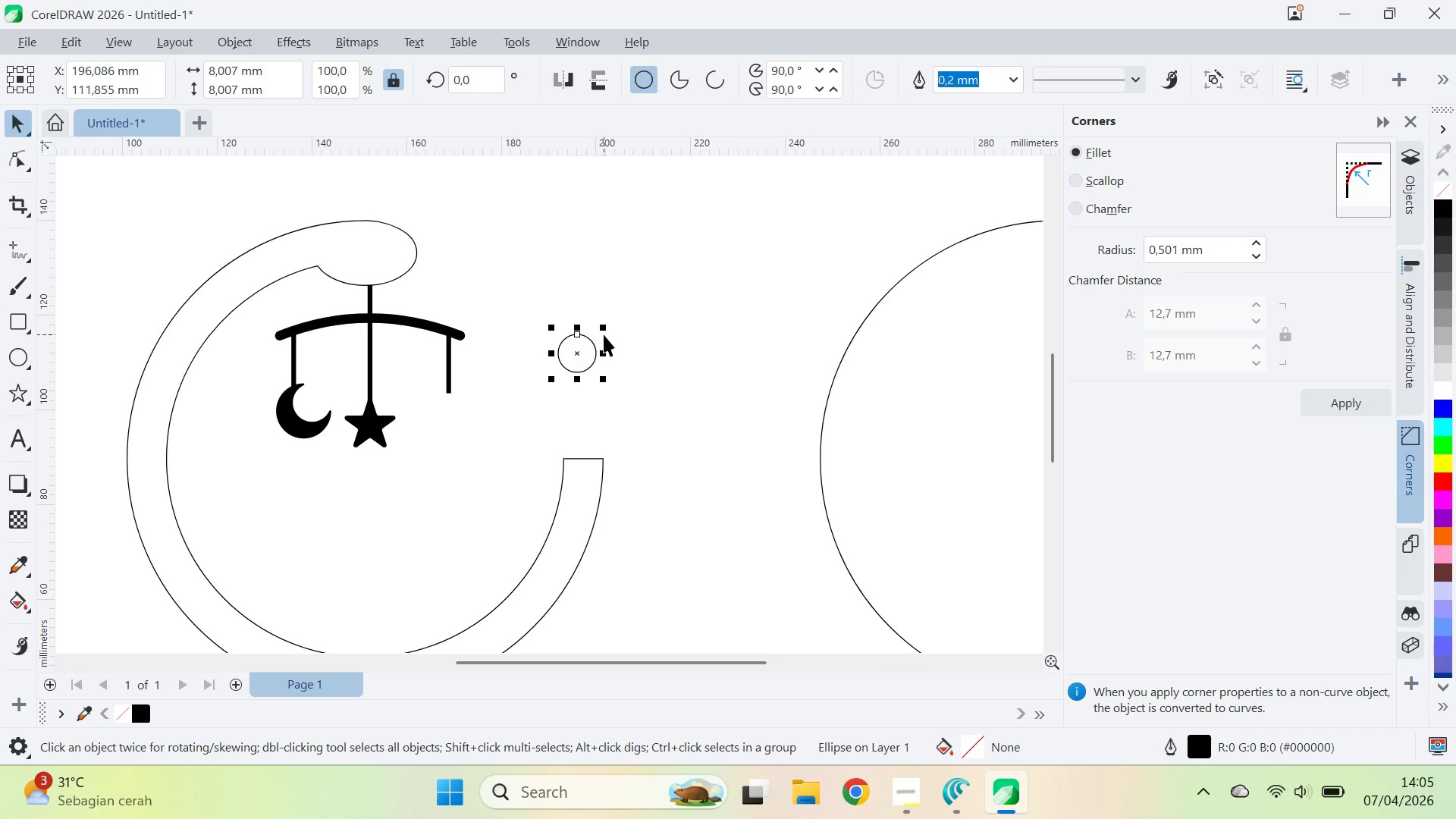 
left_click_drag(start_coordinate=[604, 325], to_coordinate=[650, 313])
 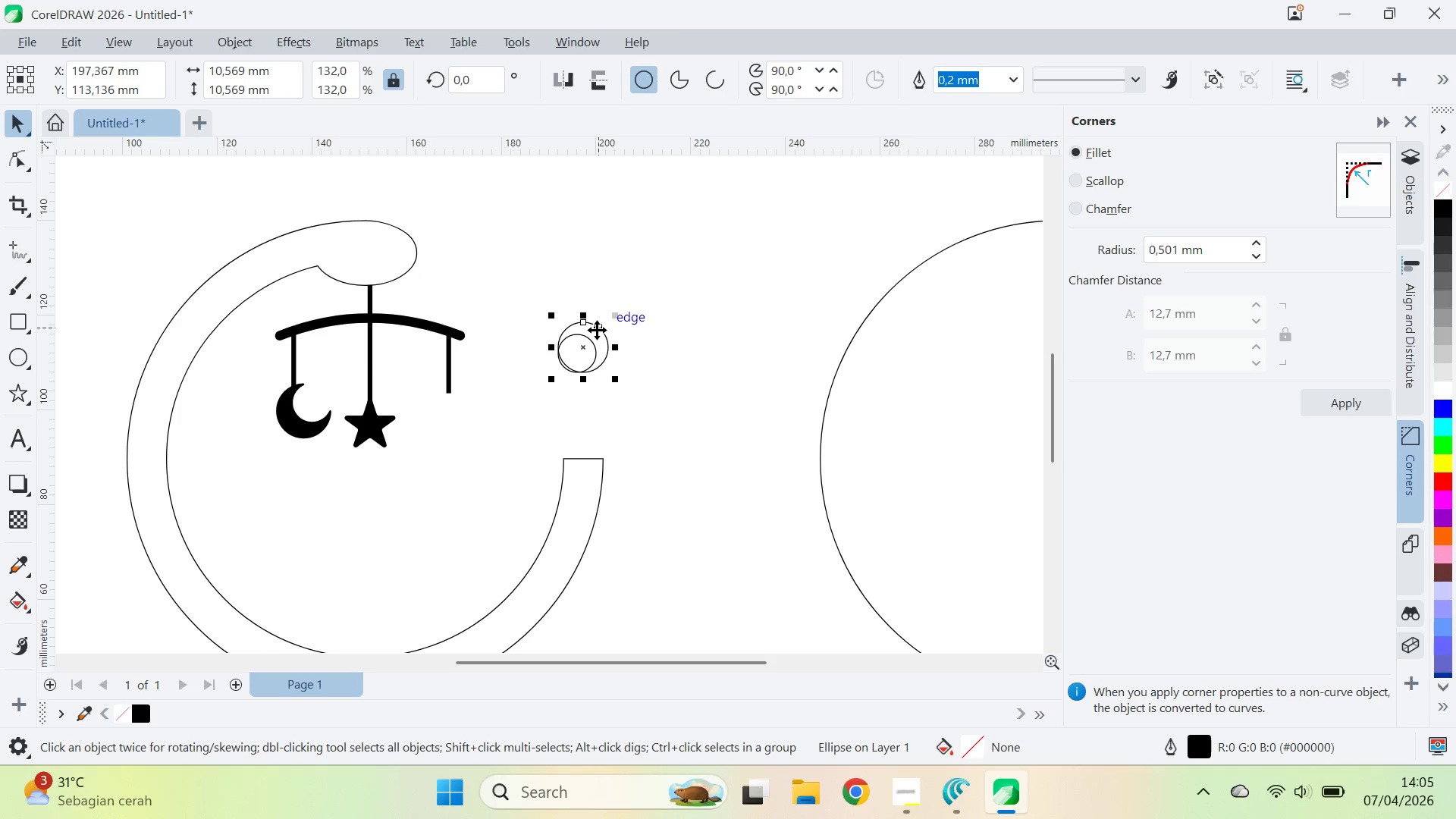 
right_click([654, 306])
 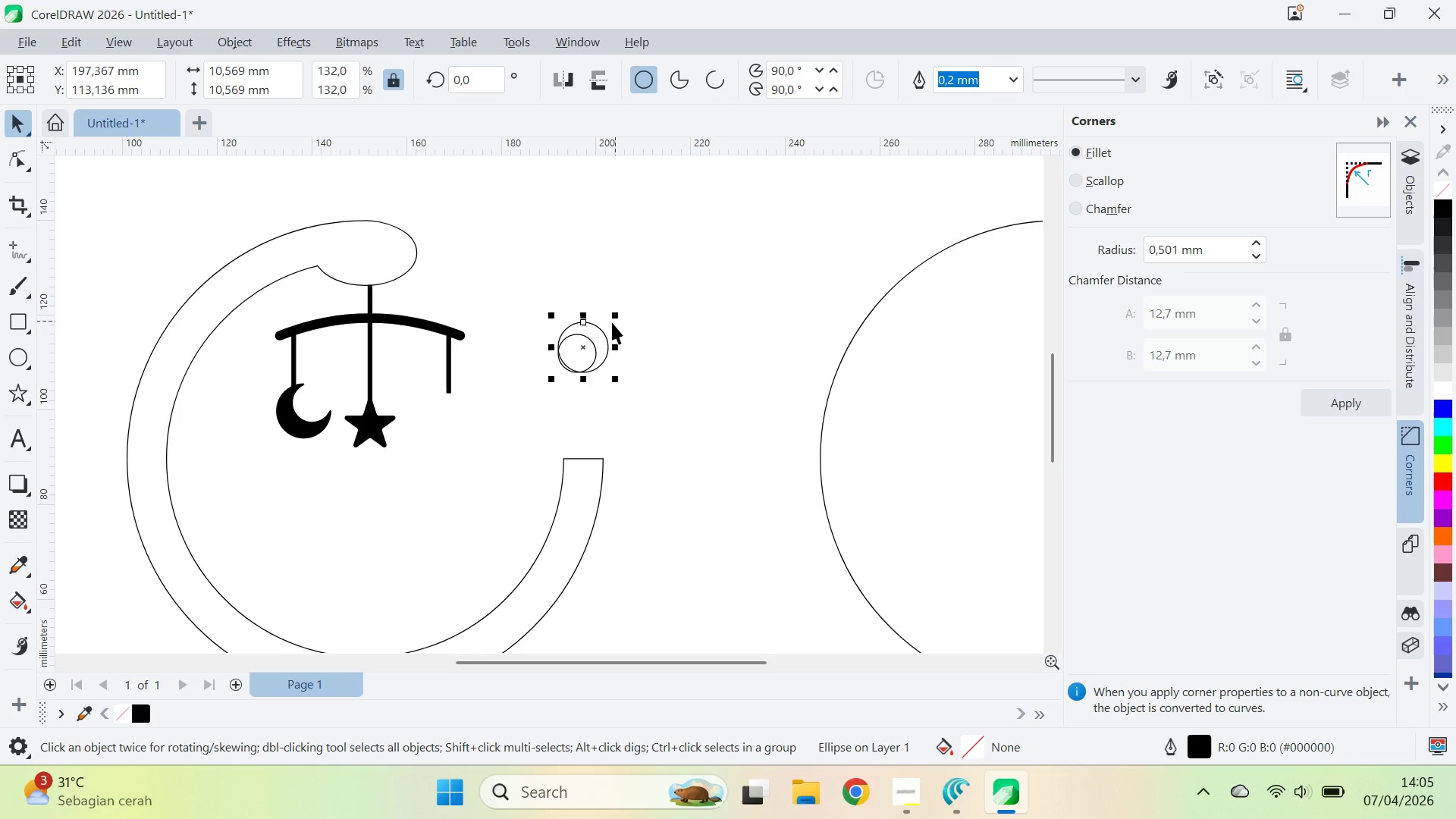 
left_click_drag(start_coordinate=[597, 330], to_coordinate=[613, 333])
 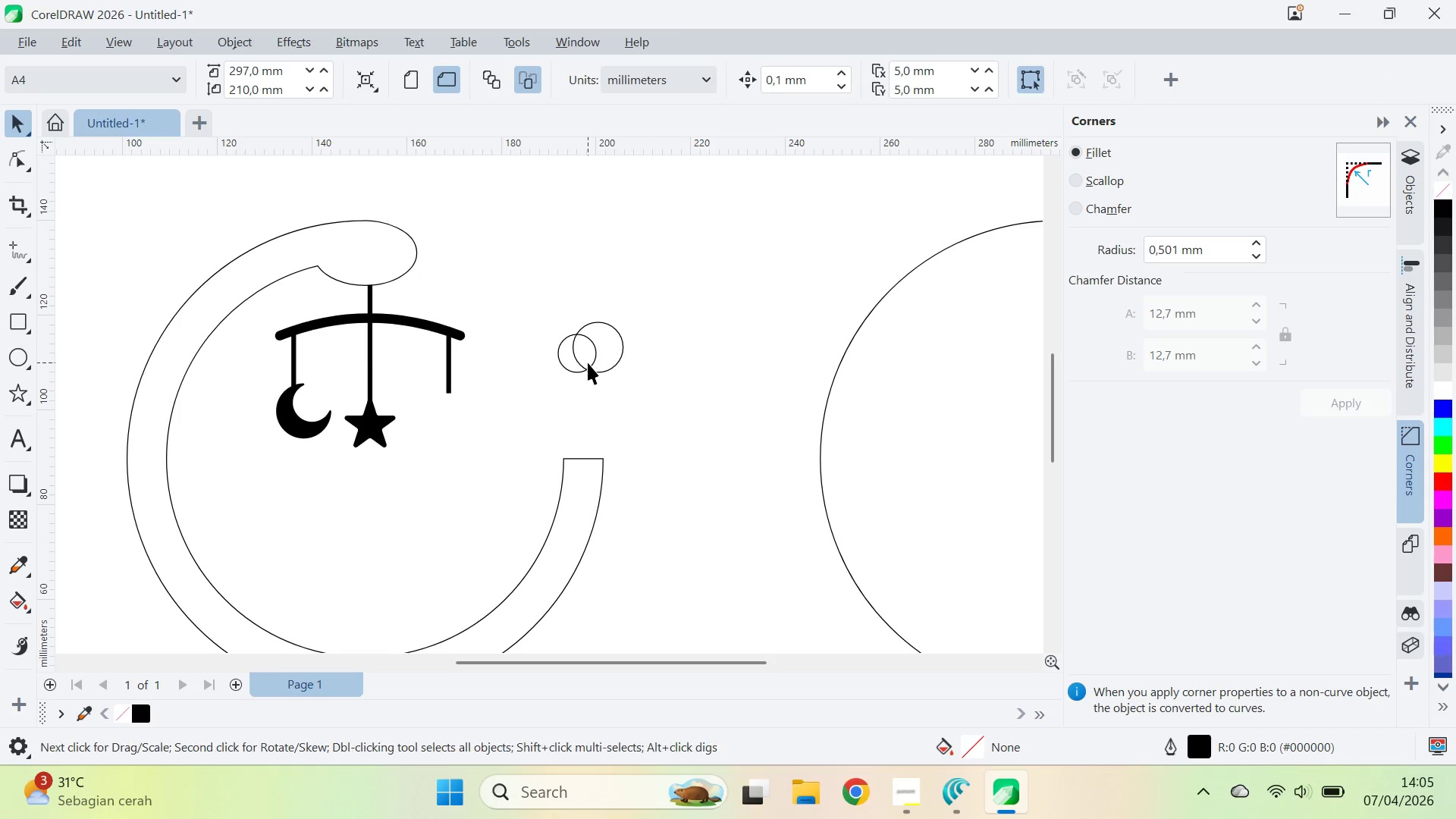 
hold_key(key=ShiftLeft, duration=0.73)
 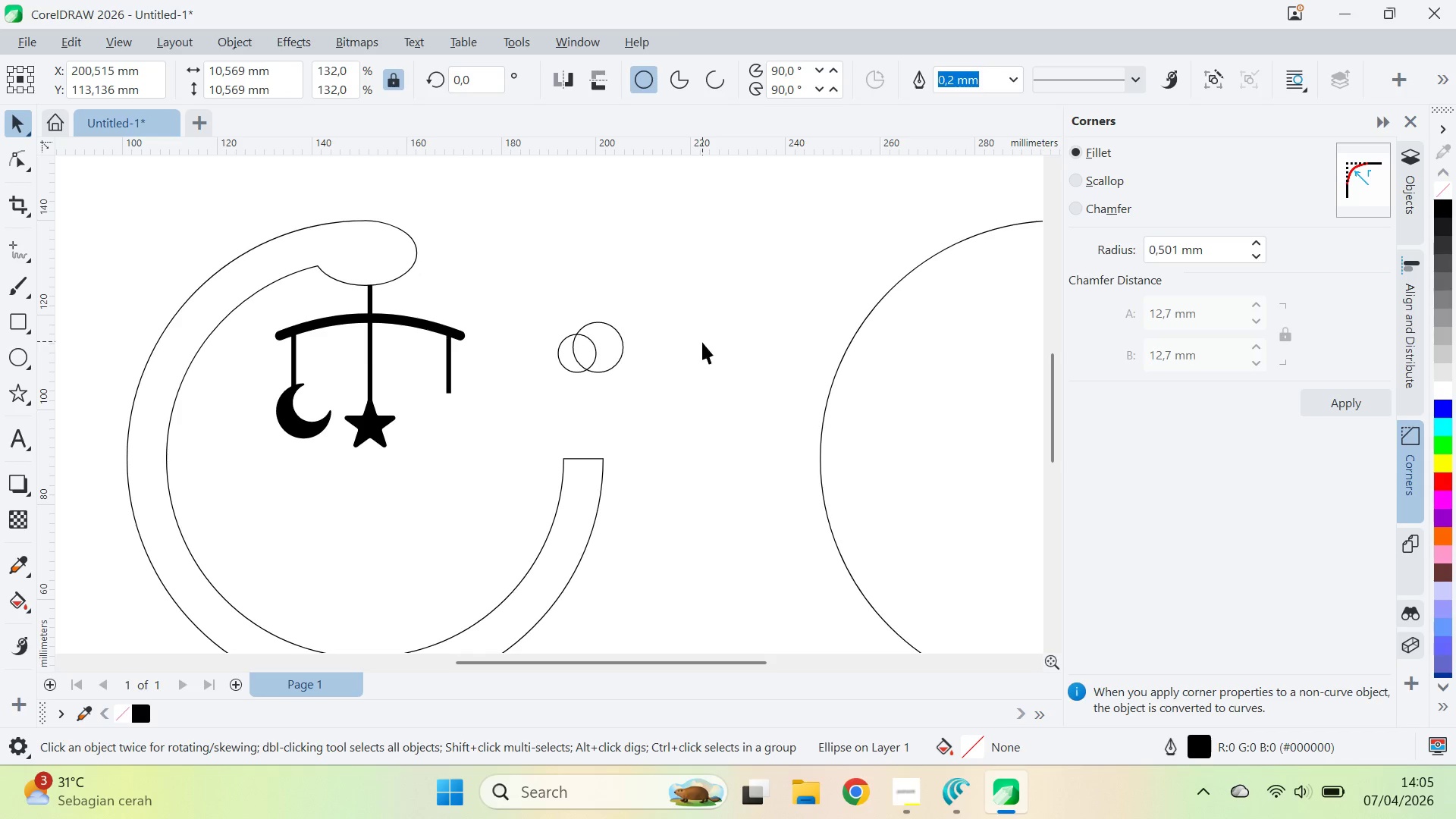 
left_click_drag(start_coordinate=[702, 341], to_coordinate=[691, 345])
 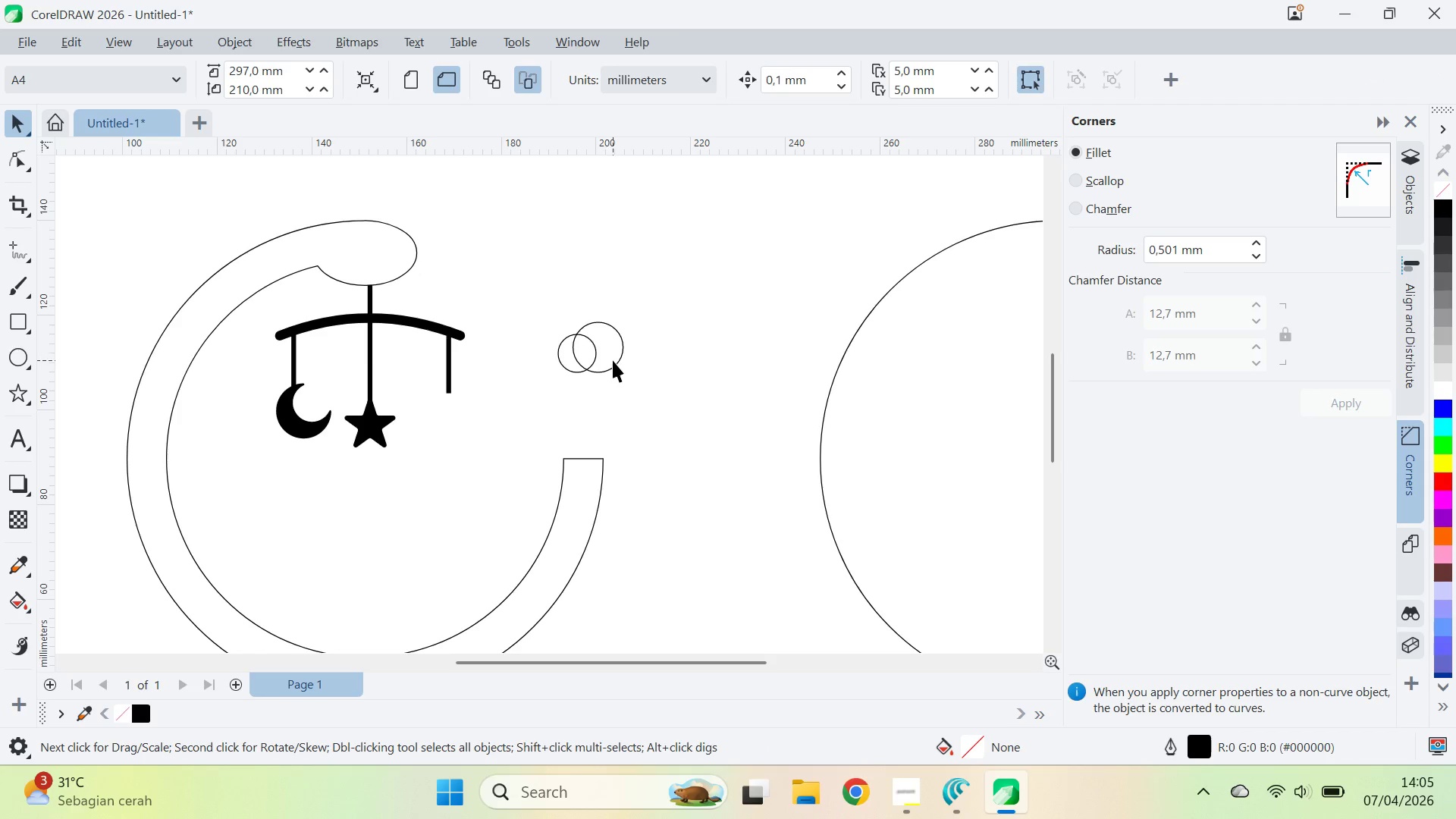 
left_click_drag(start_coordinate=[613, 360], to_coordinate=[623, 361])
 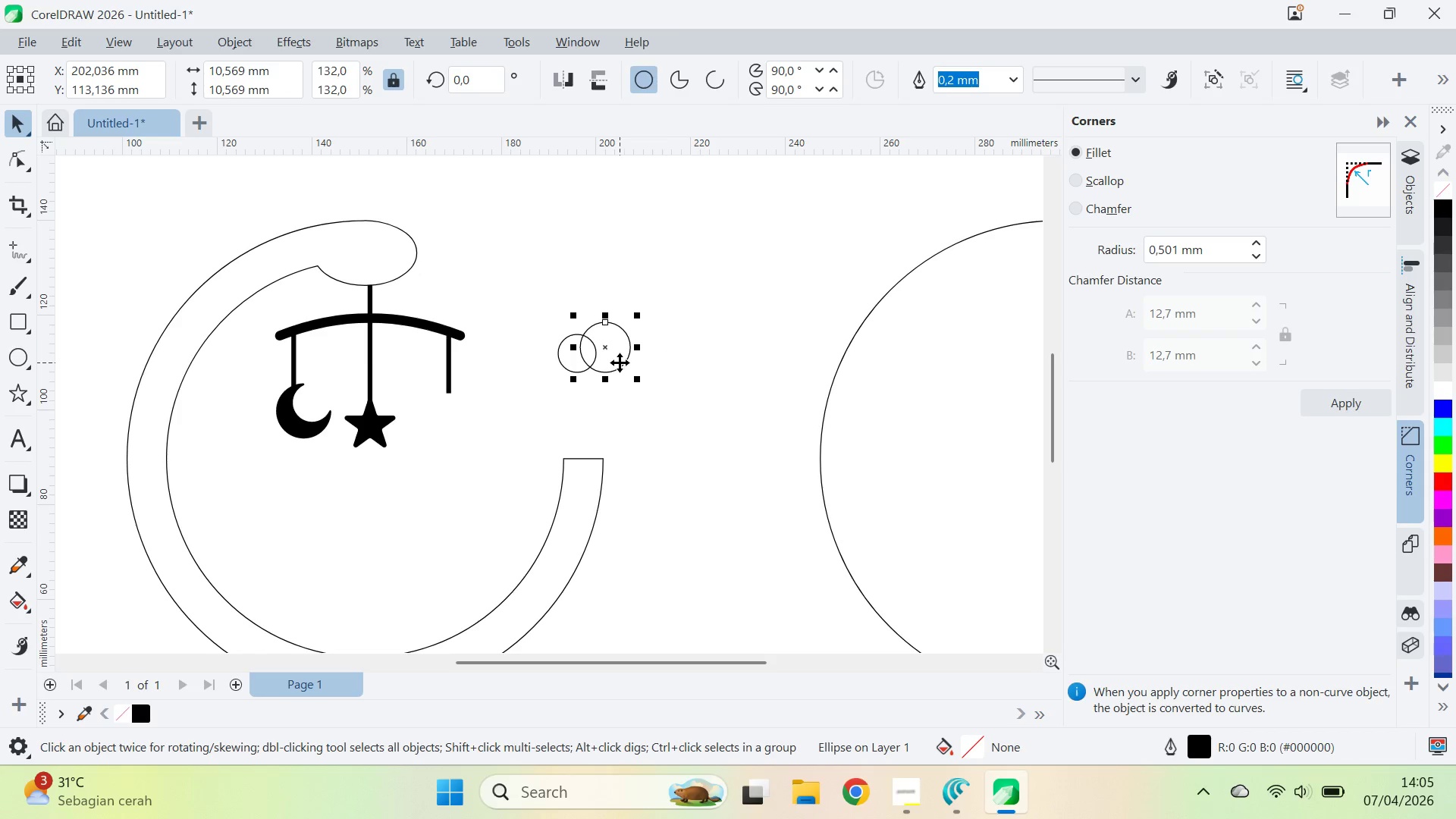 
hold_key(key=ShiftLeft, duration=0.69)
 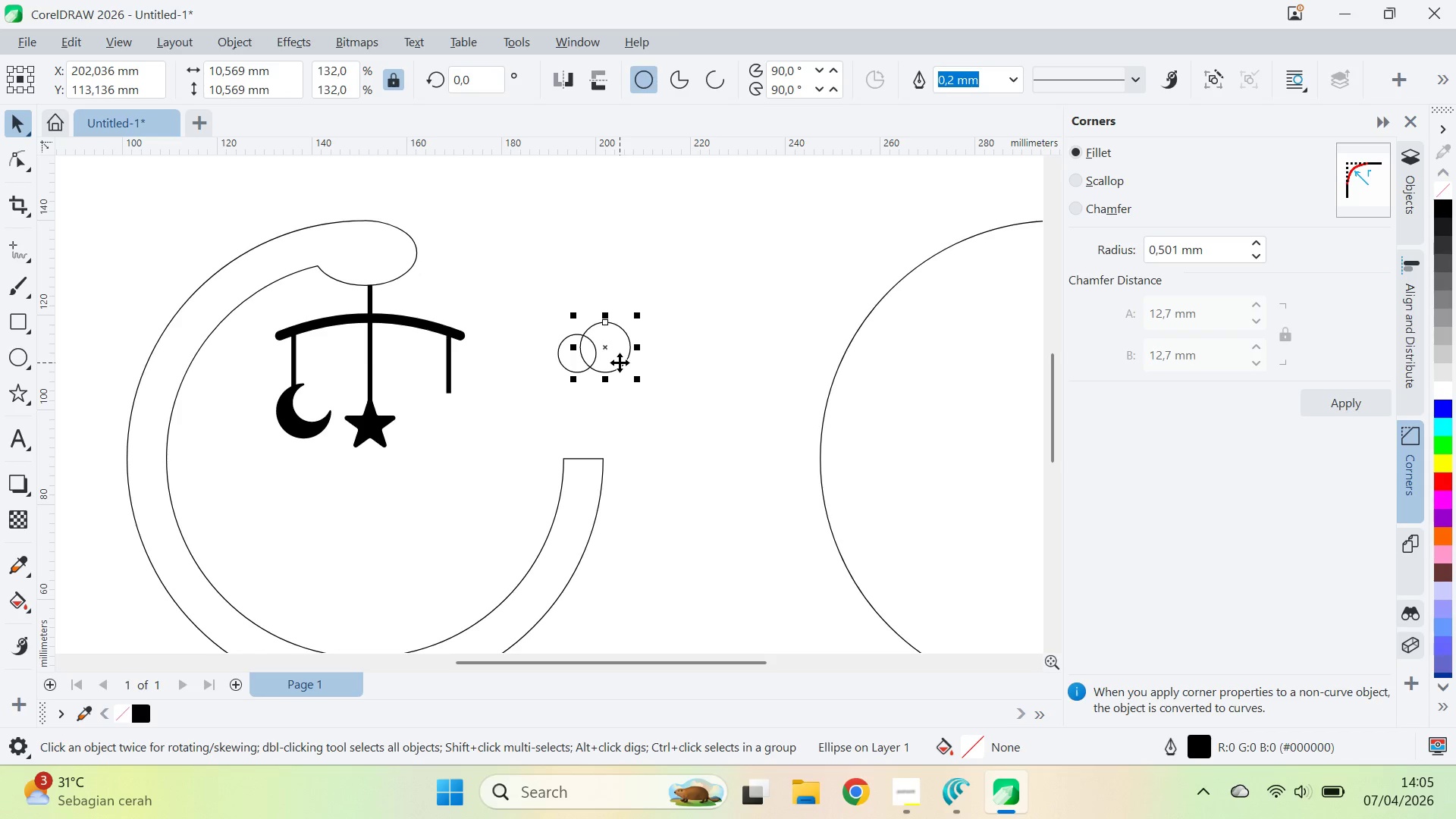 
left_click_drag(start_coordinate=[620, 362], to_coordinate=[657, 370])
 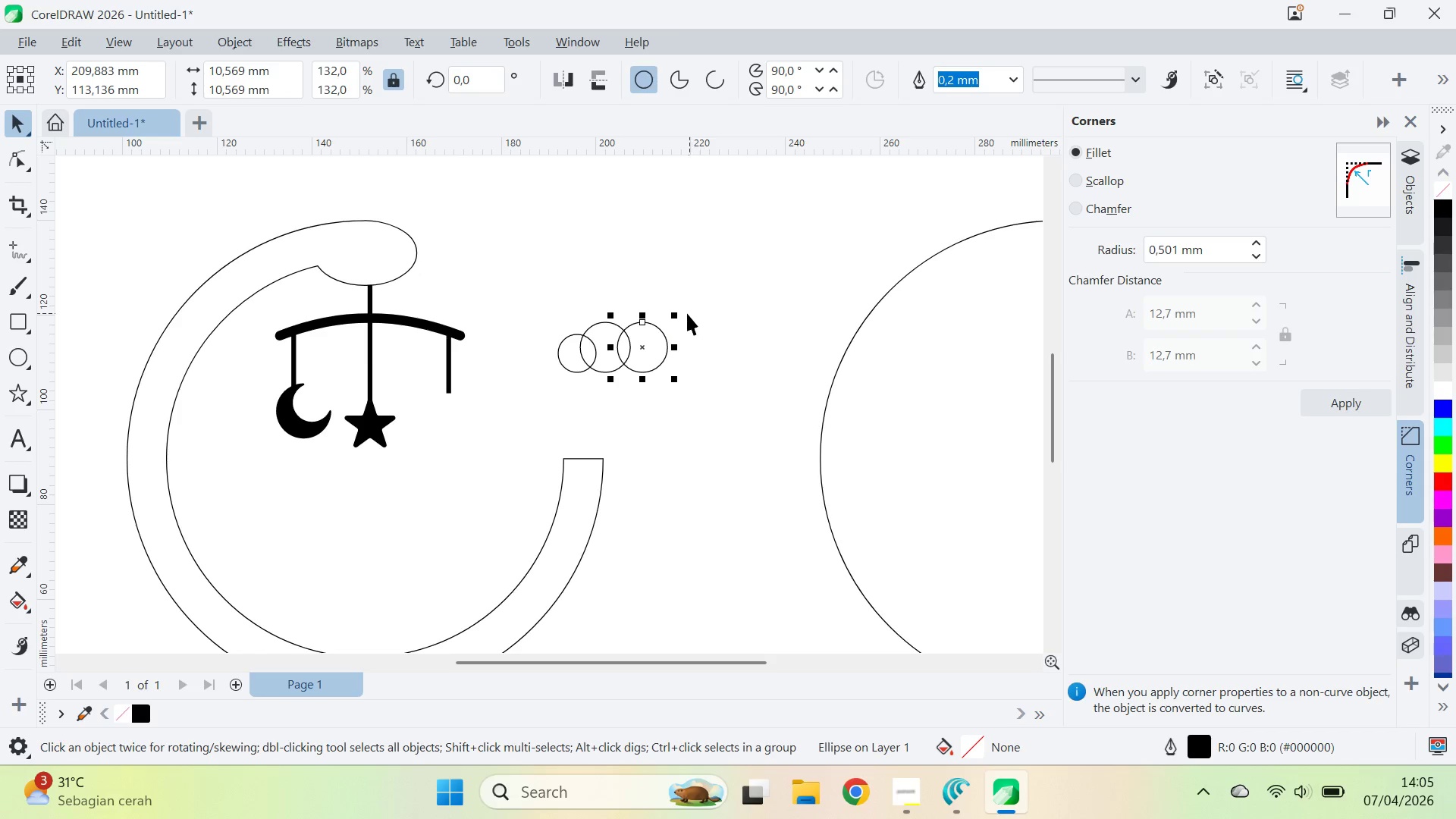 
hold_key(key=ShiftLeft, duration=0.8)
right_click([657, 370])
 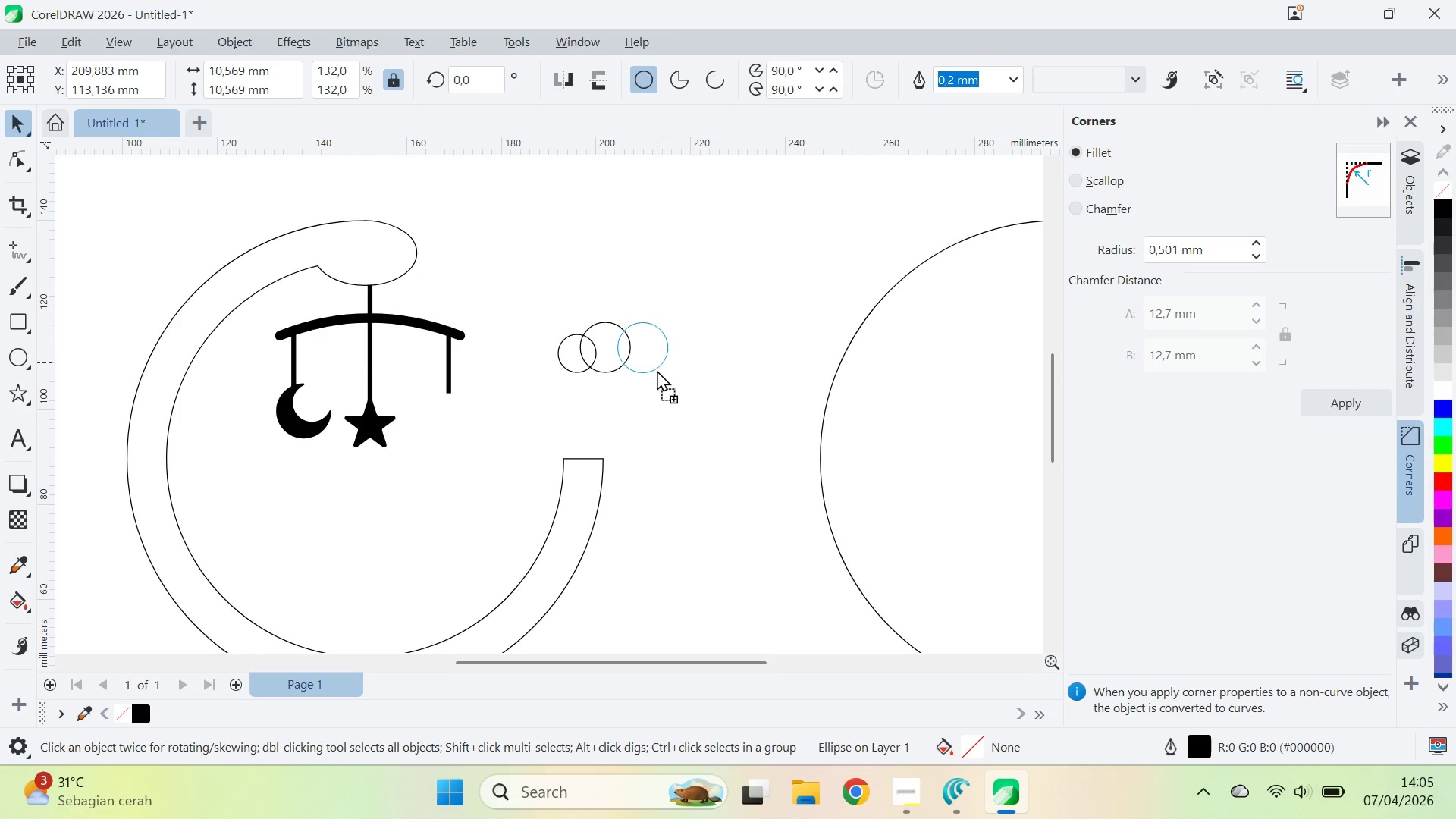 
left_click([657, 370])
 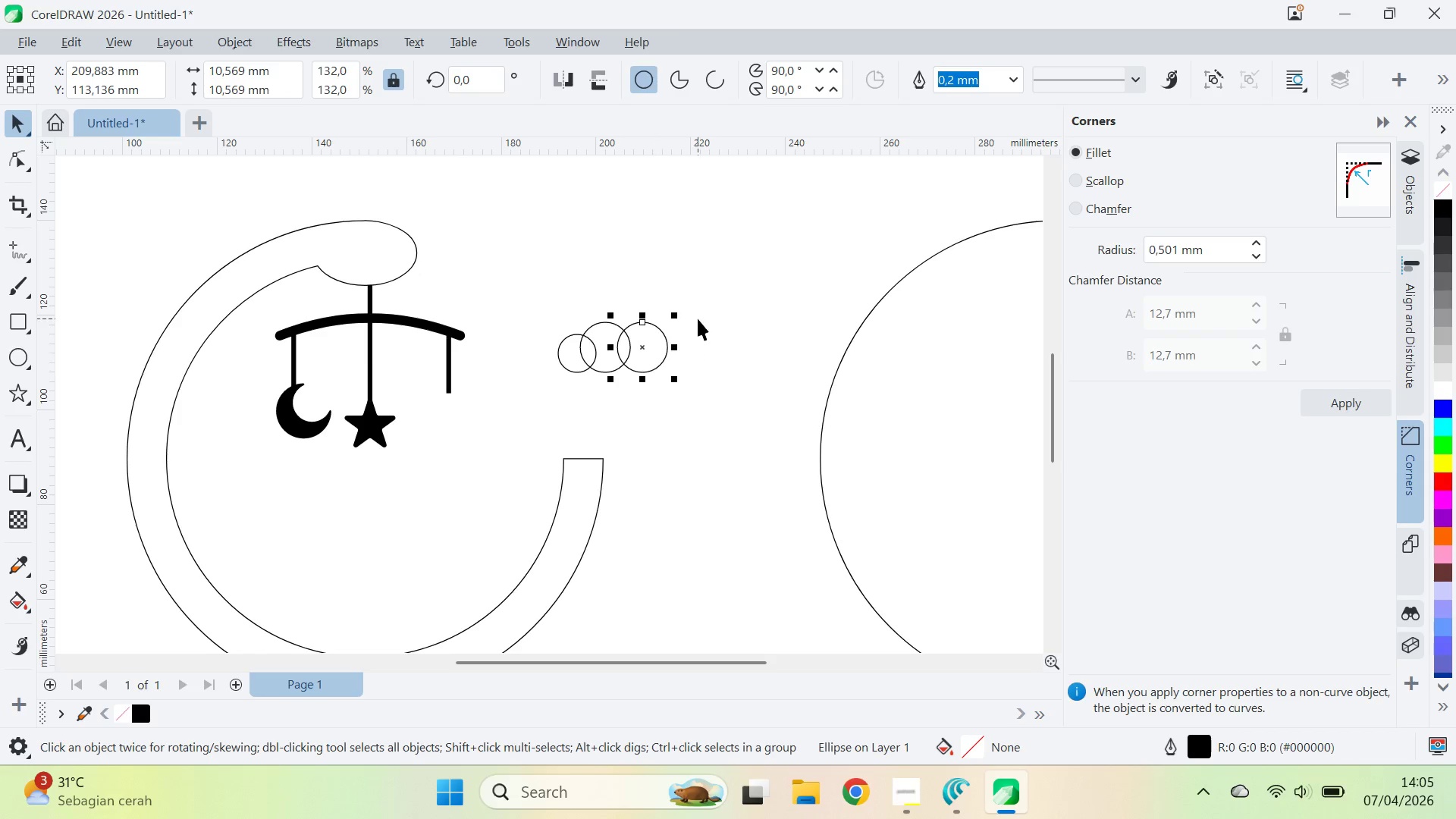 
hold_key(key=ShiftLeft, duration=4.88)
left_click_drag(start_coordinate=[682, 313], to_coordinate=[709, 319])
 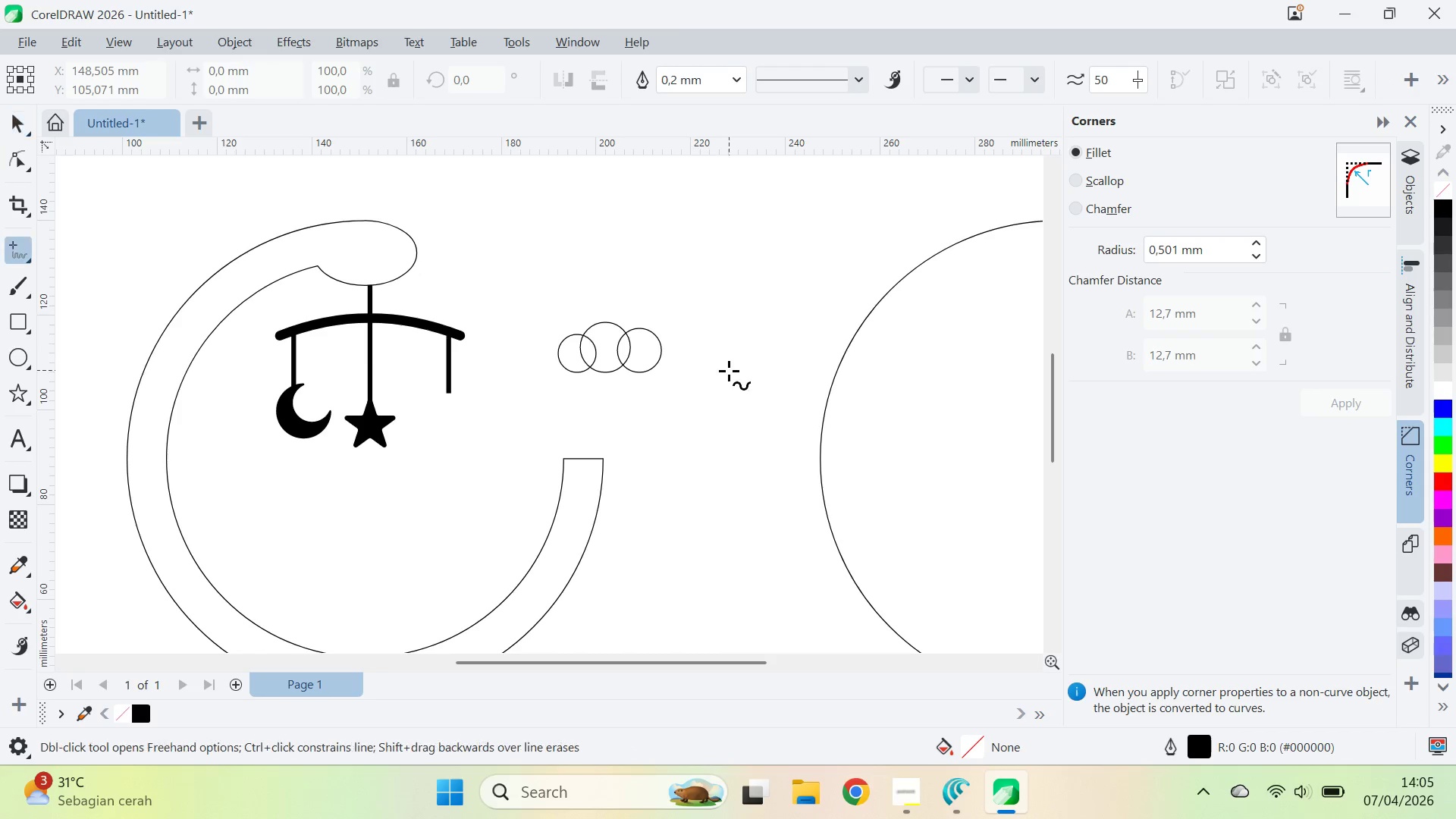 
left_click([576, 378])
 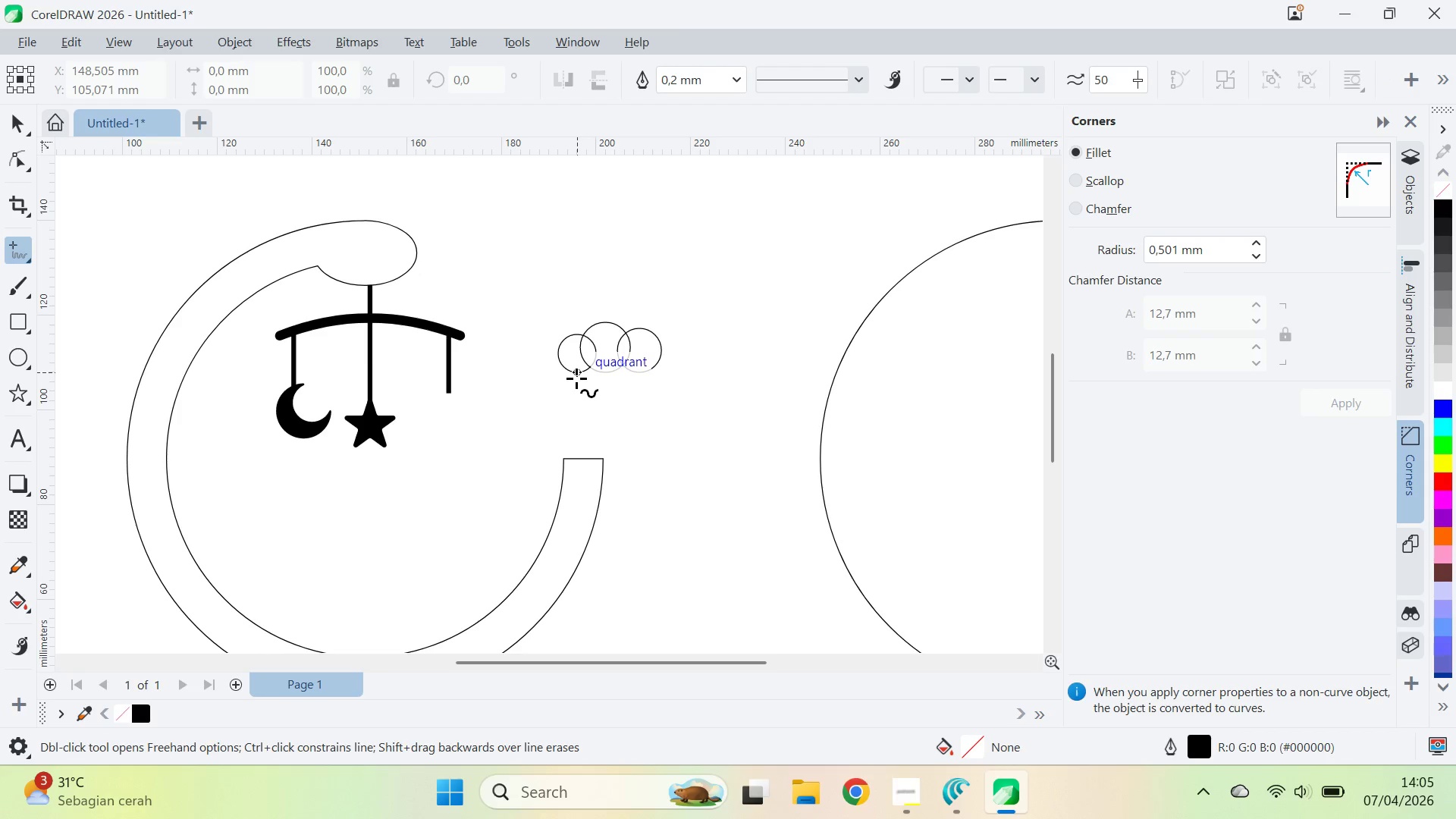 
hold_key(key=ShiftLeft, duration=1.5)
 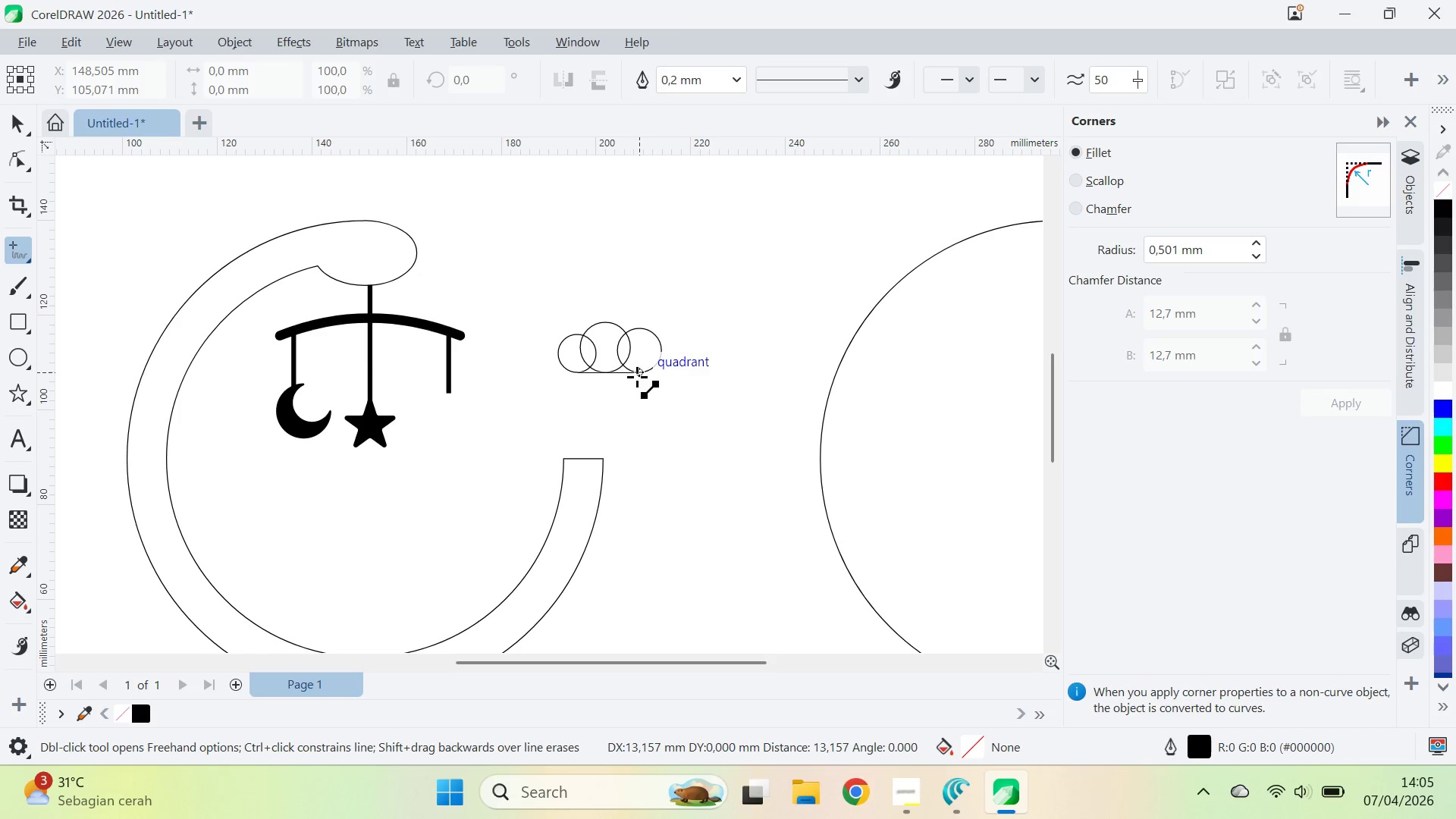 
key(Shift+ShiftLeft)
 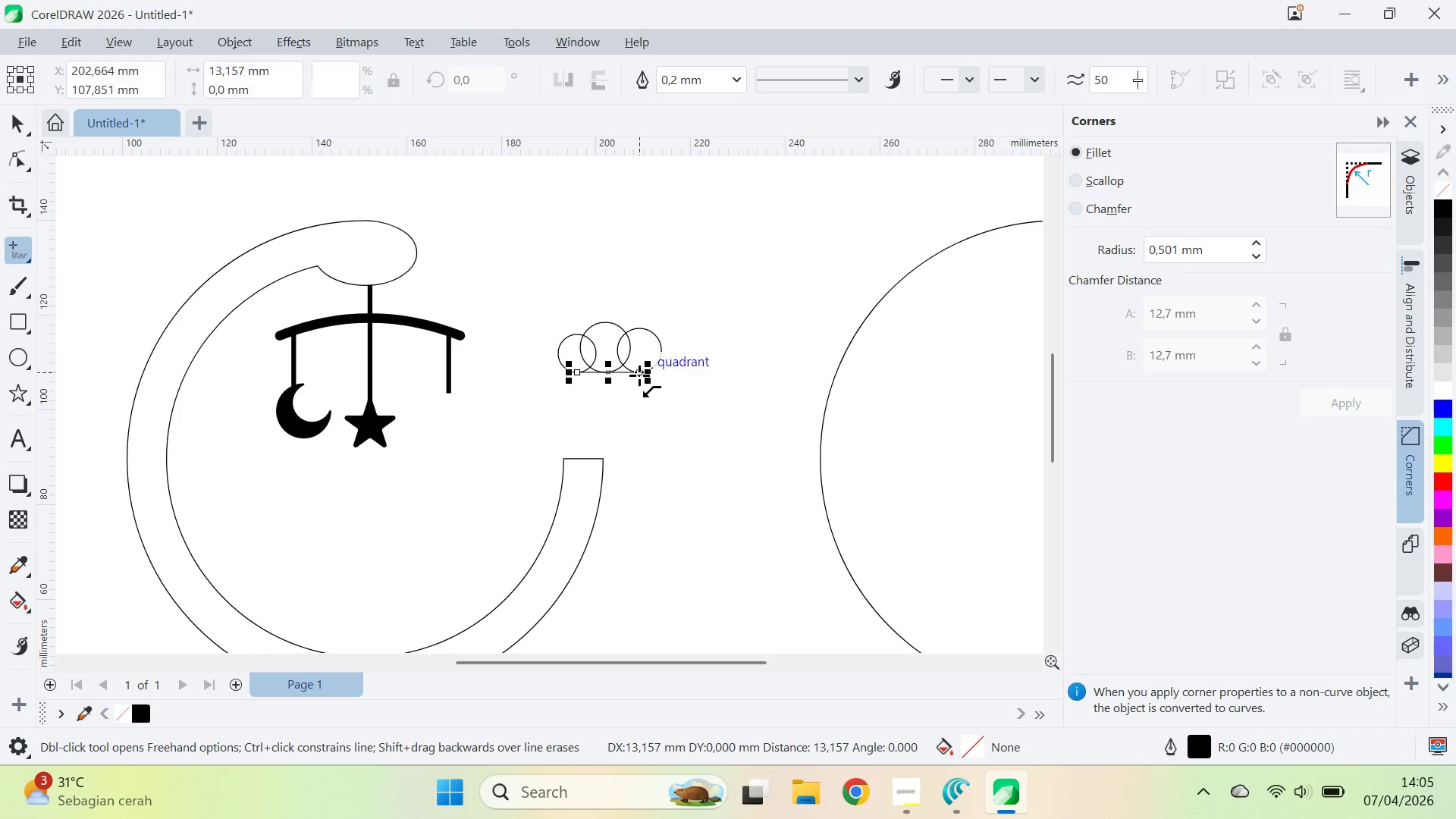 
key(Shift+ShiftLeft)
 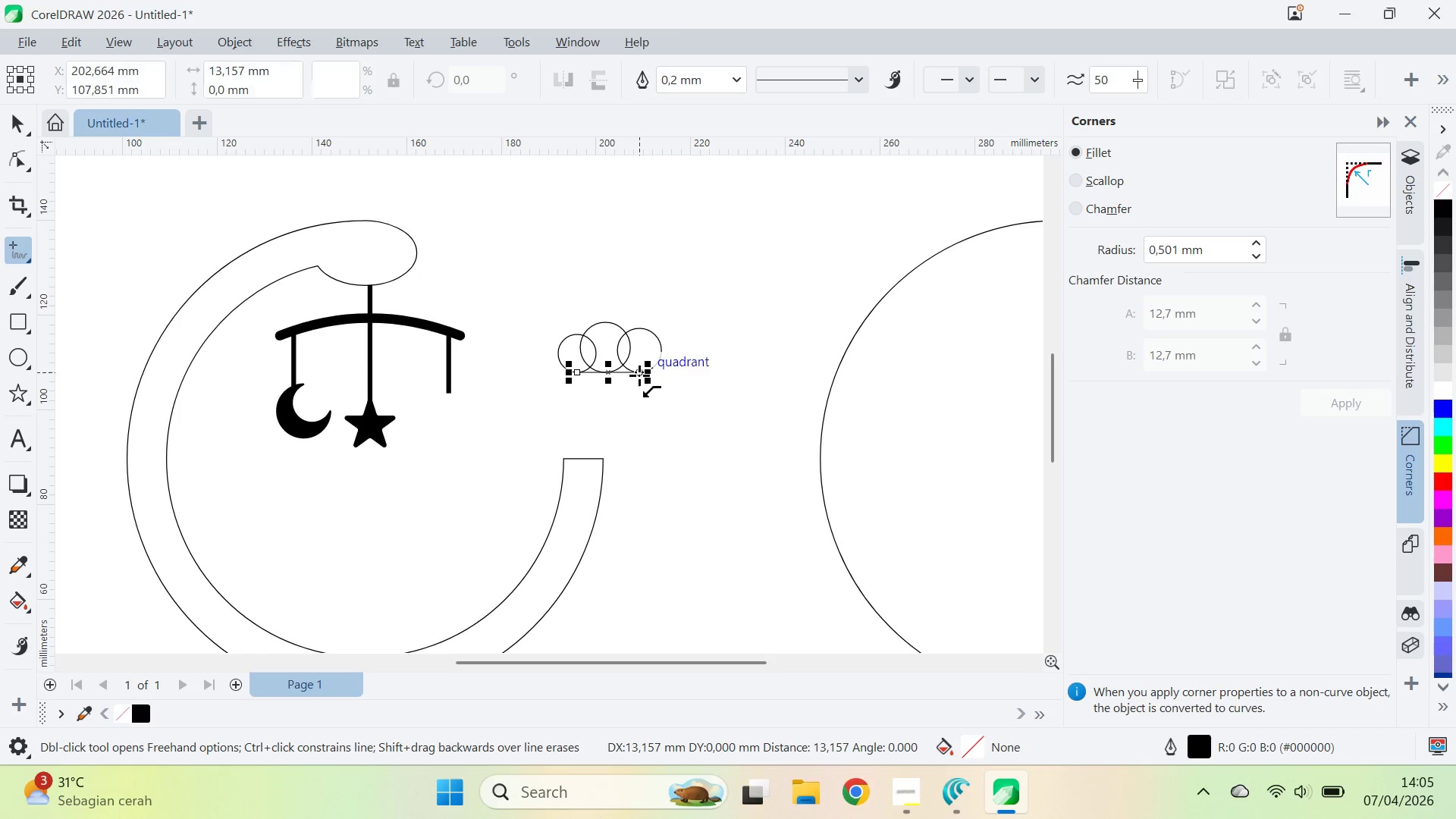 
key(Shift+ShiftLeft)
 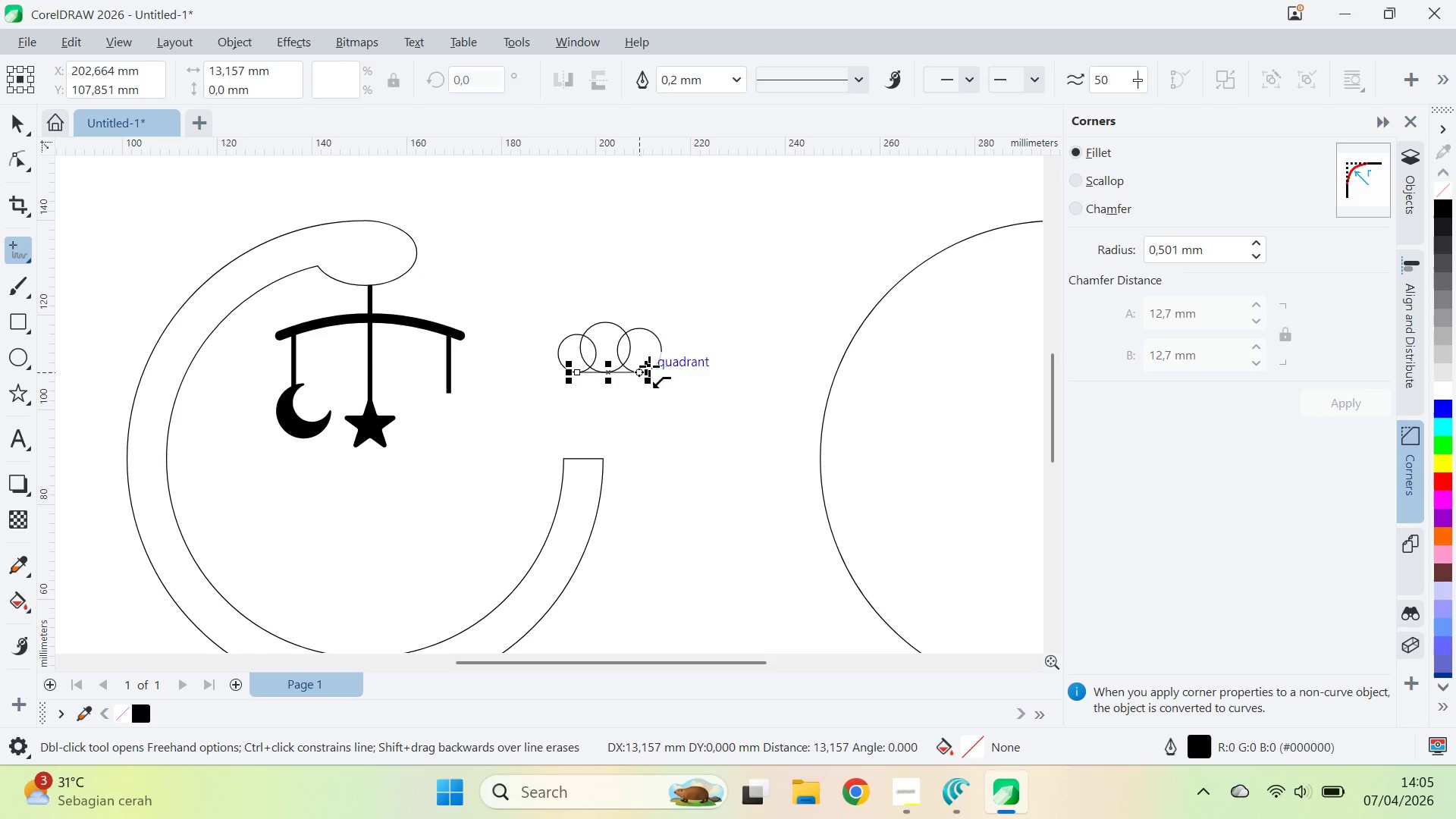 
key(Shift+ShiftLeft)
 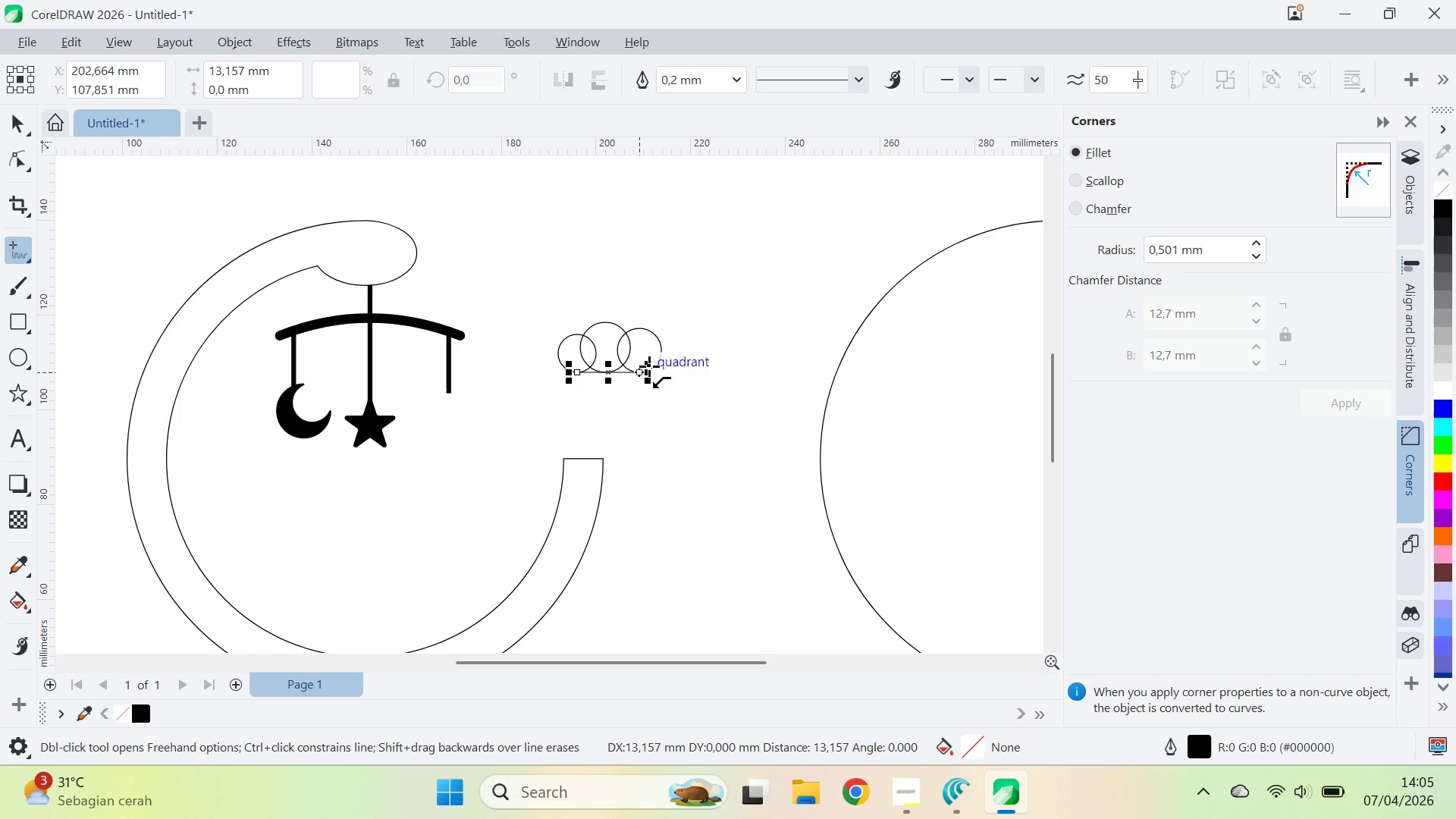 
key(Shift+ShiftLeft)
 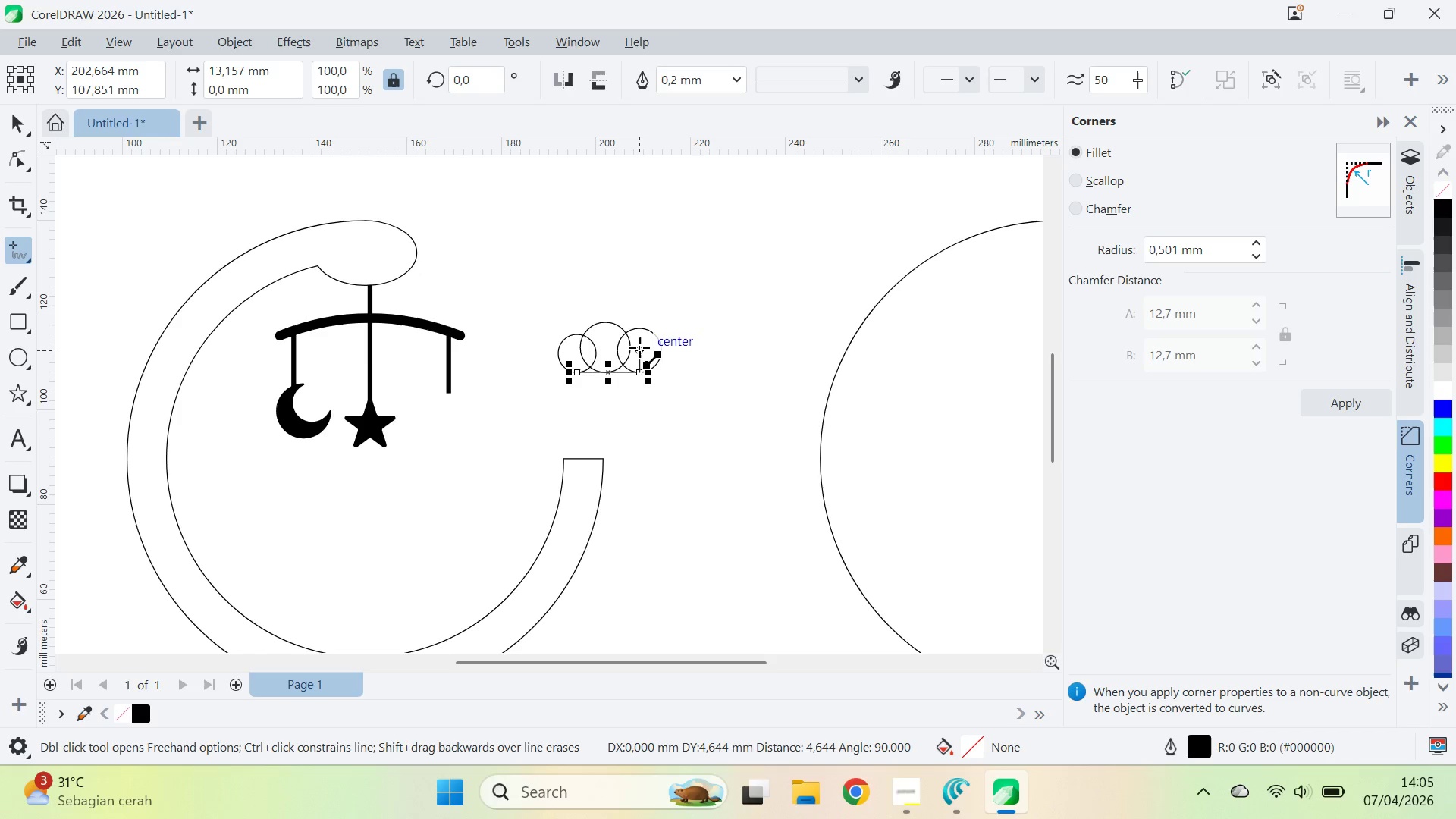 
double_click([639, 347])
 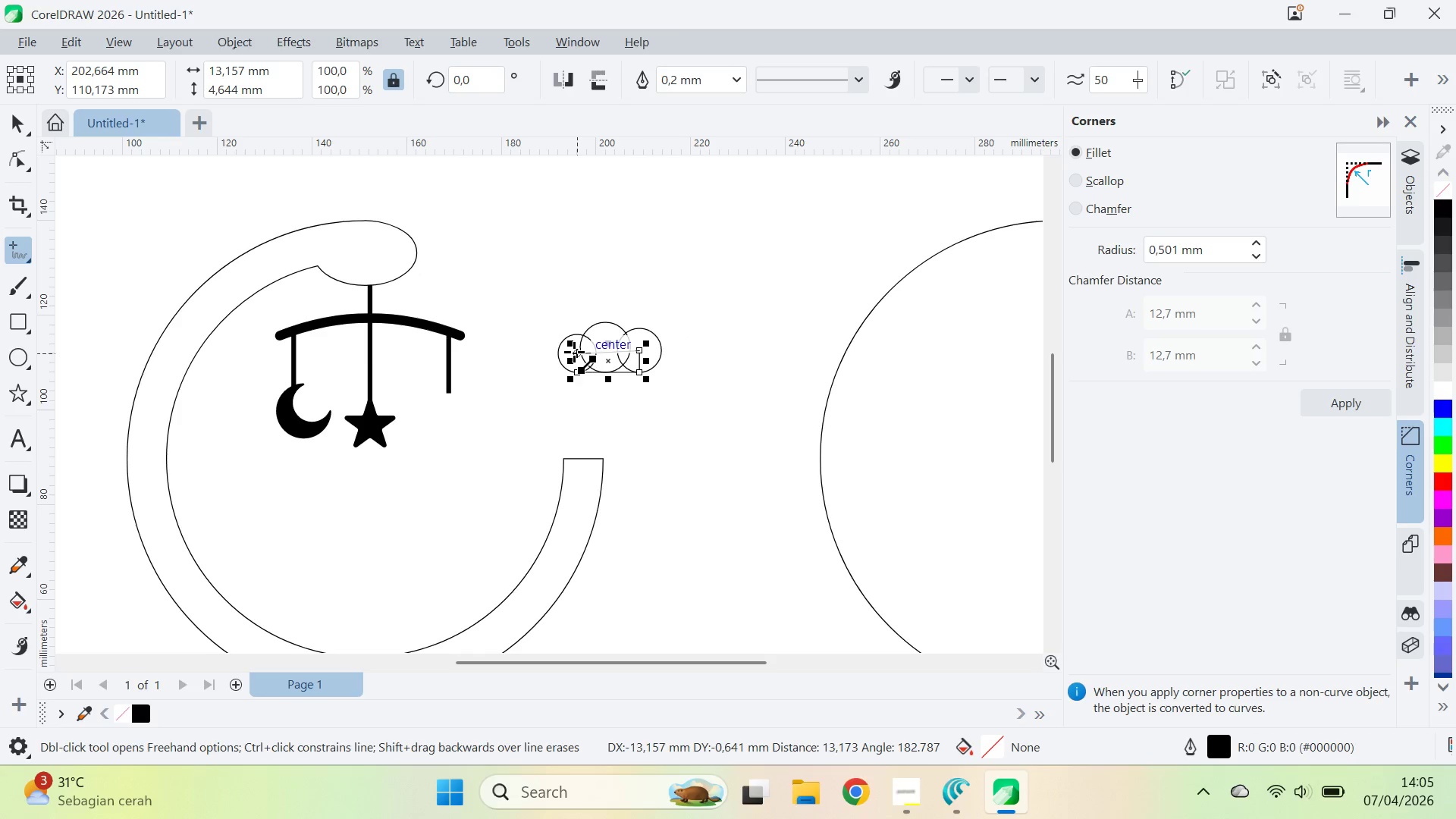 
double_click([574, 352])
 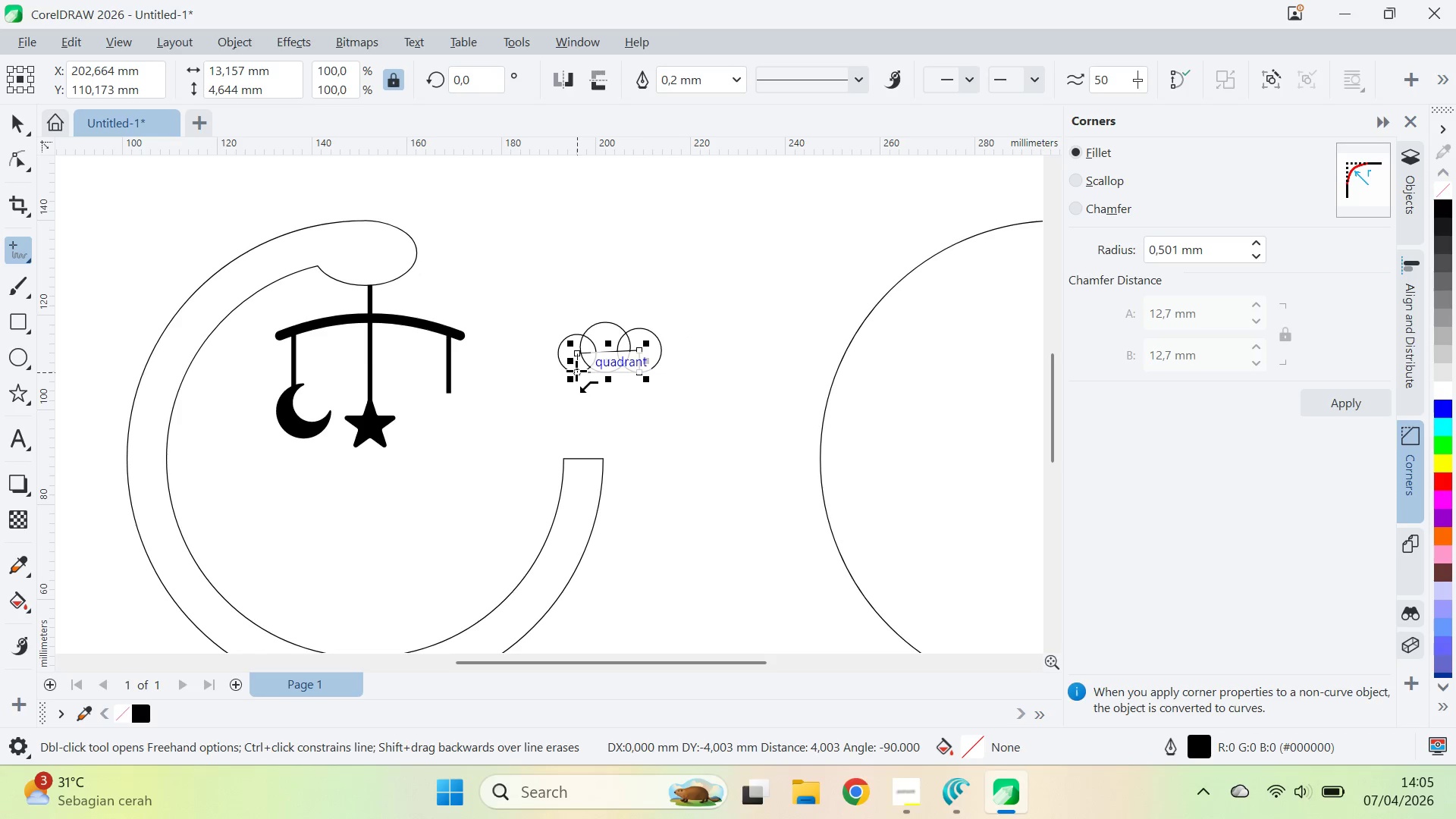 
triple_click([576, 371])
 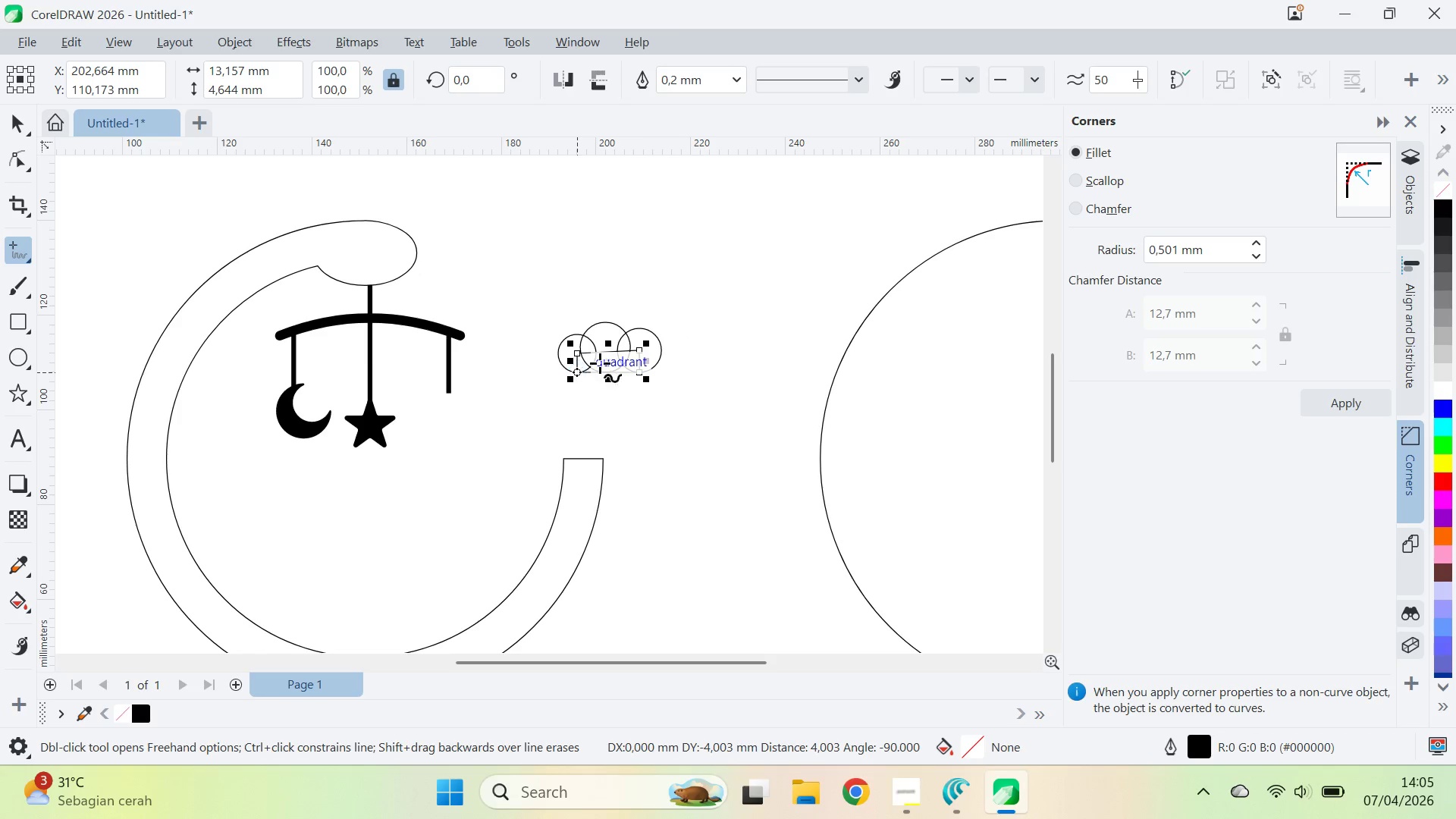 
key(V)
 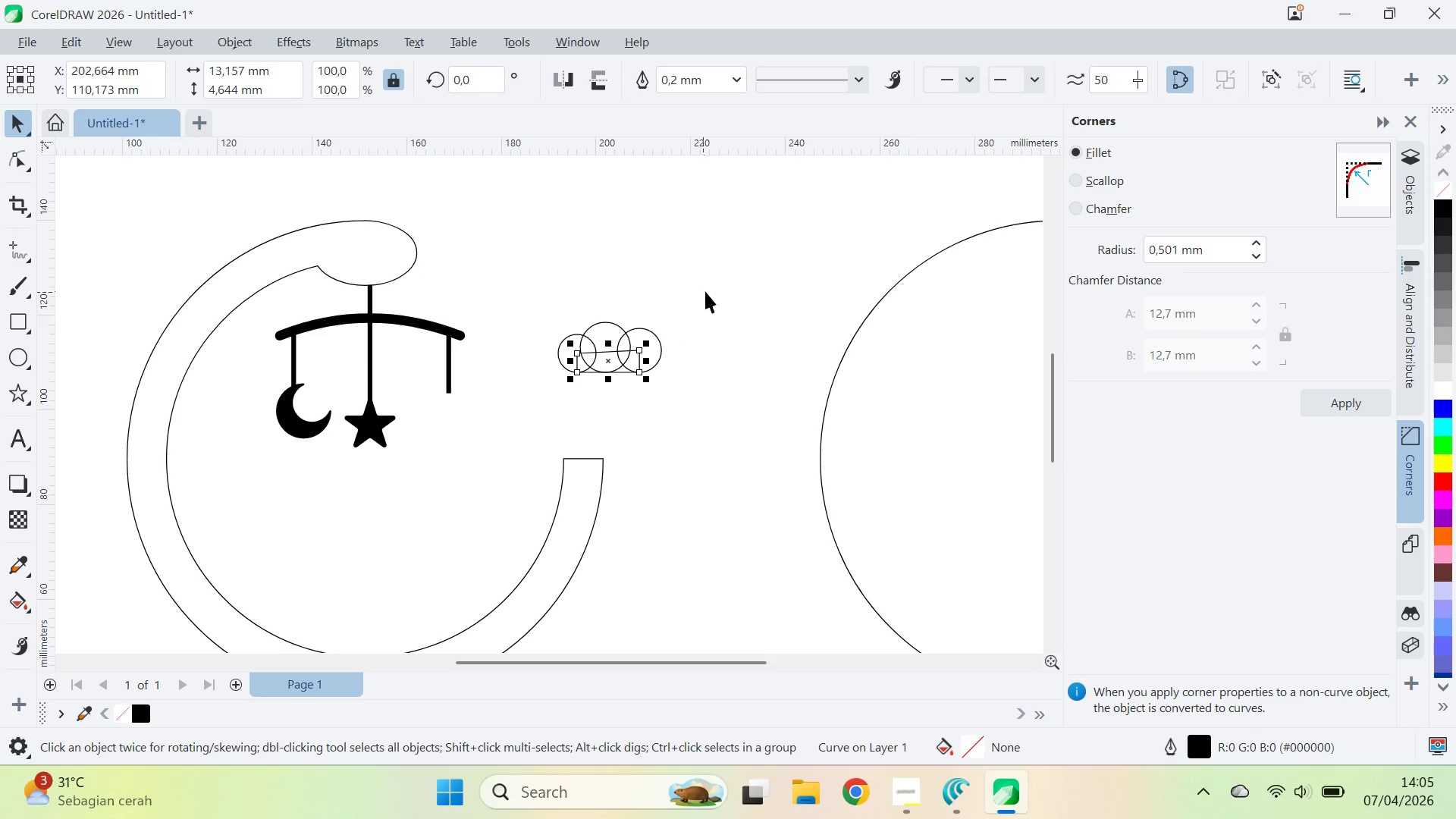 
left_click_drag(start_coordinate=[705, 291], to_coordinate=[522, 411])
 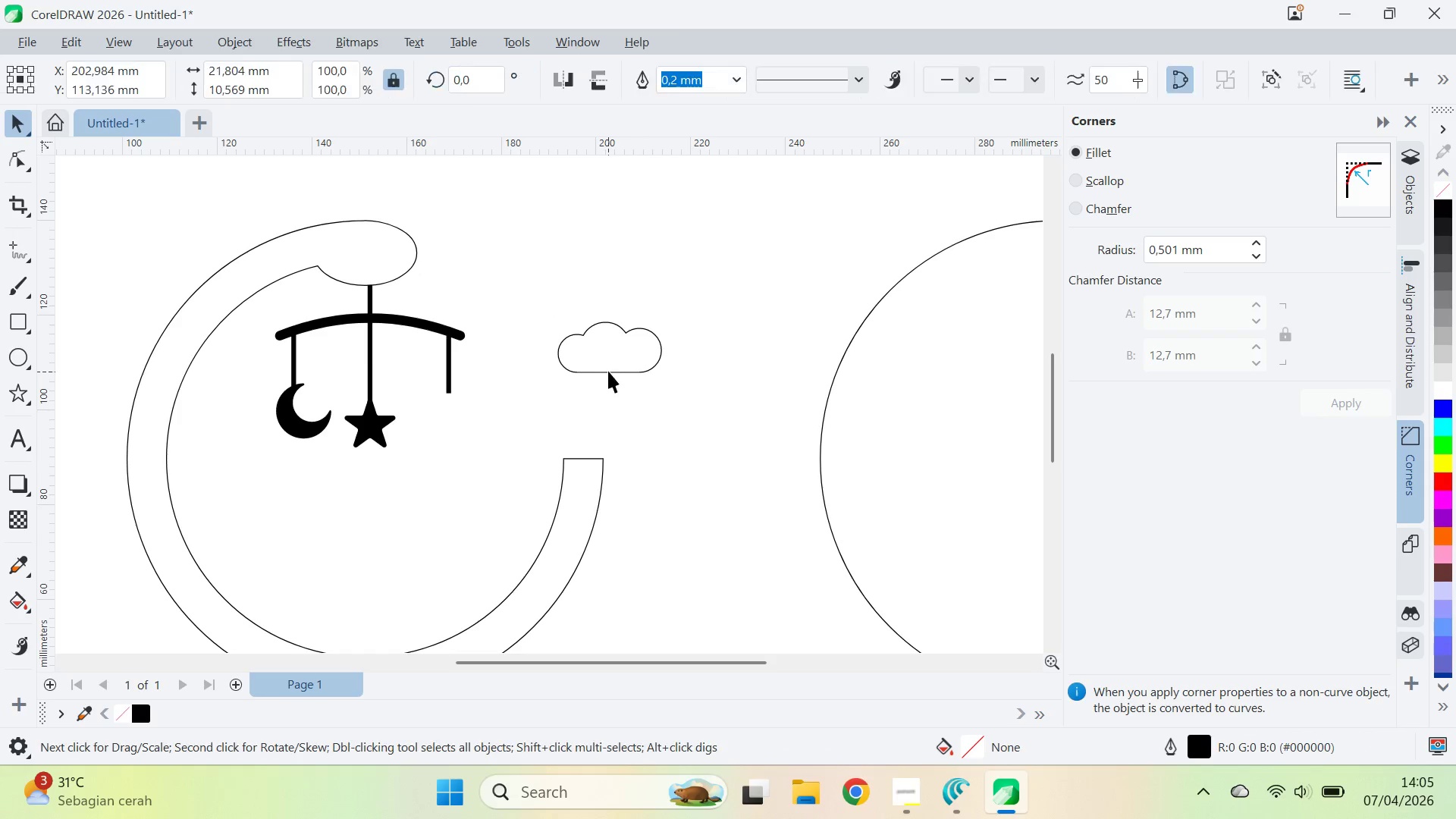 
key(Control+Z)
 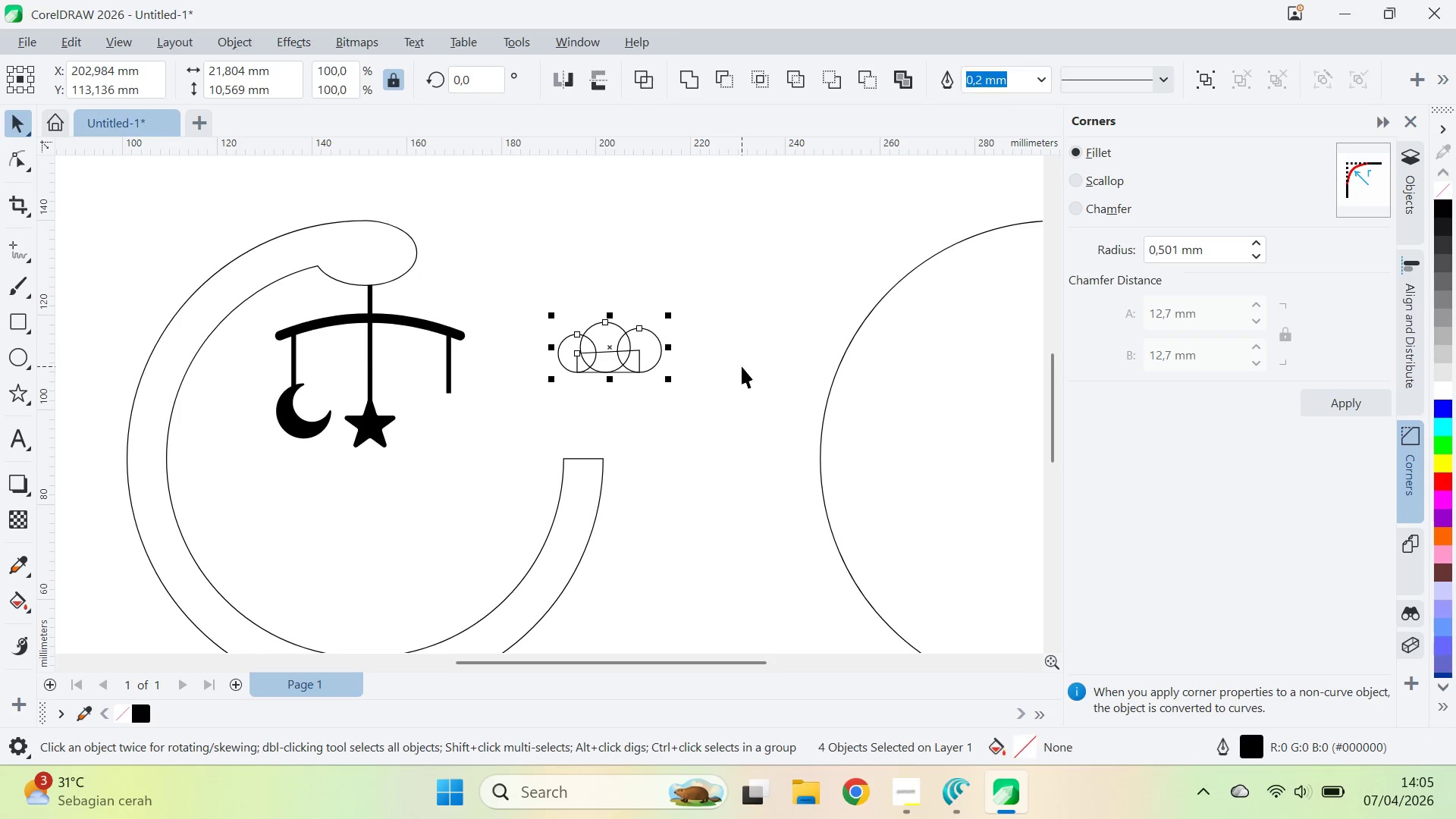 
key(Control+Z)
 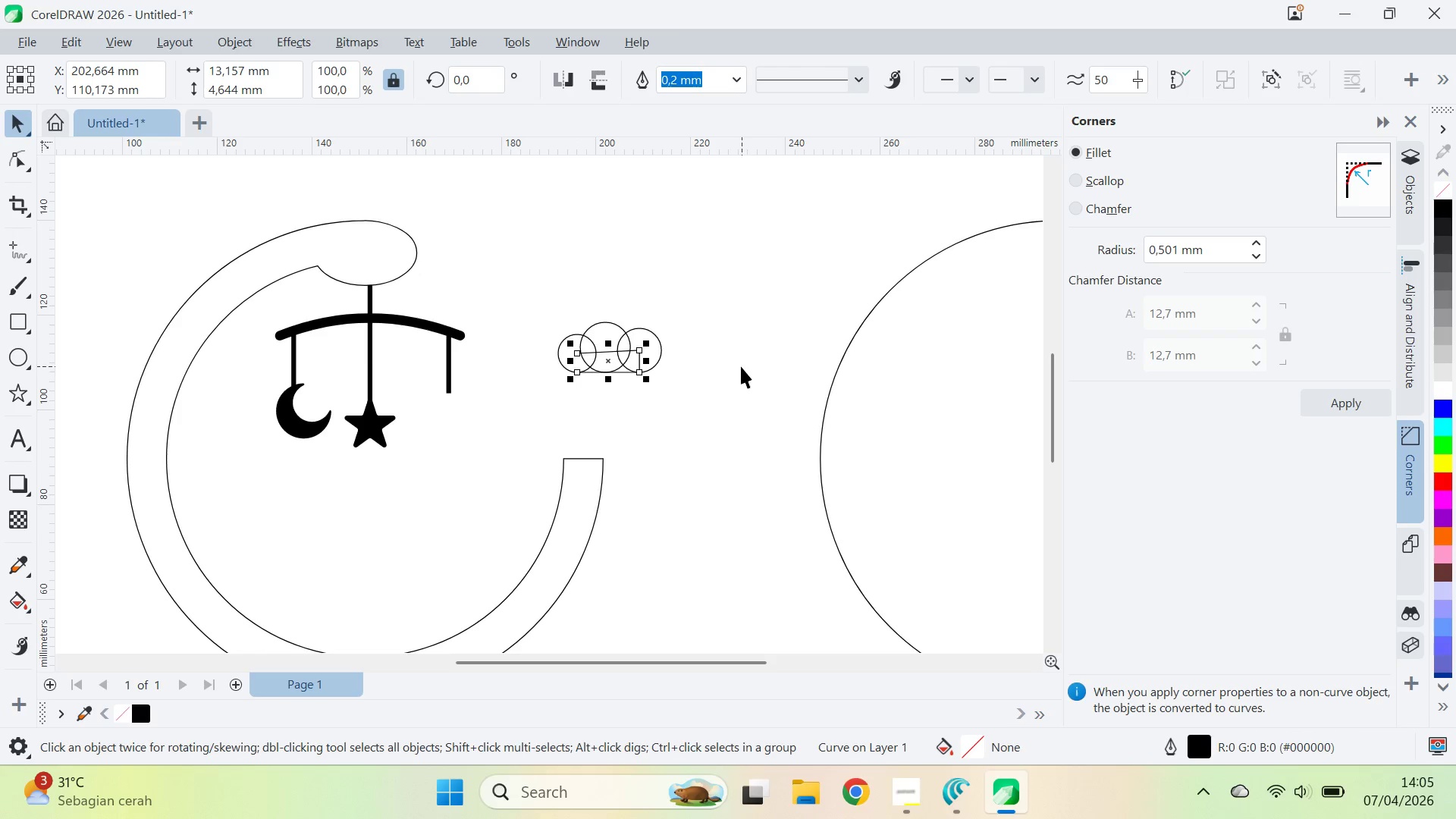 
key(Control+Shift+Z)
 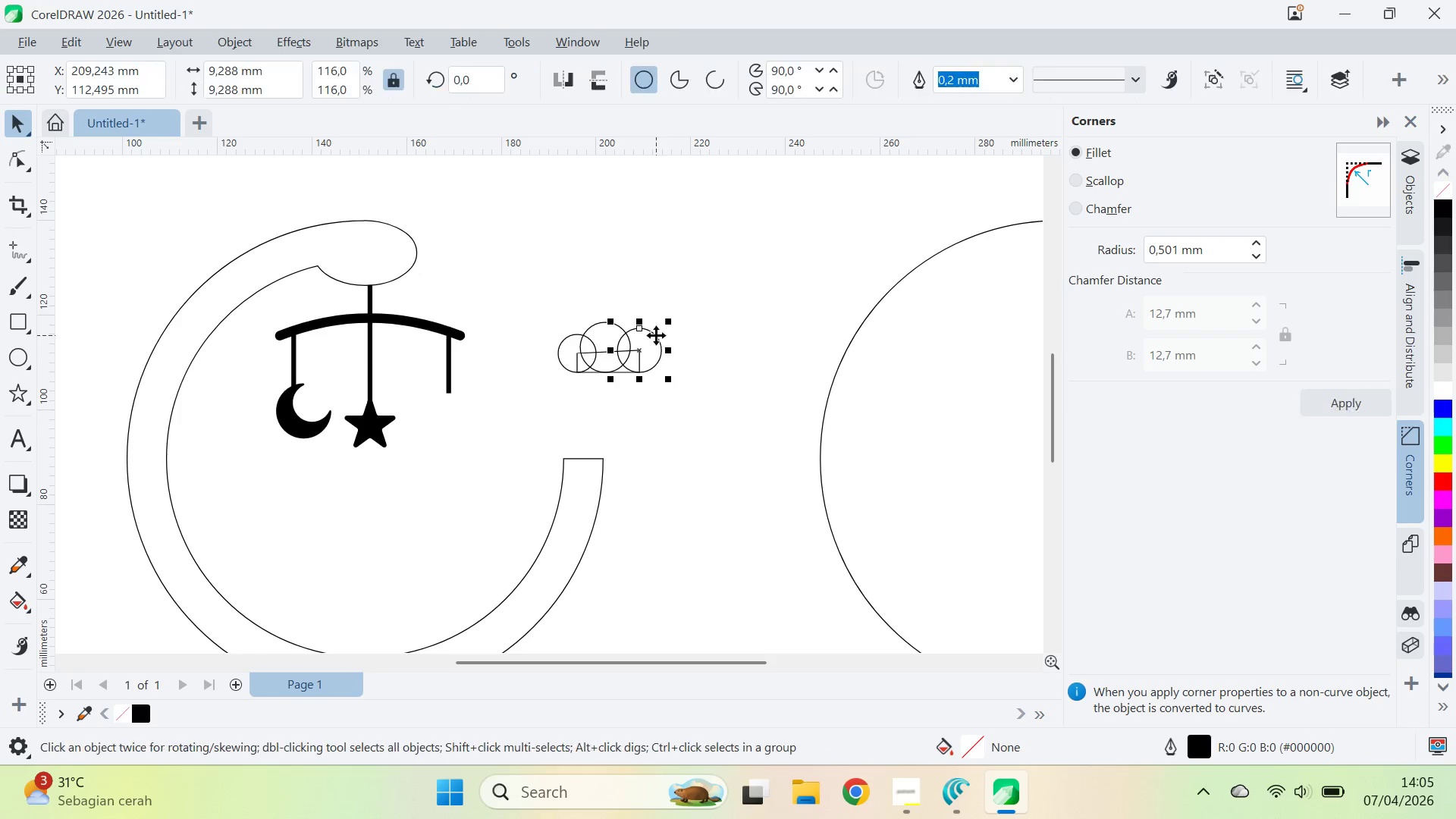 
left_click_drag(start_coordinate=[668, 318], to_coordinate=[704, 312])
 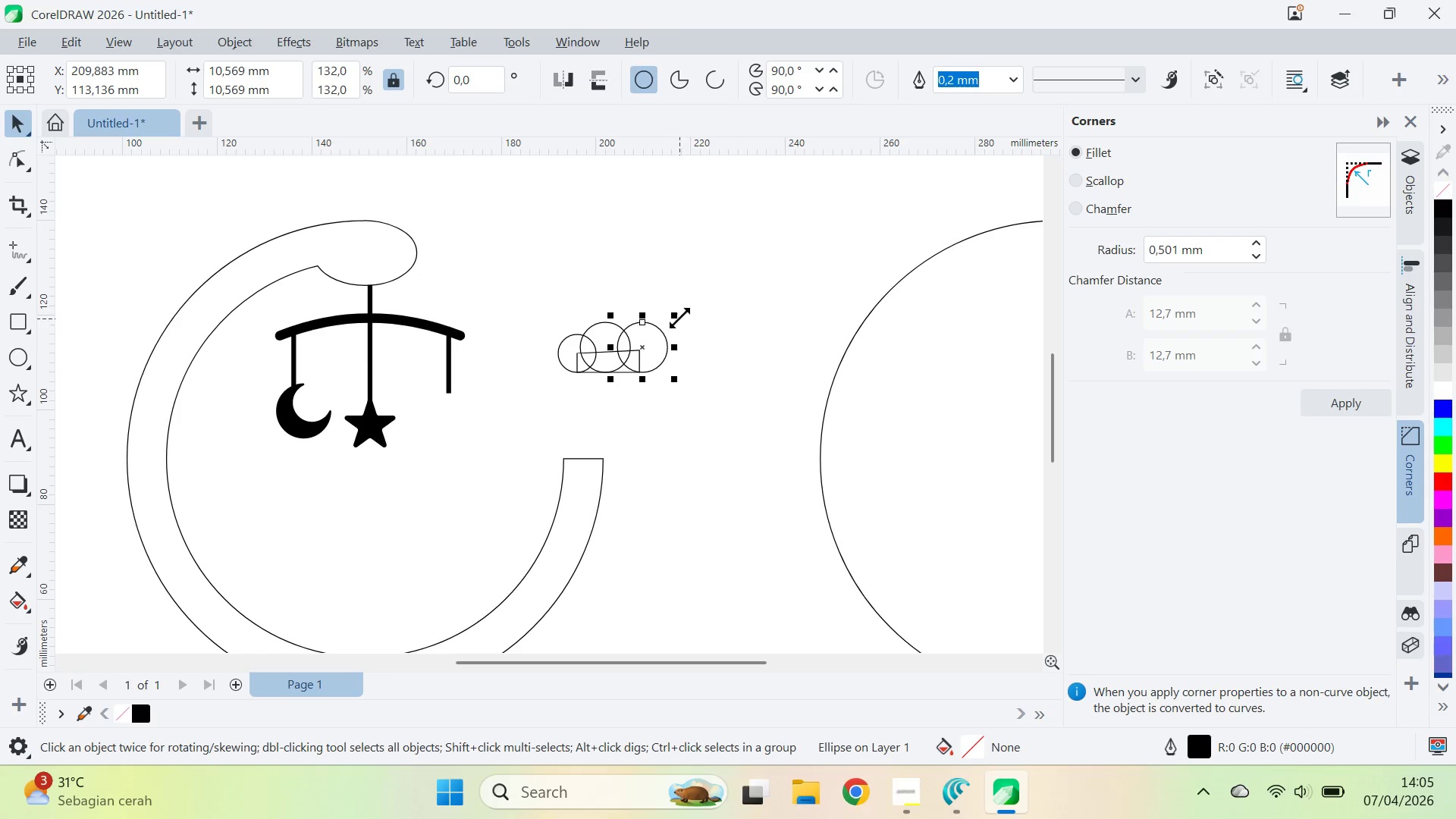 
left_click_drag(start_coordinate=[678, 315], to_coordinate=[698, 300])
 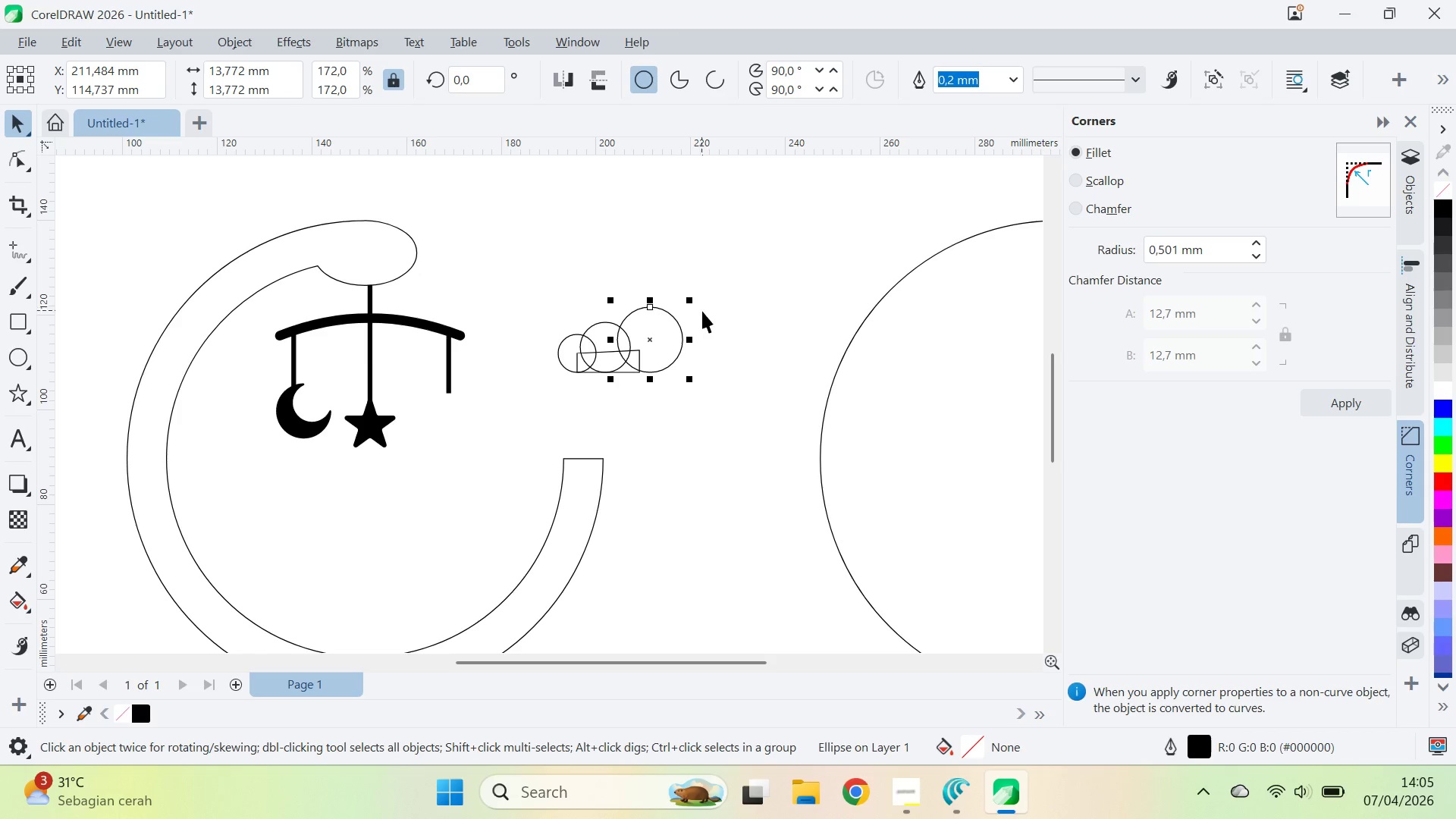 
key(Control+Z)
 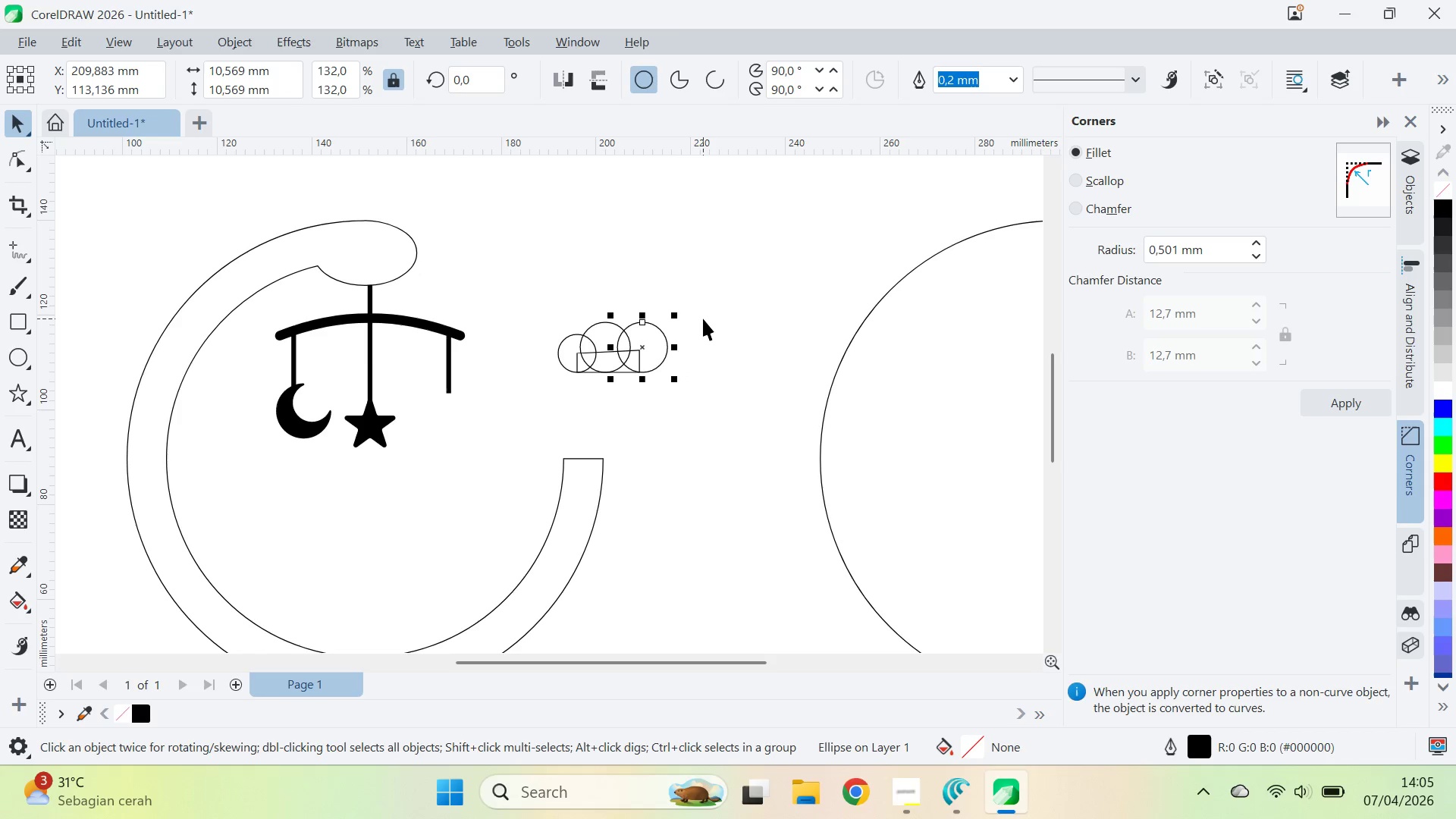 
left_click([703, 318])
 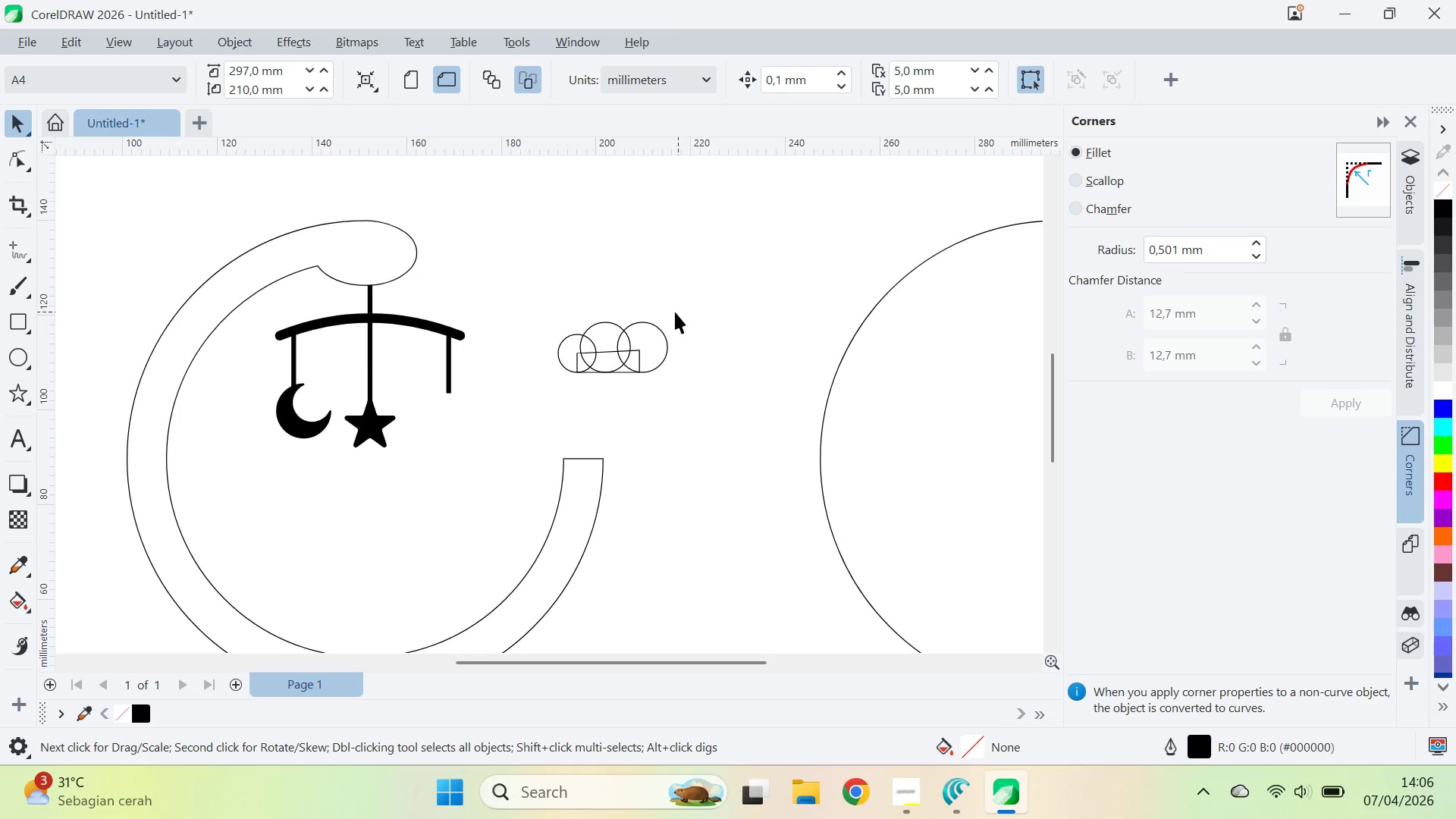 
left_click([654, 344])
 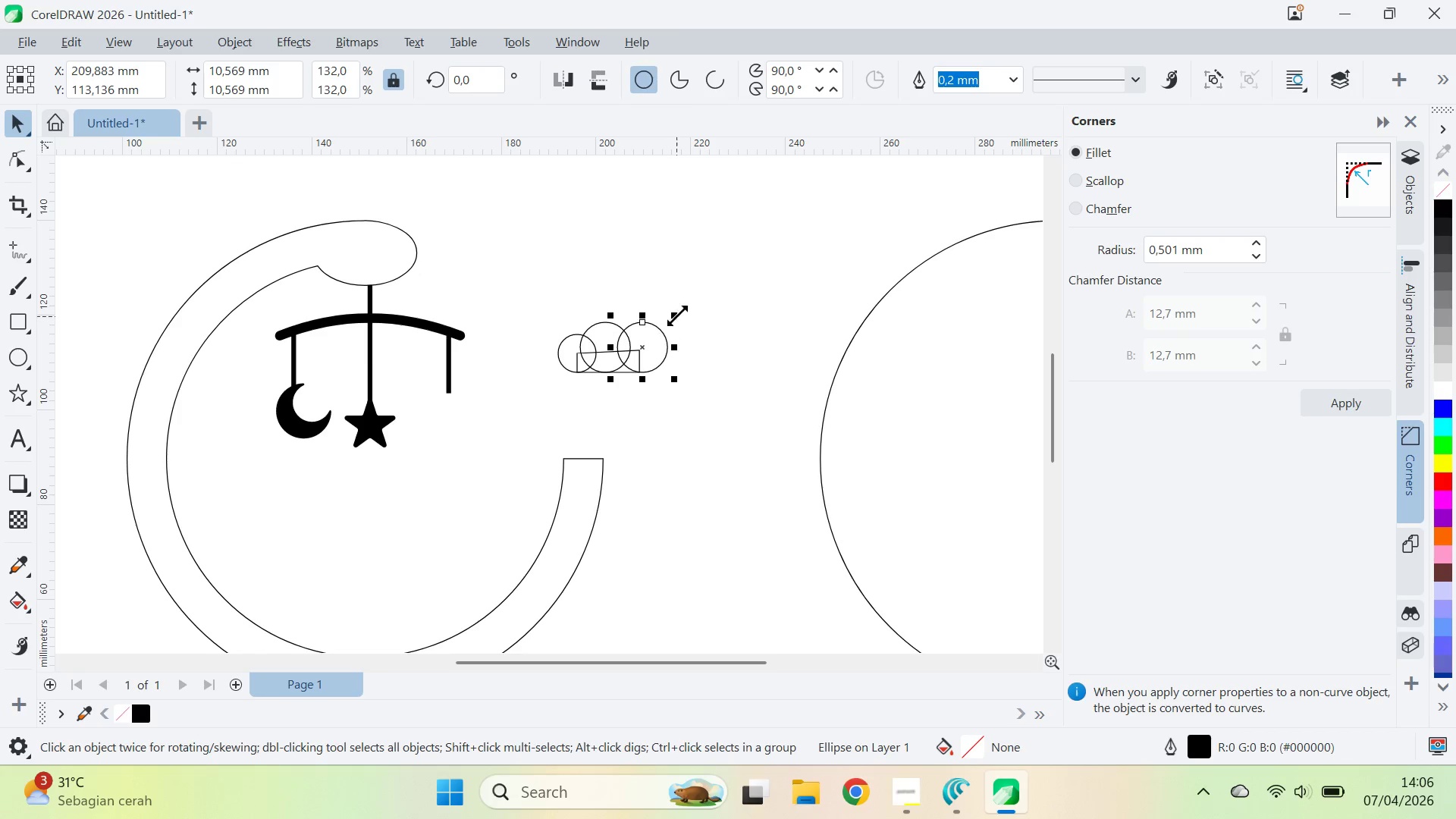 
left_click_drag(start_coordinate=[678, 315], to_coordinate=[704, 319])
 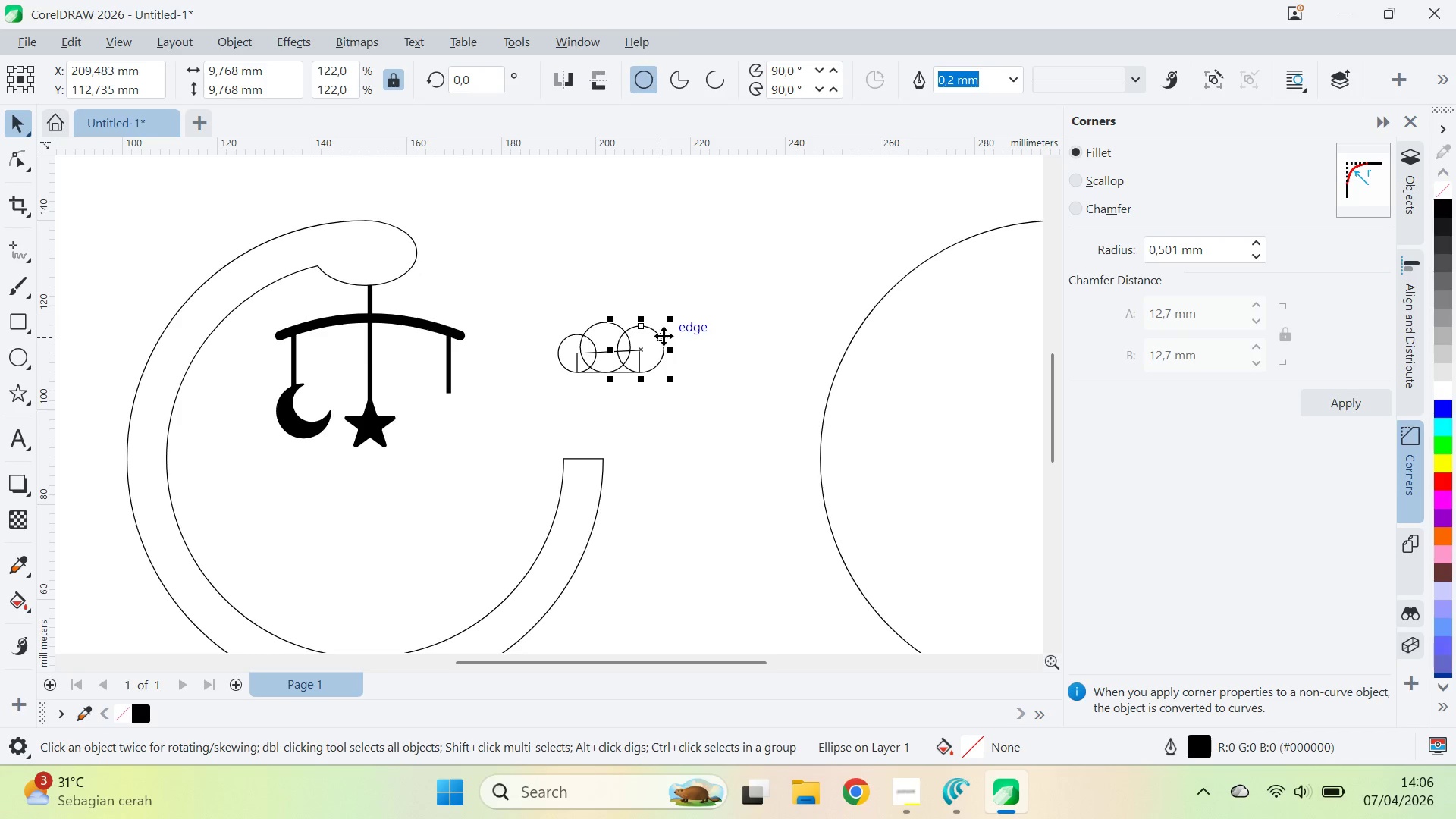 
left_click_drag(start_coordinate=[674, 318], to_coordinate=[711, 333])
 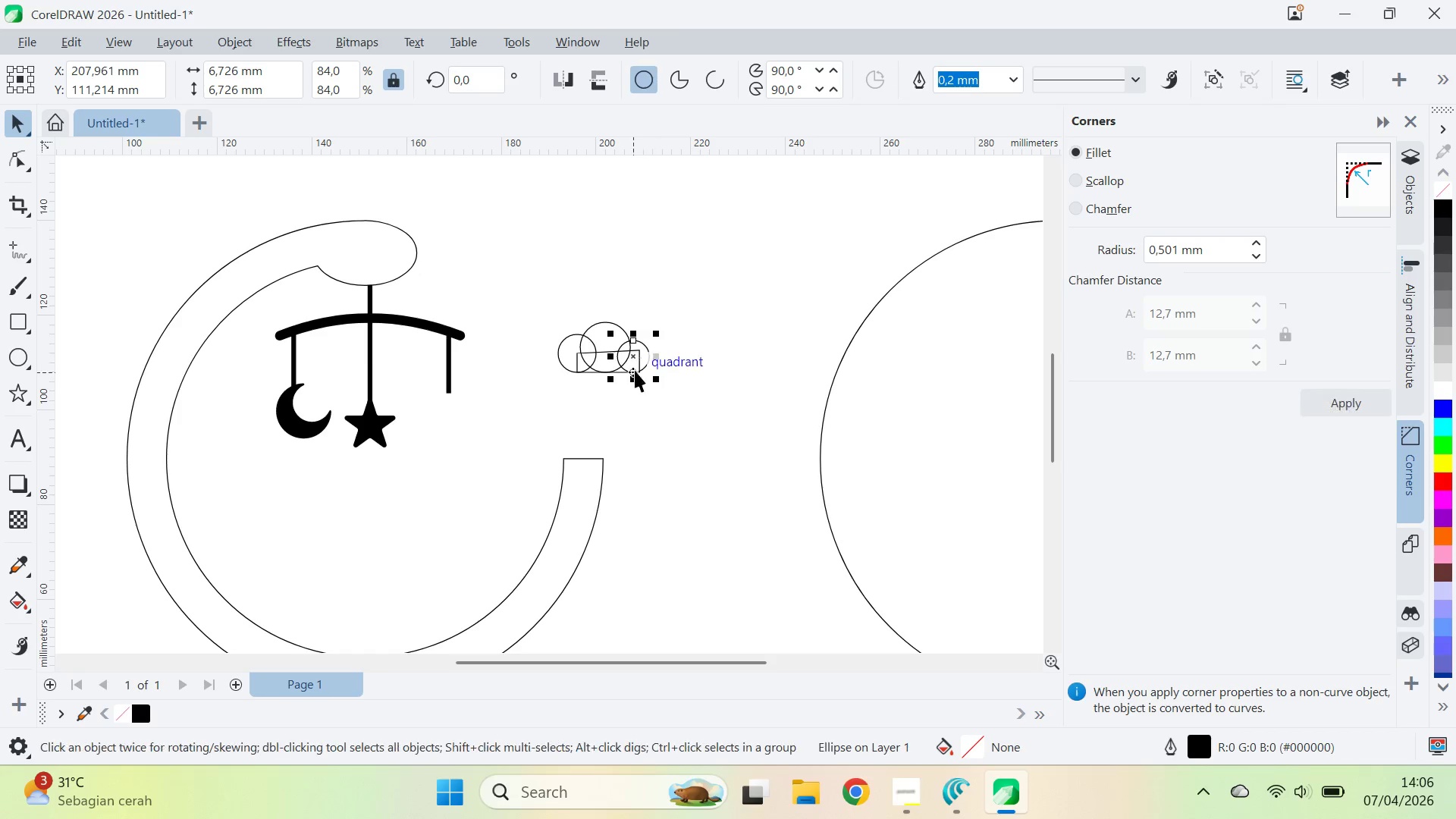 
left_click_drag(start_coordinate=[634, 370], to_coordinate=[642, 374])
 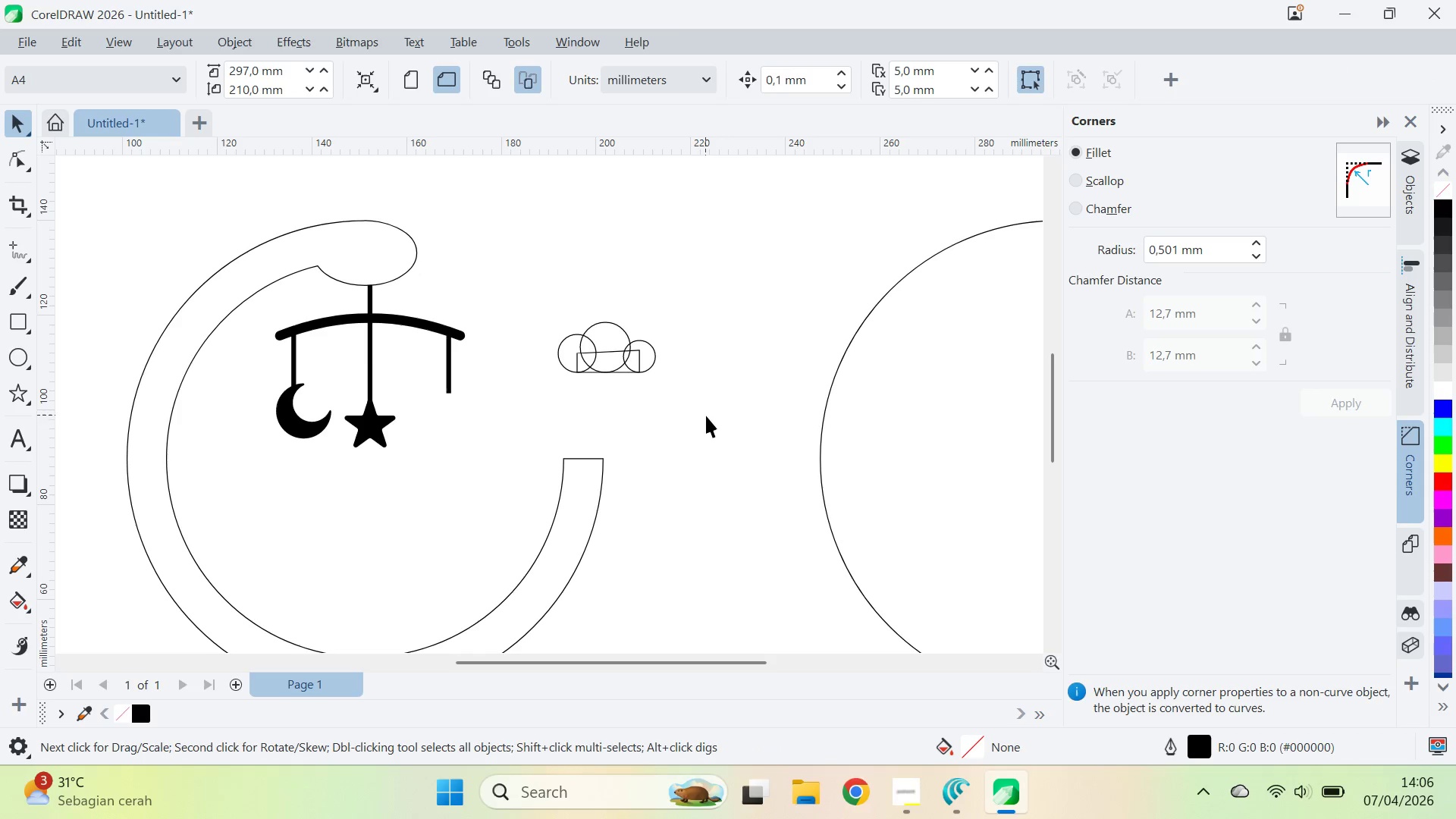 
hold_key(key=ShiftLeft, duration=0.58)
 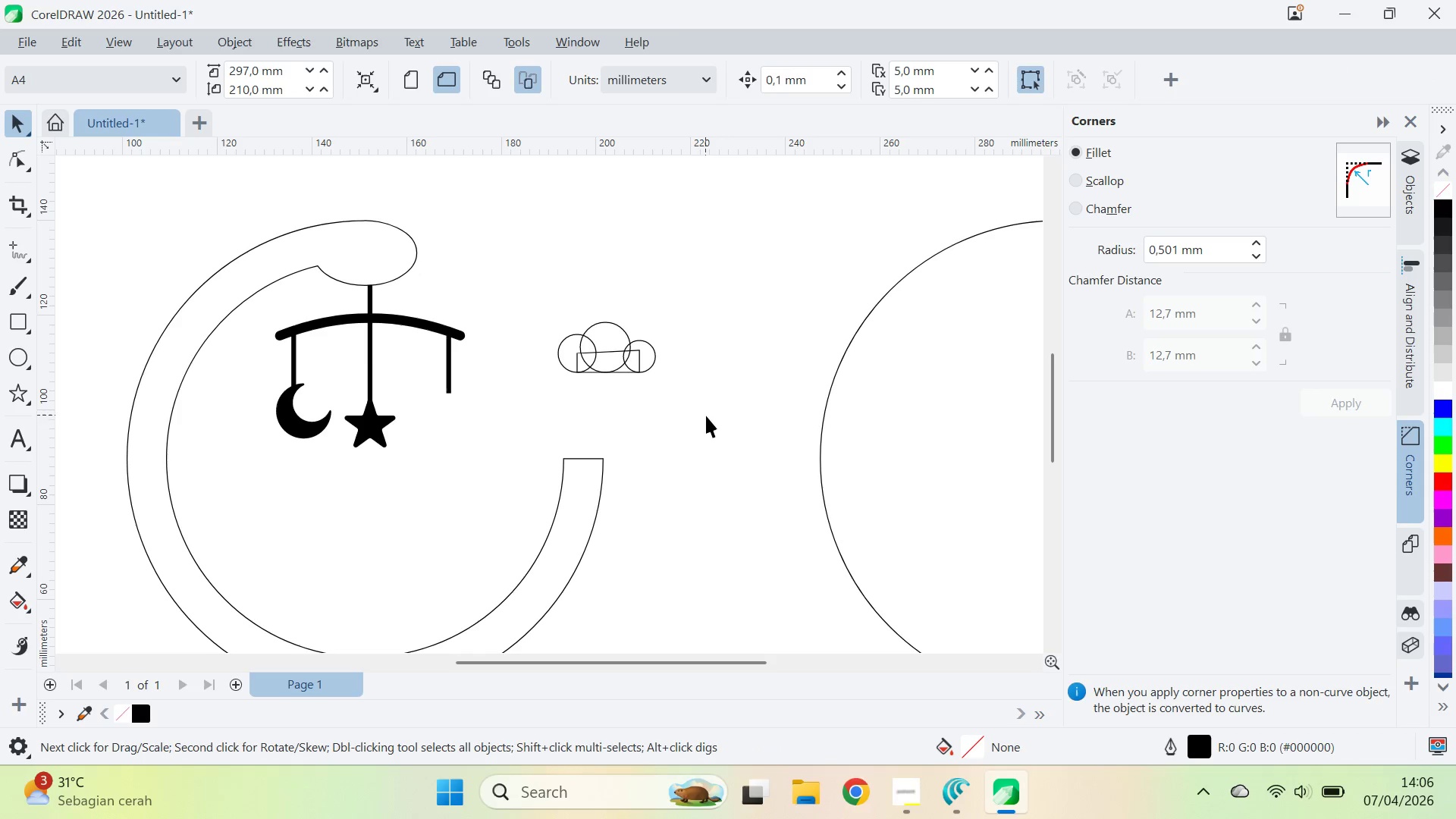 
left_click_drag(start_coordinate=[706, 416], to_coordinate=[524, 293])
 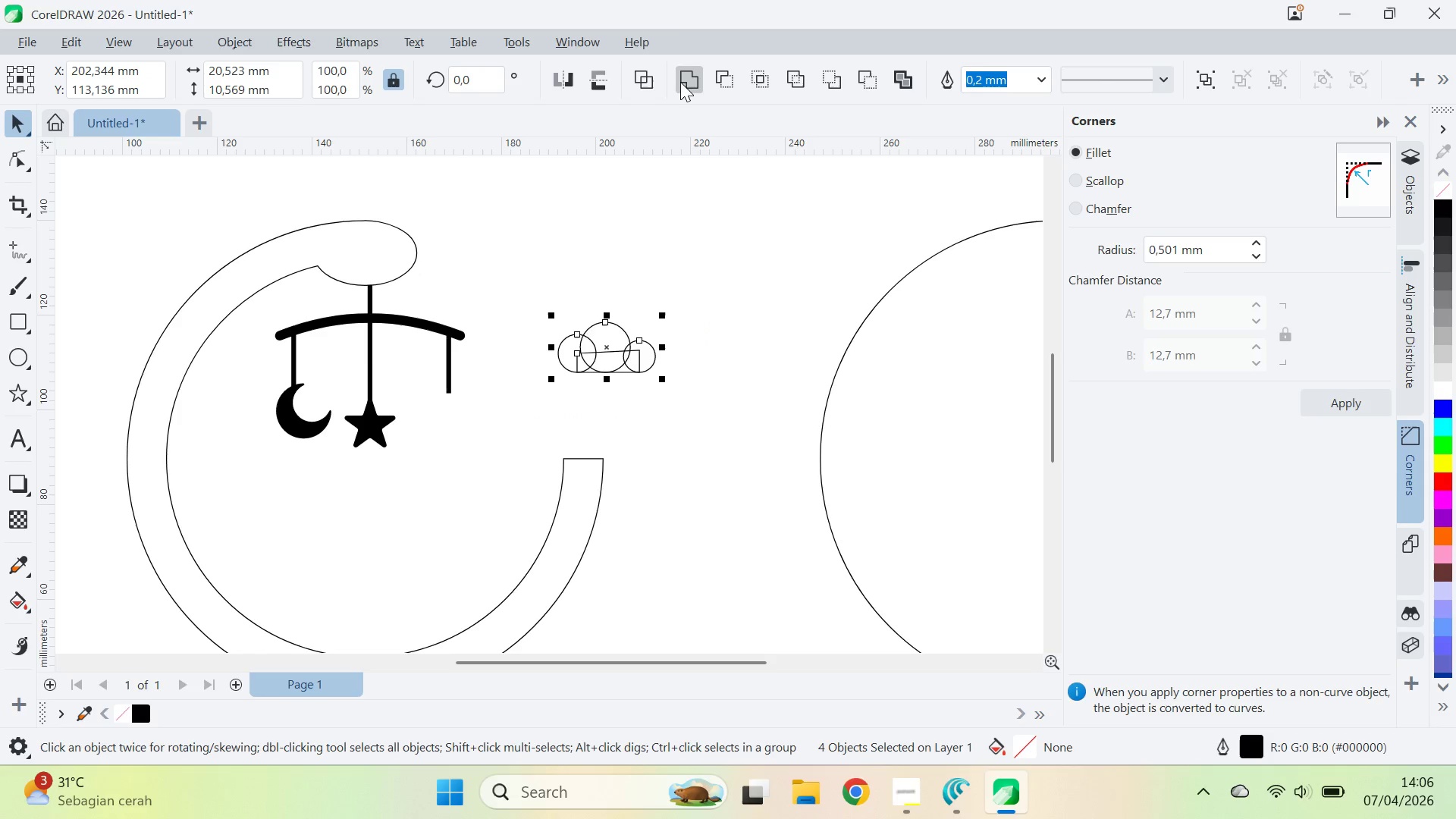 
left_click_drag(start_coordinate=[760, 251], to_coordinate=[761, 263])
 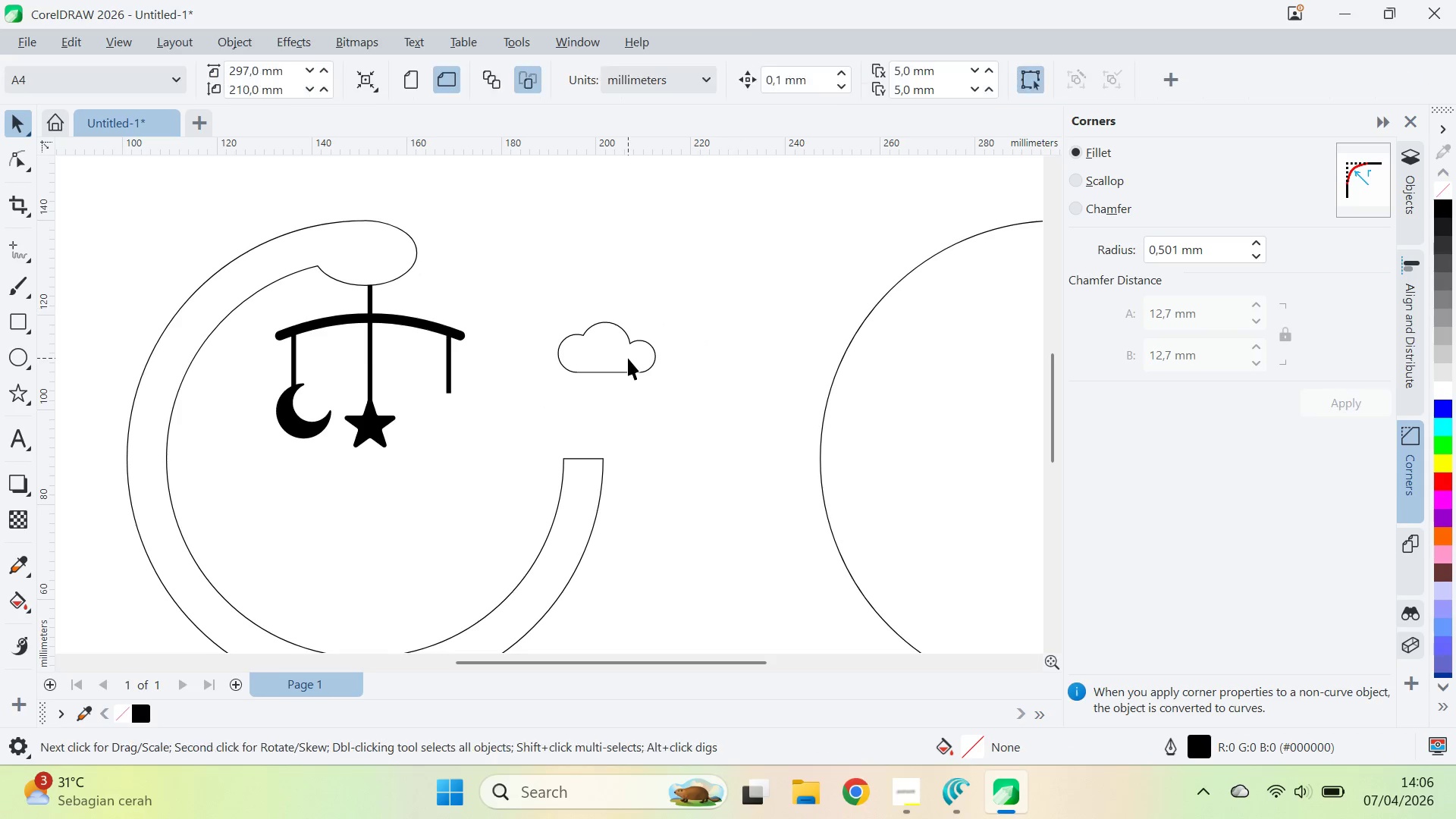 
triple_click([627, 358])
 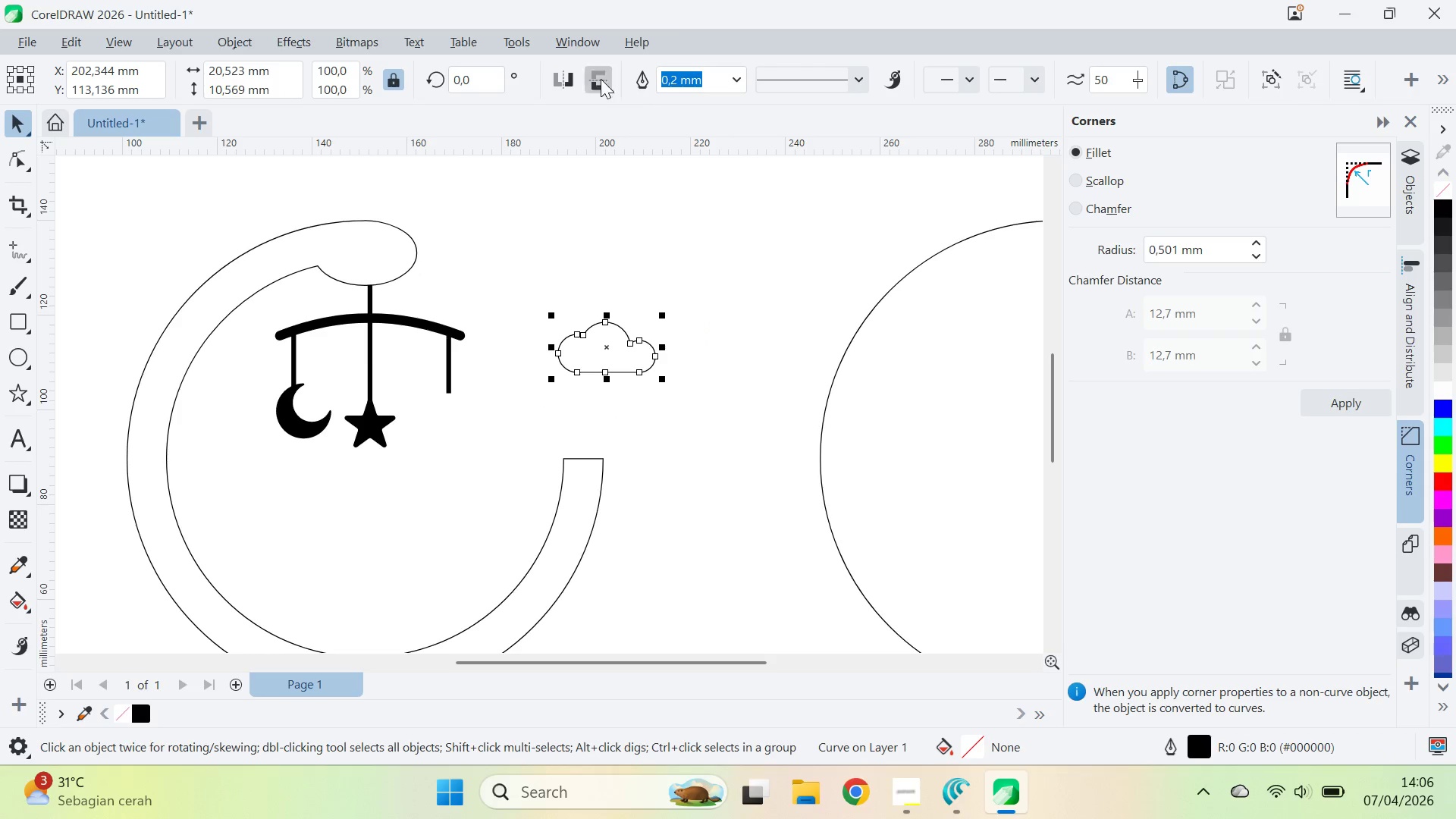 
left_click([570, 75])
 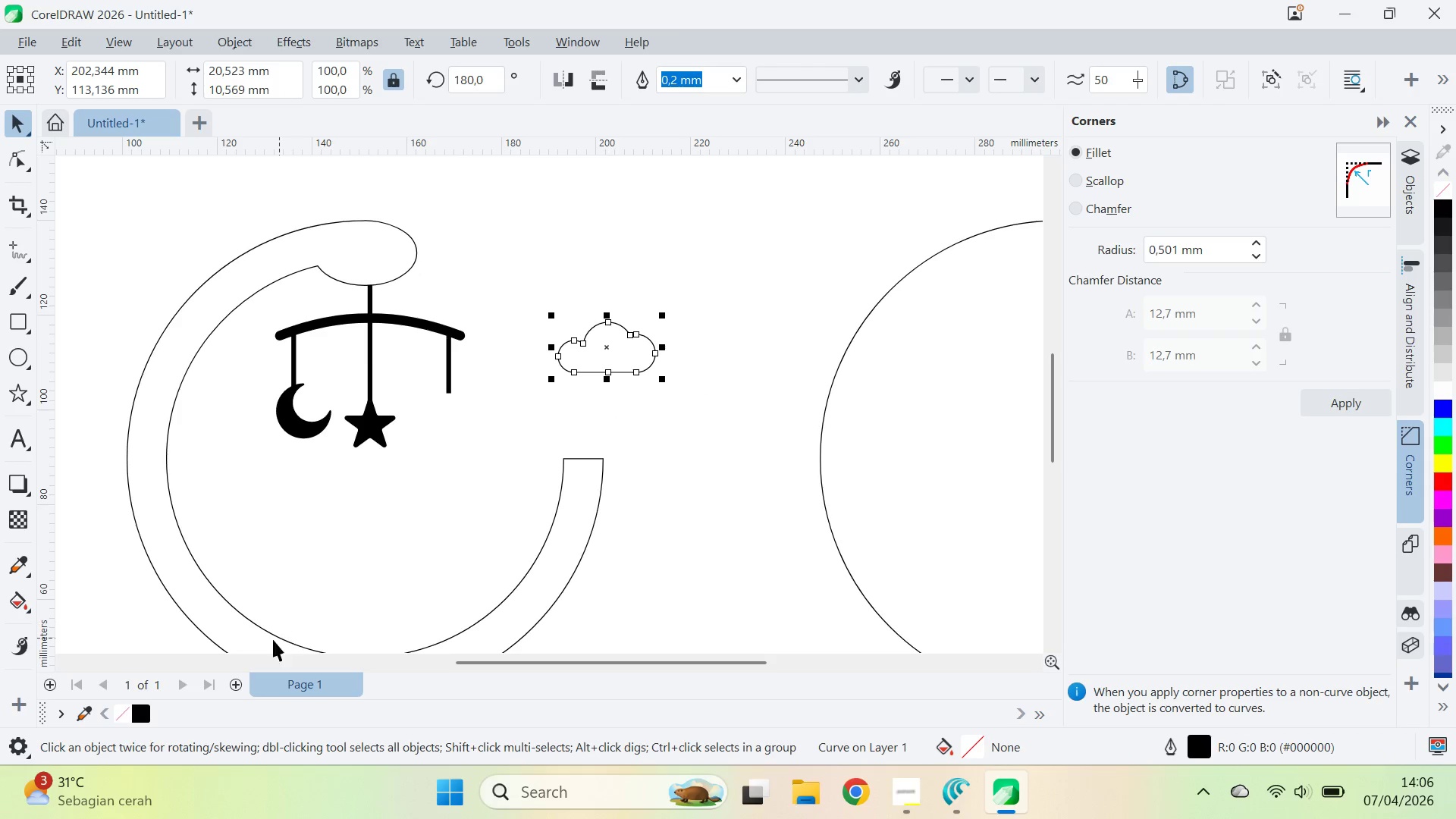 
left_click([138, 707])
 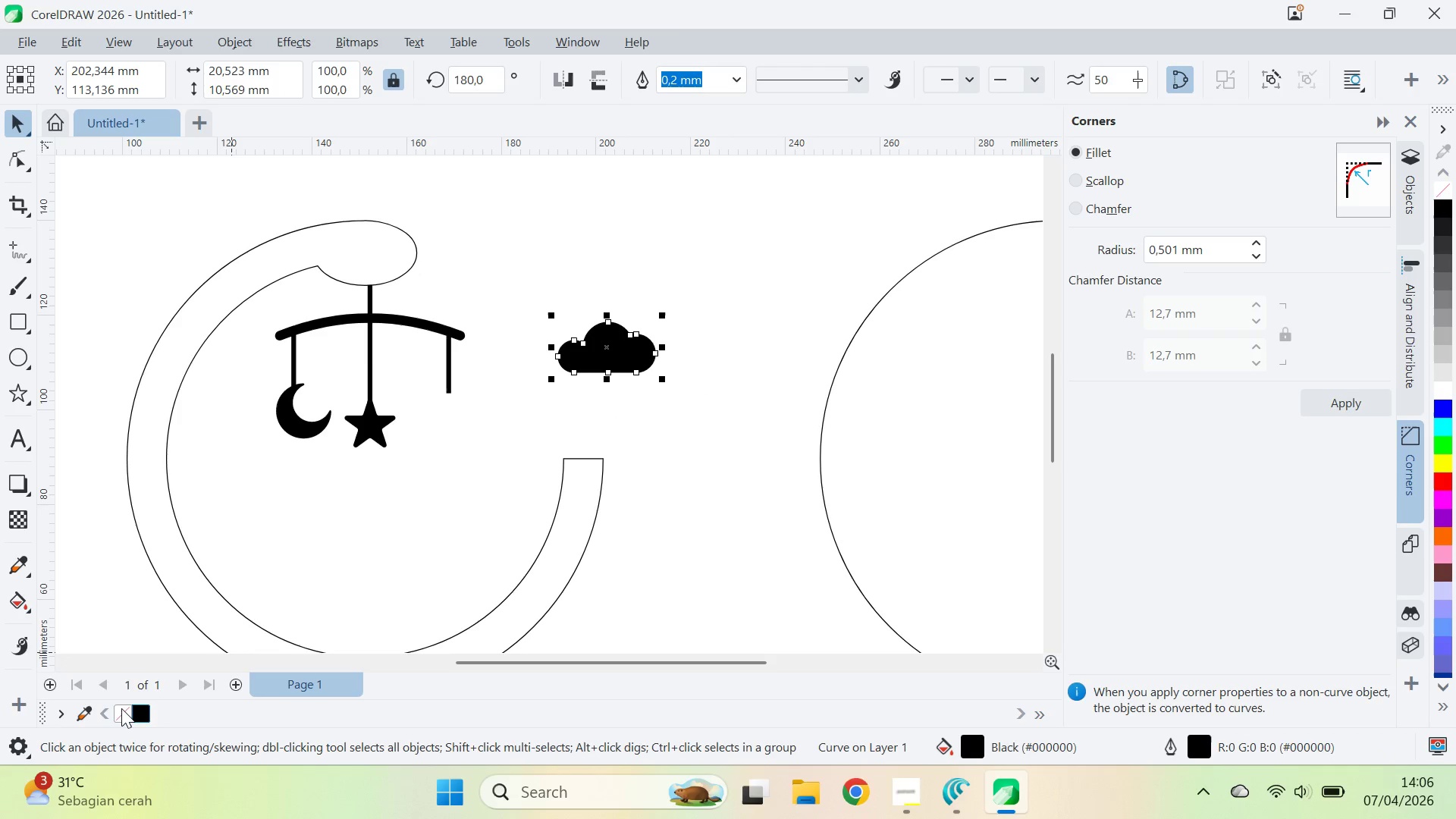 
right_click([121, 708])
 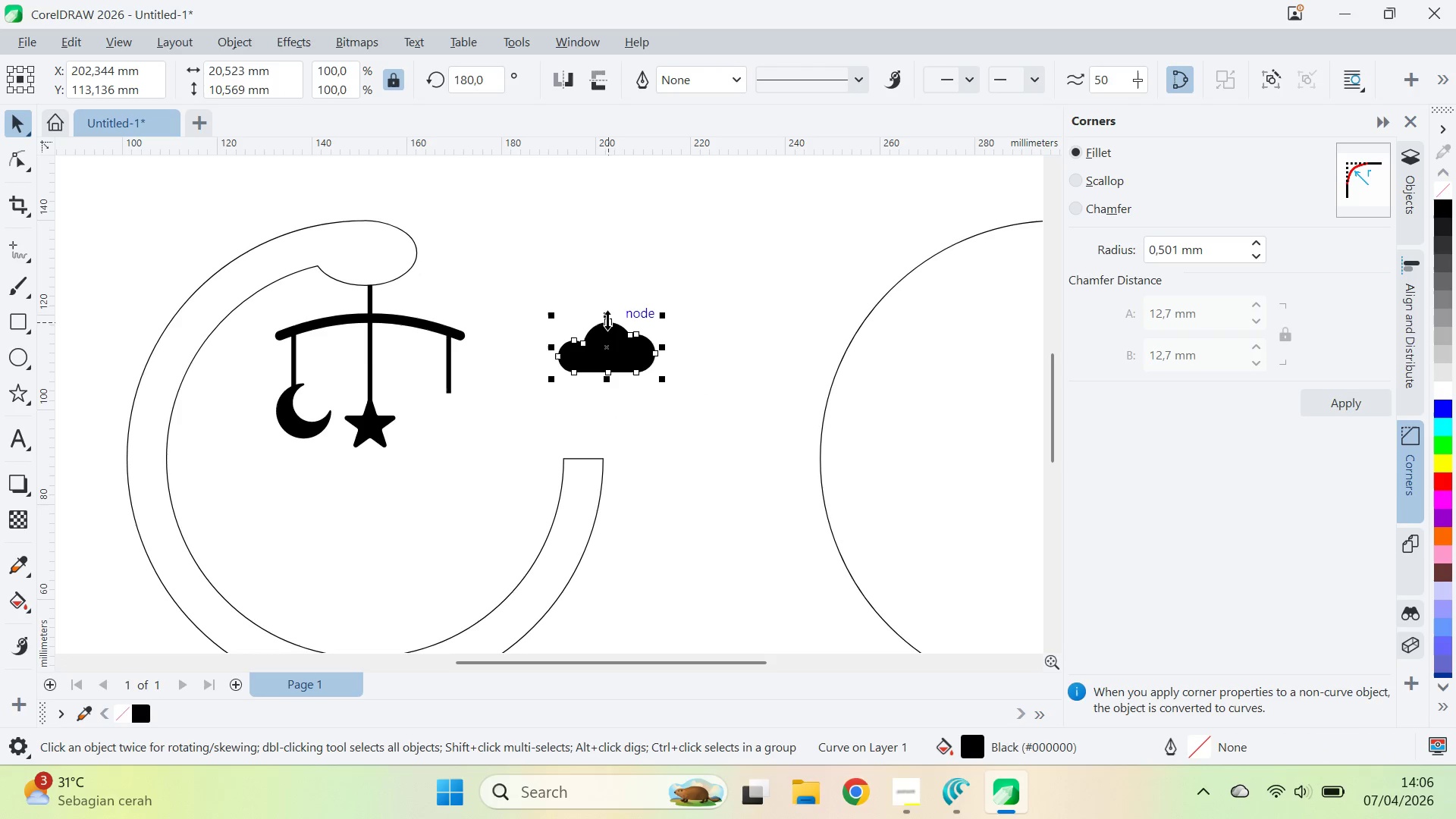 
left_click_drag(start_coordinate=[612, 322], to_coordinate=[453, 388])
 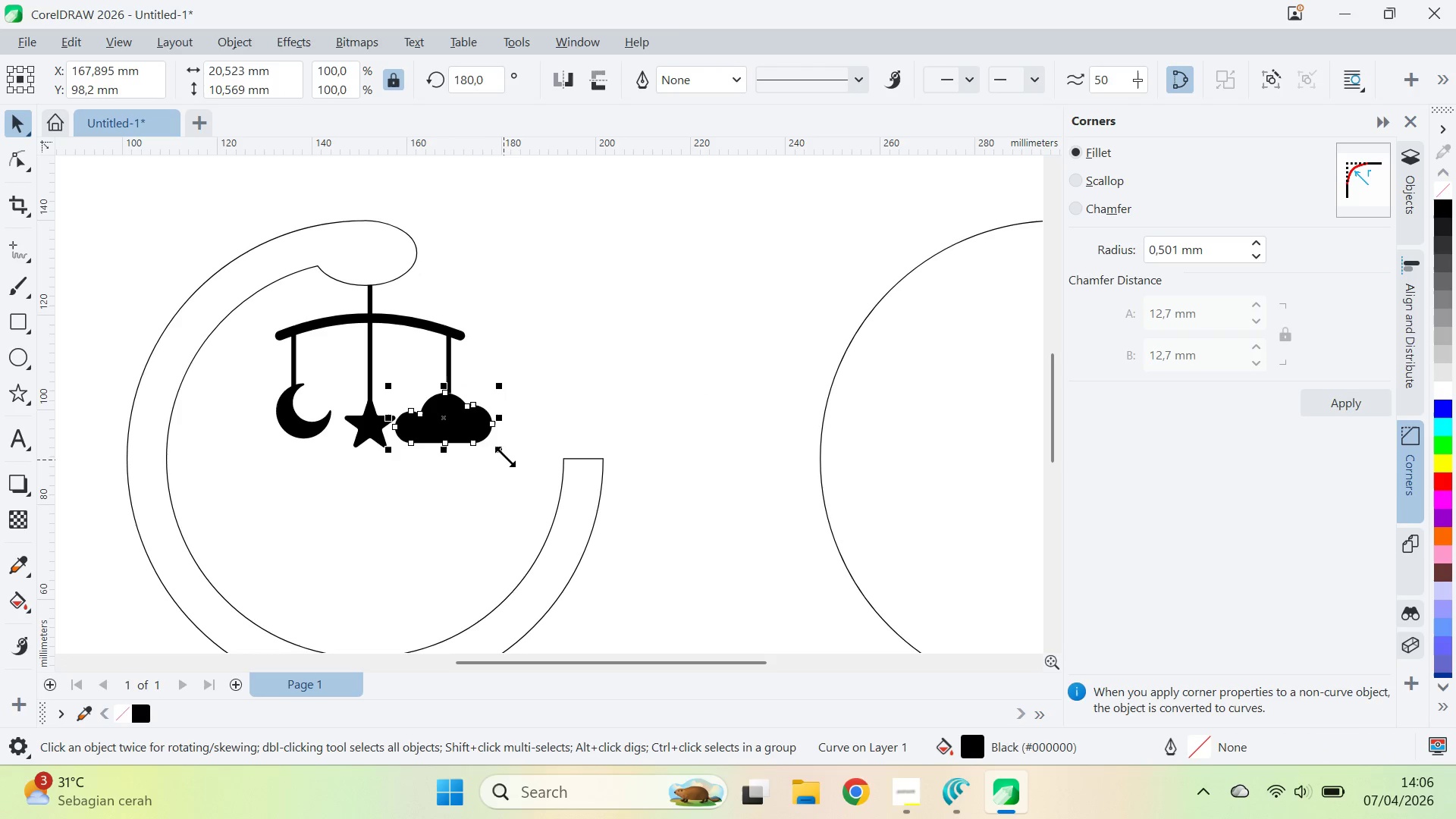 
left_click_drag(start_coordinate=[508, 453], to_coordinate=[472, 459])
 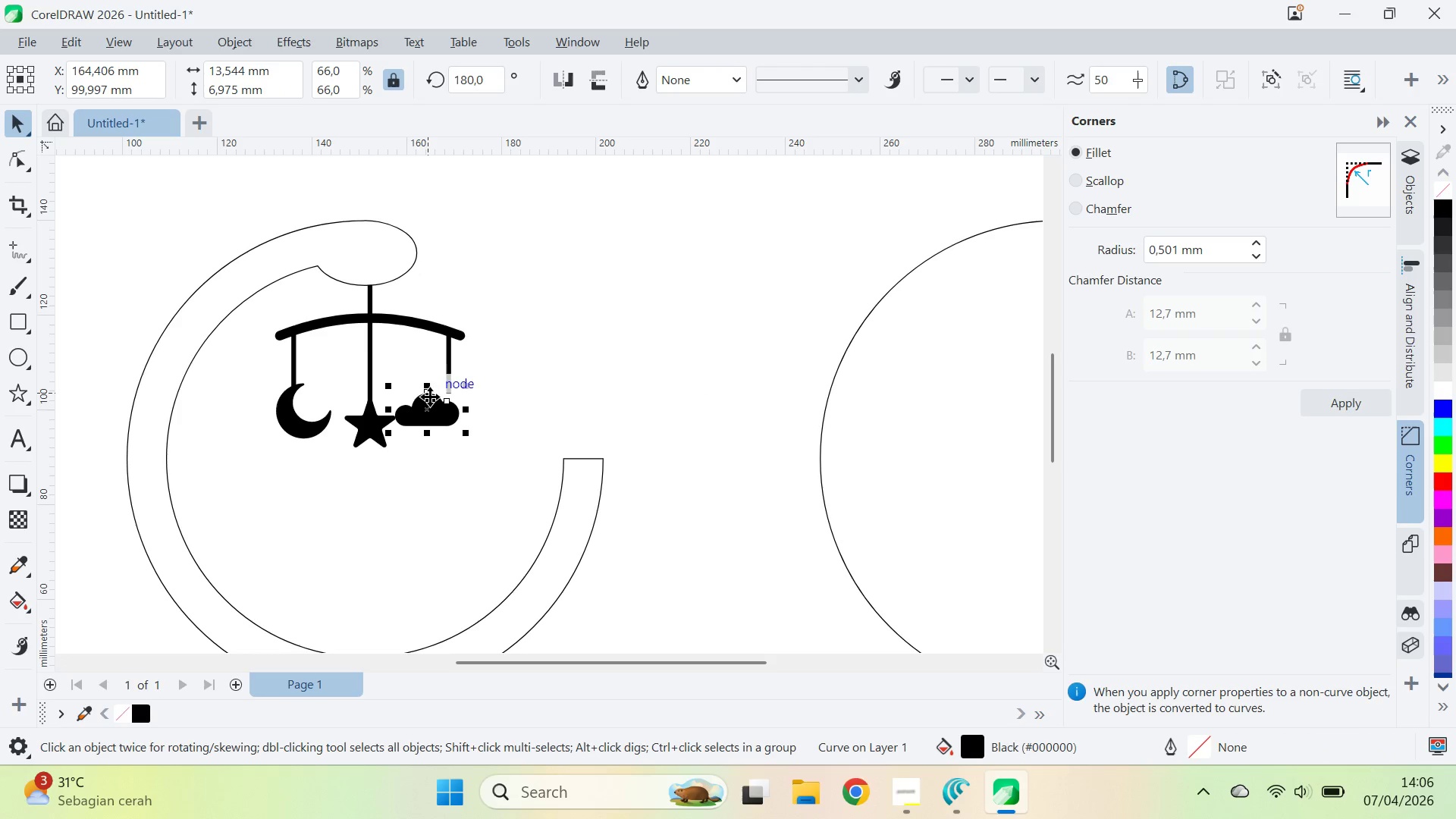 
left_click_drag(start_coordinate=[429, 394], to_coordinate=[451, 385])
 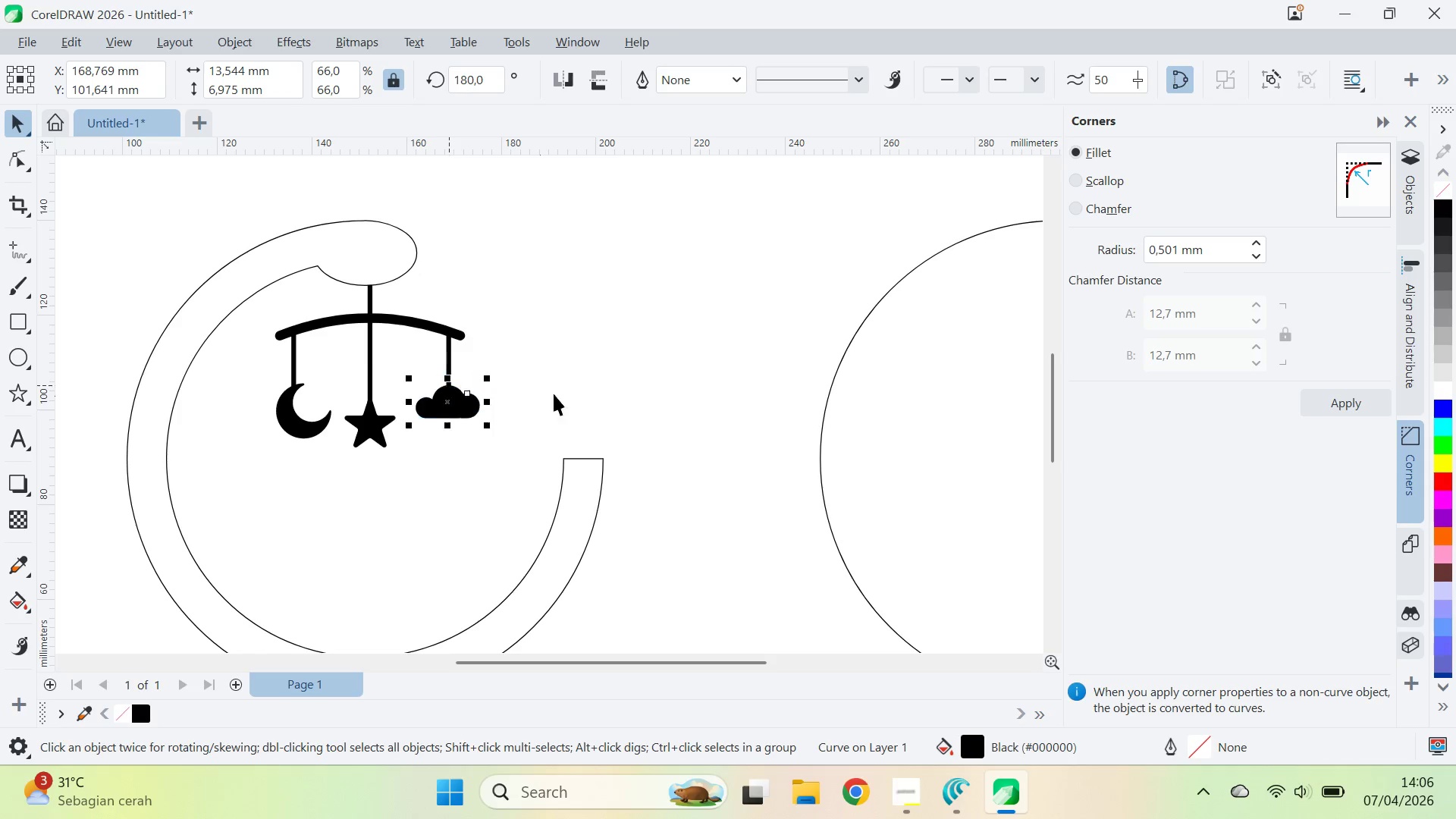 
left_click([576, 388])
 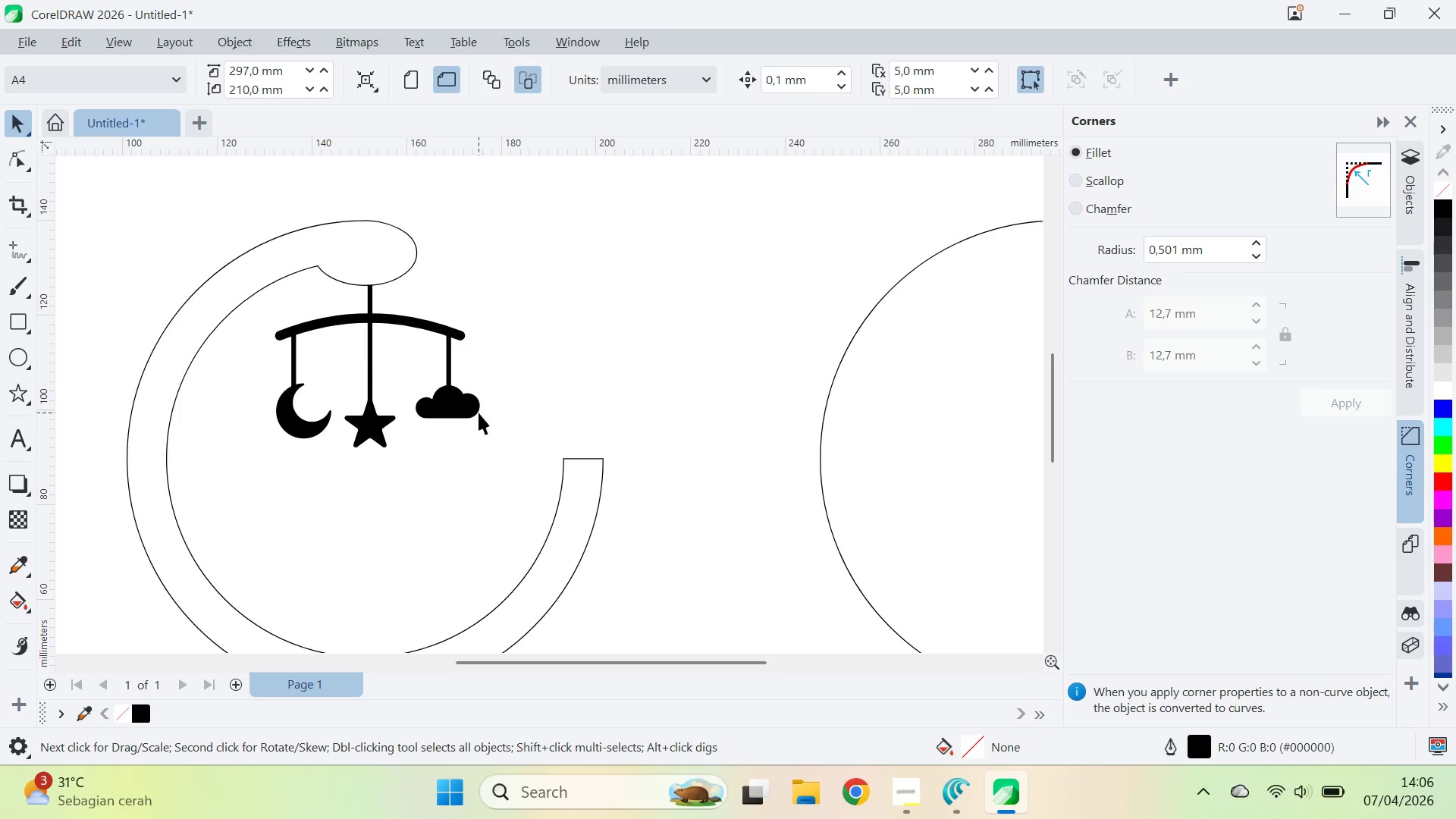 
left_click([476, 410])
 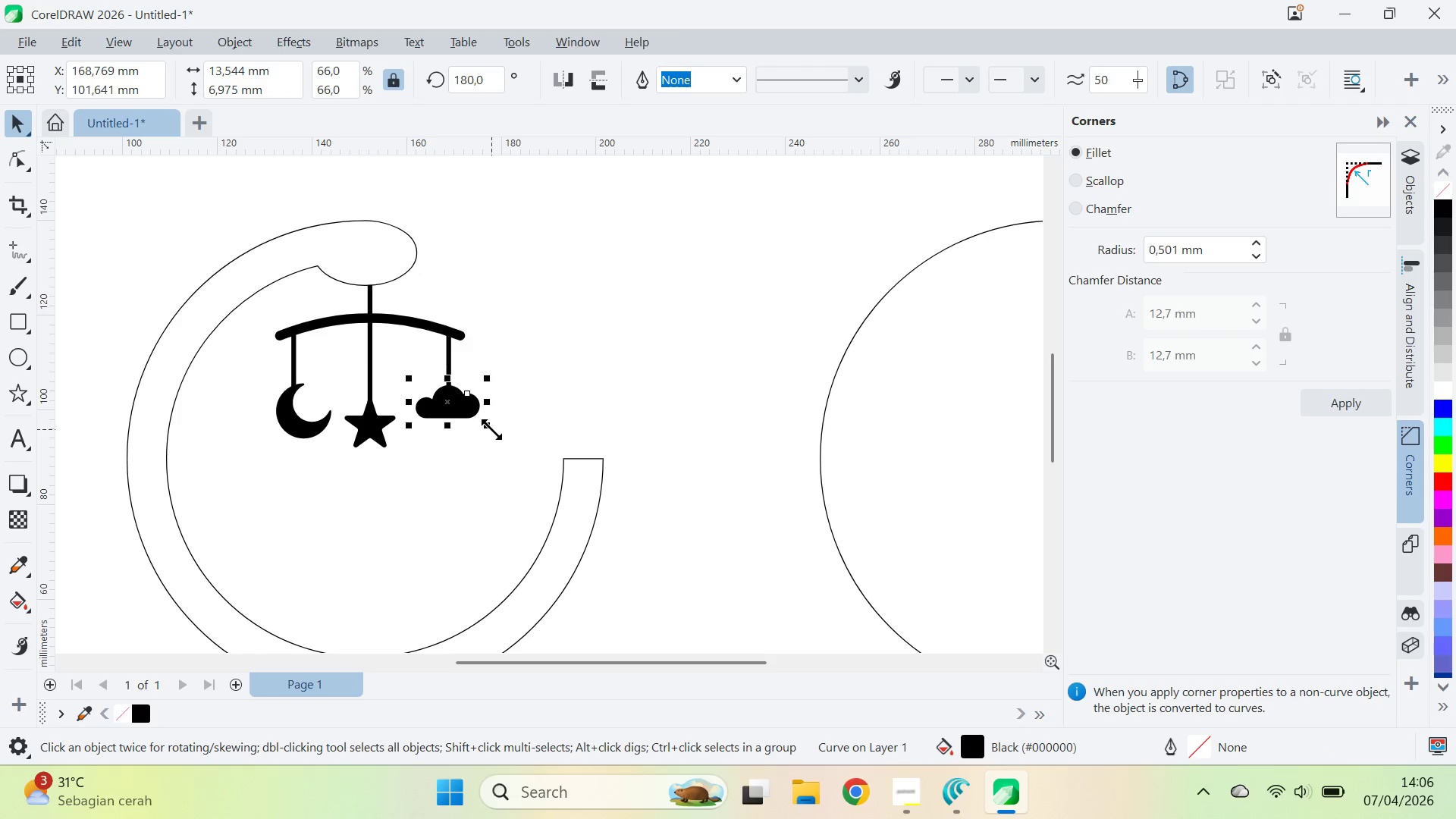 
hold_key(key=ShiftLeft, duration=1.5)
left_click_drag(start_coordinate=[491, 429], to_coordinate=[495, 435])
 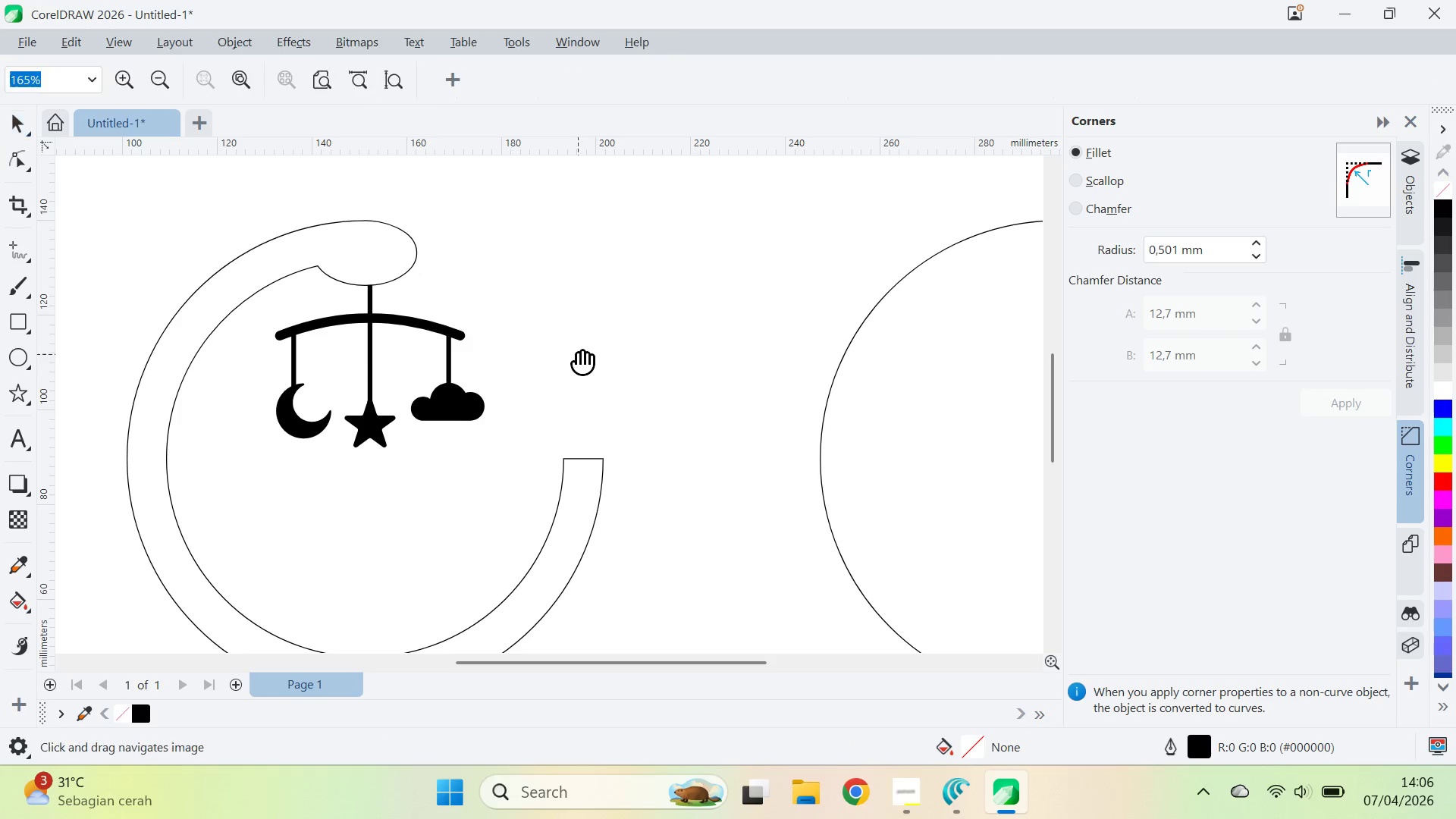 
key(Shift+ShiftLeft)
 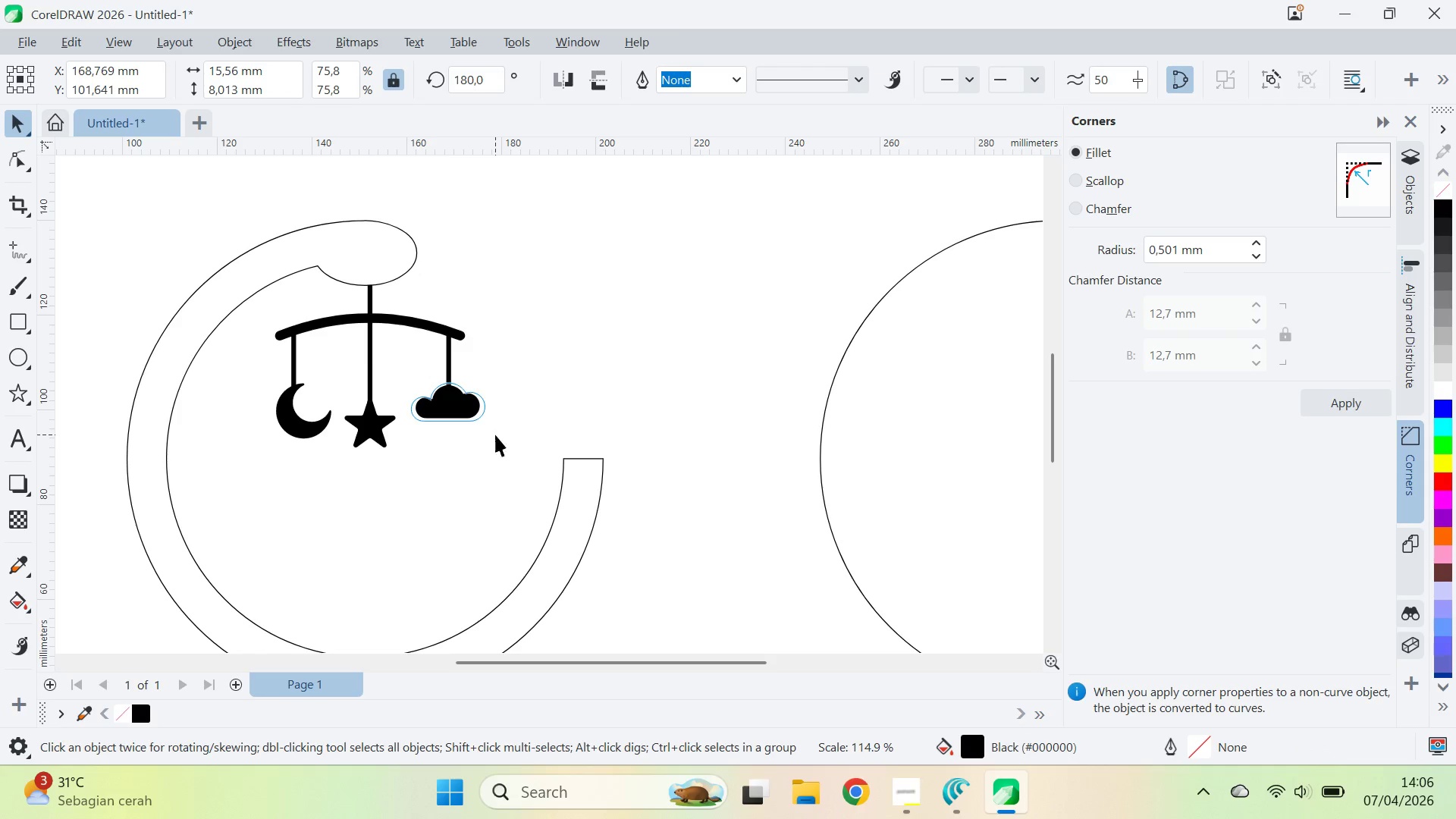 
key(Shift+ShiftLeft)
 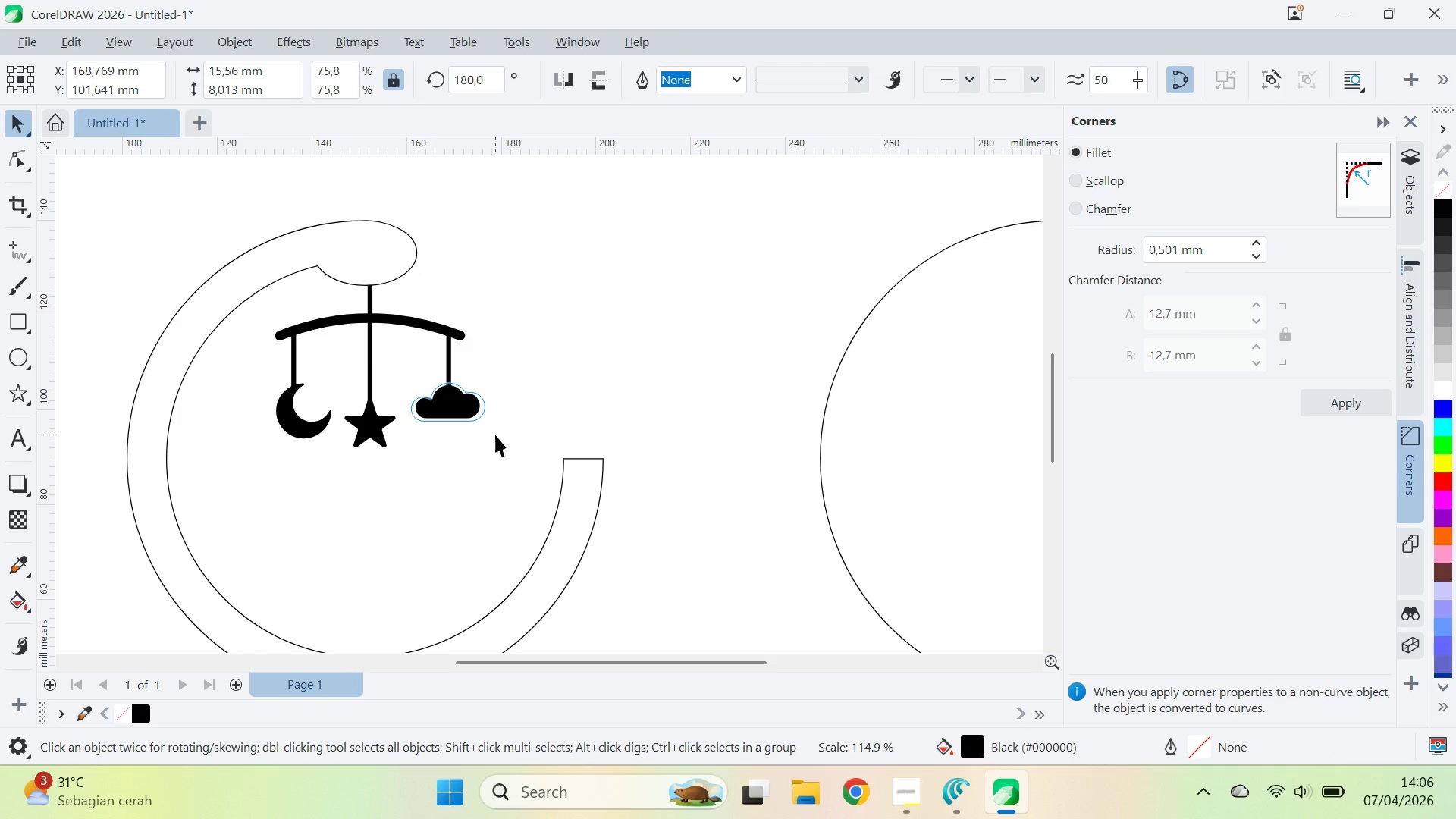 
key(Shift+ShiftLeft)
 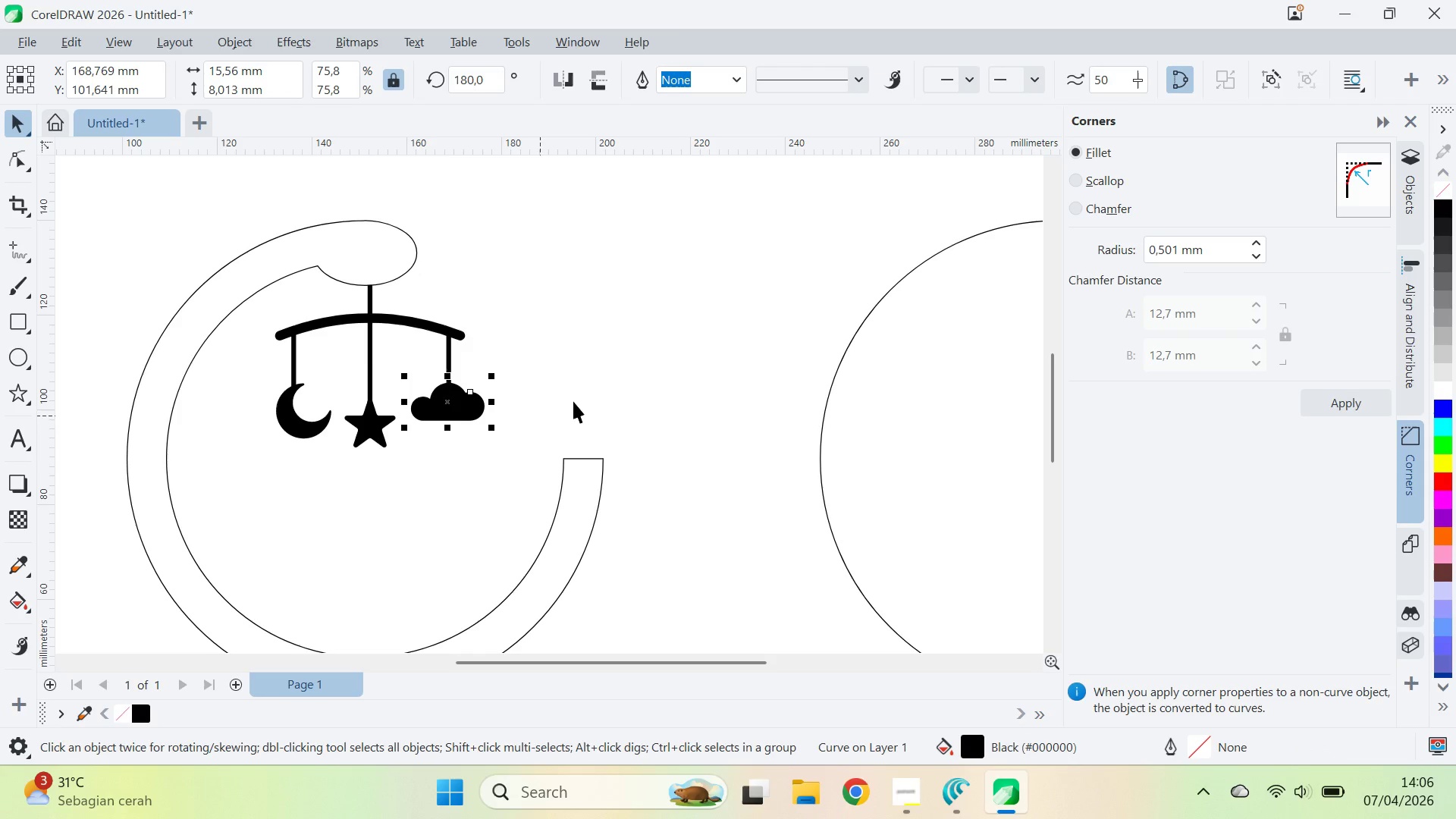 
key(Shift+ShiftLeft)
 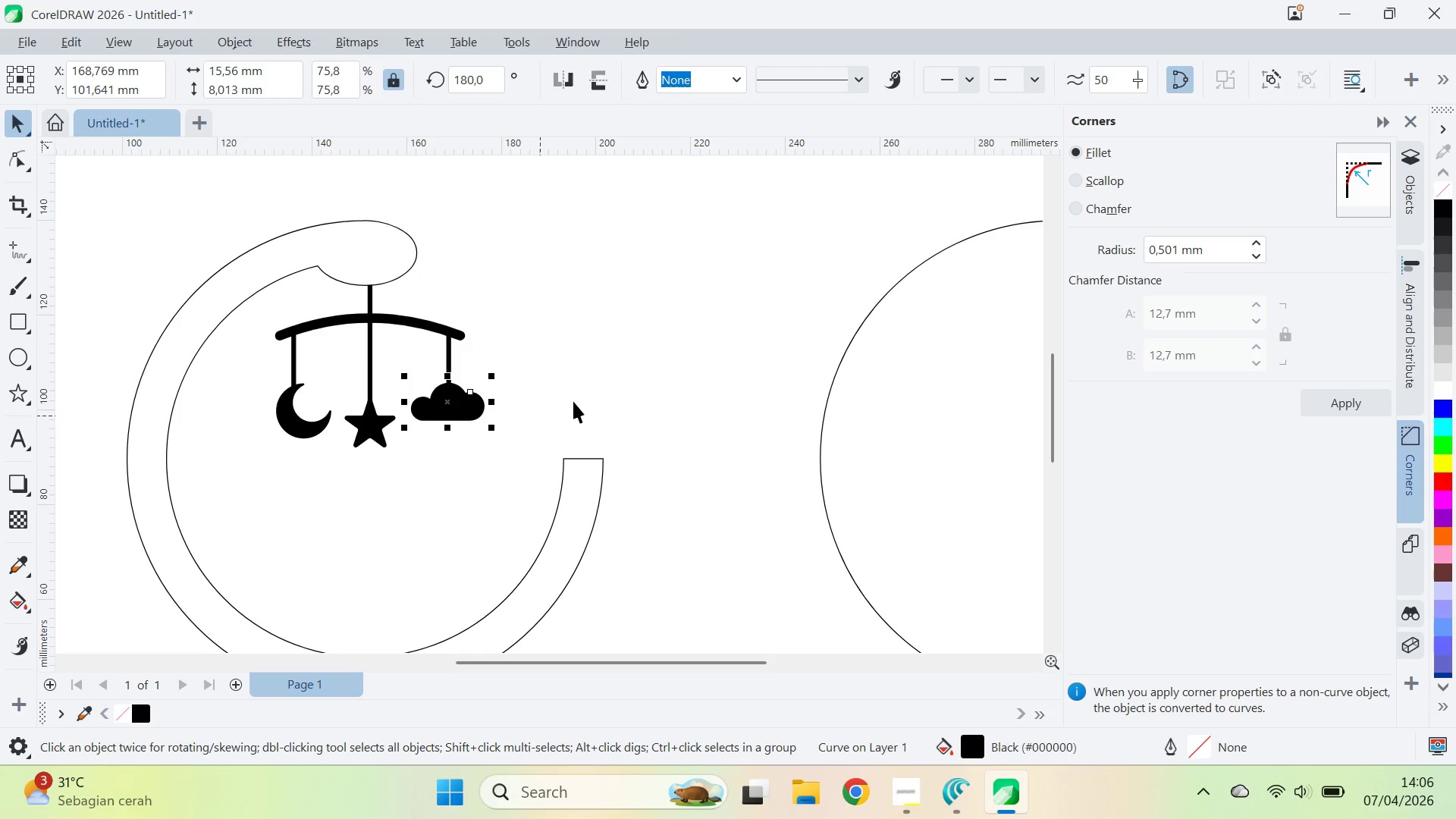 
key(Shift+ShiftLeft)
 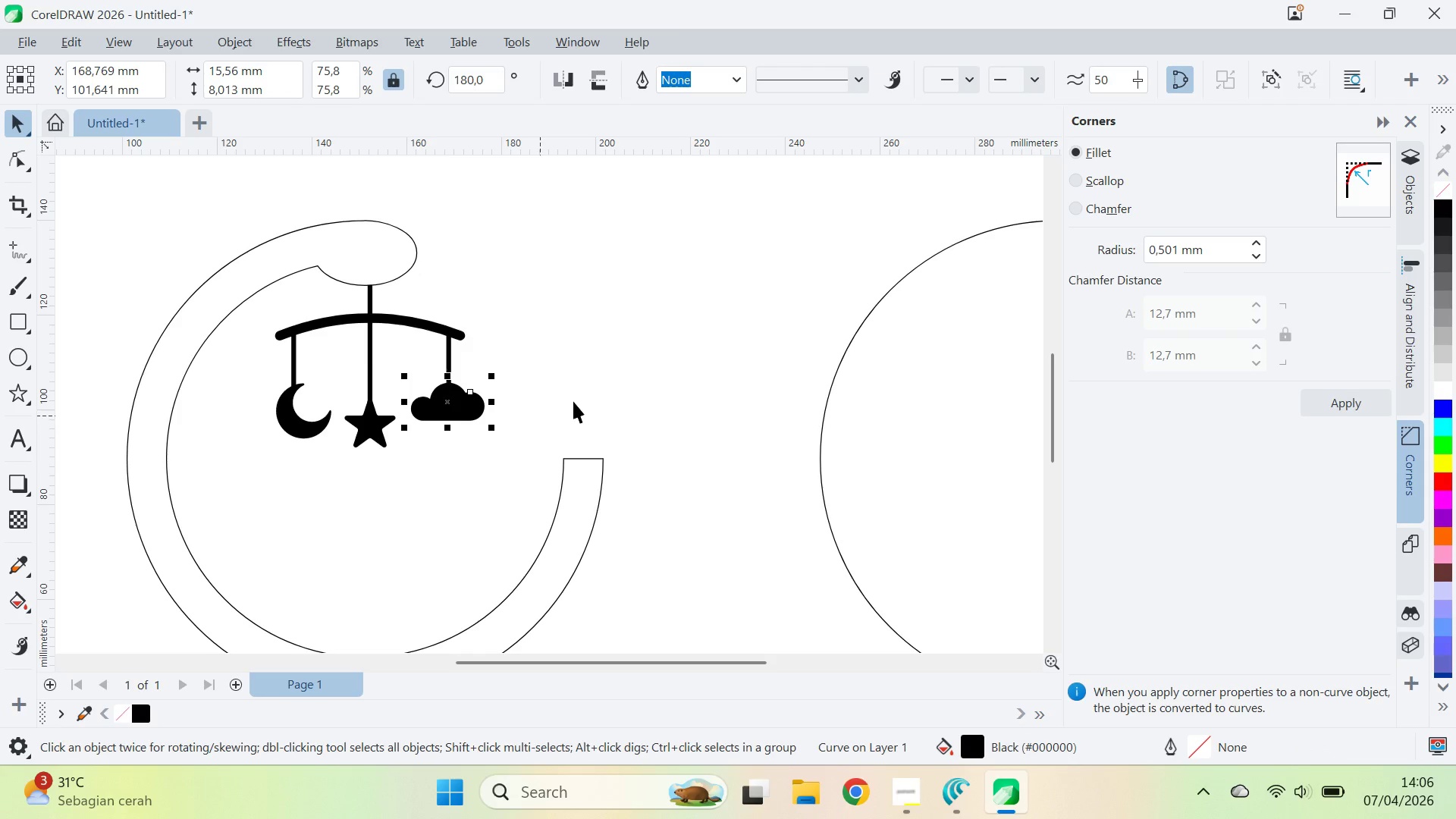 
key(Shift+ShiftLeft)
 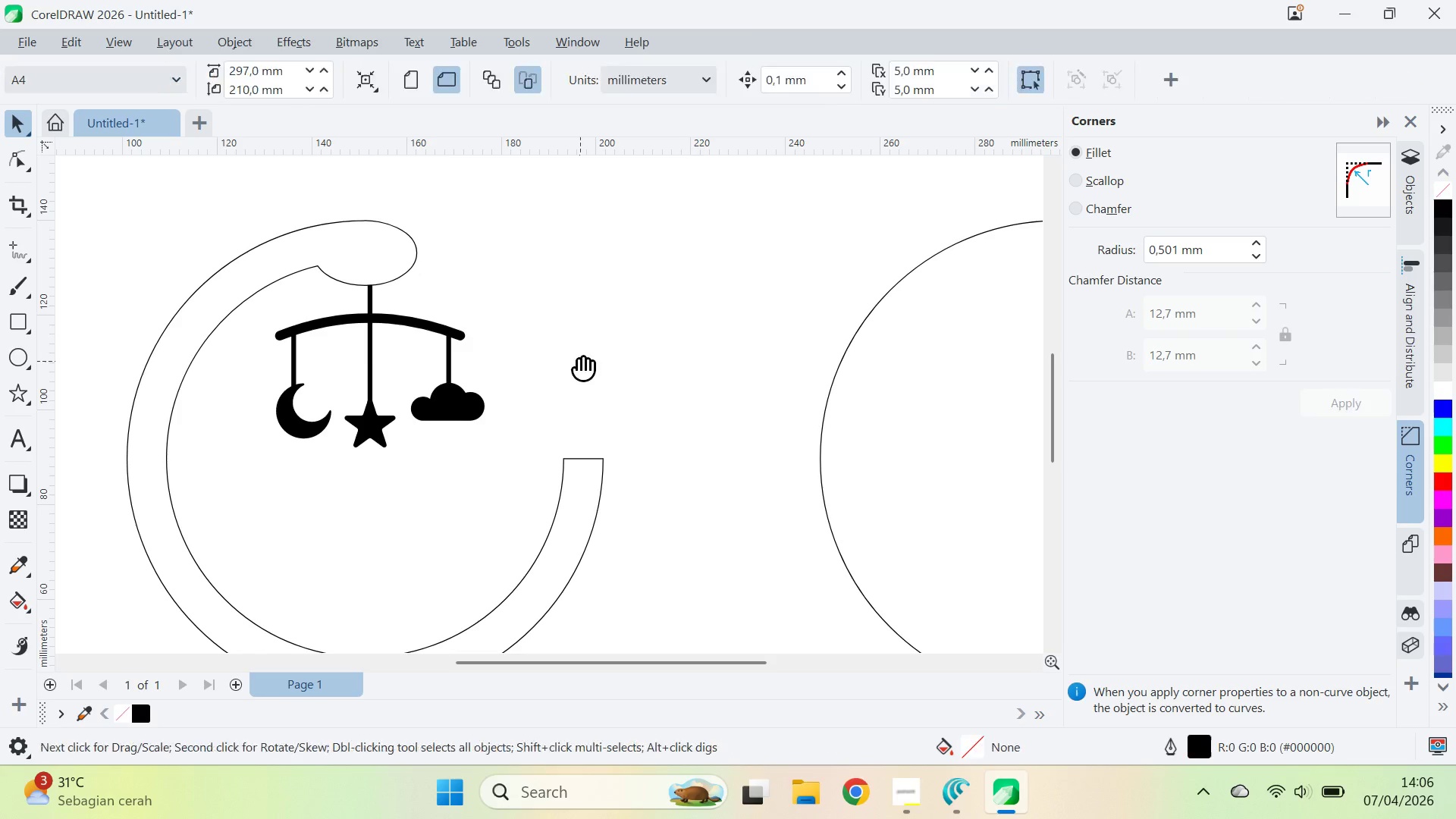 
key(Q)
 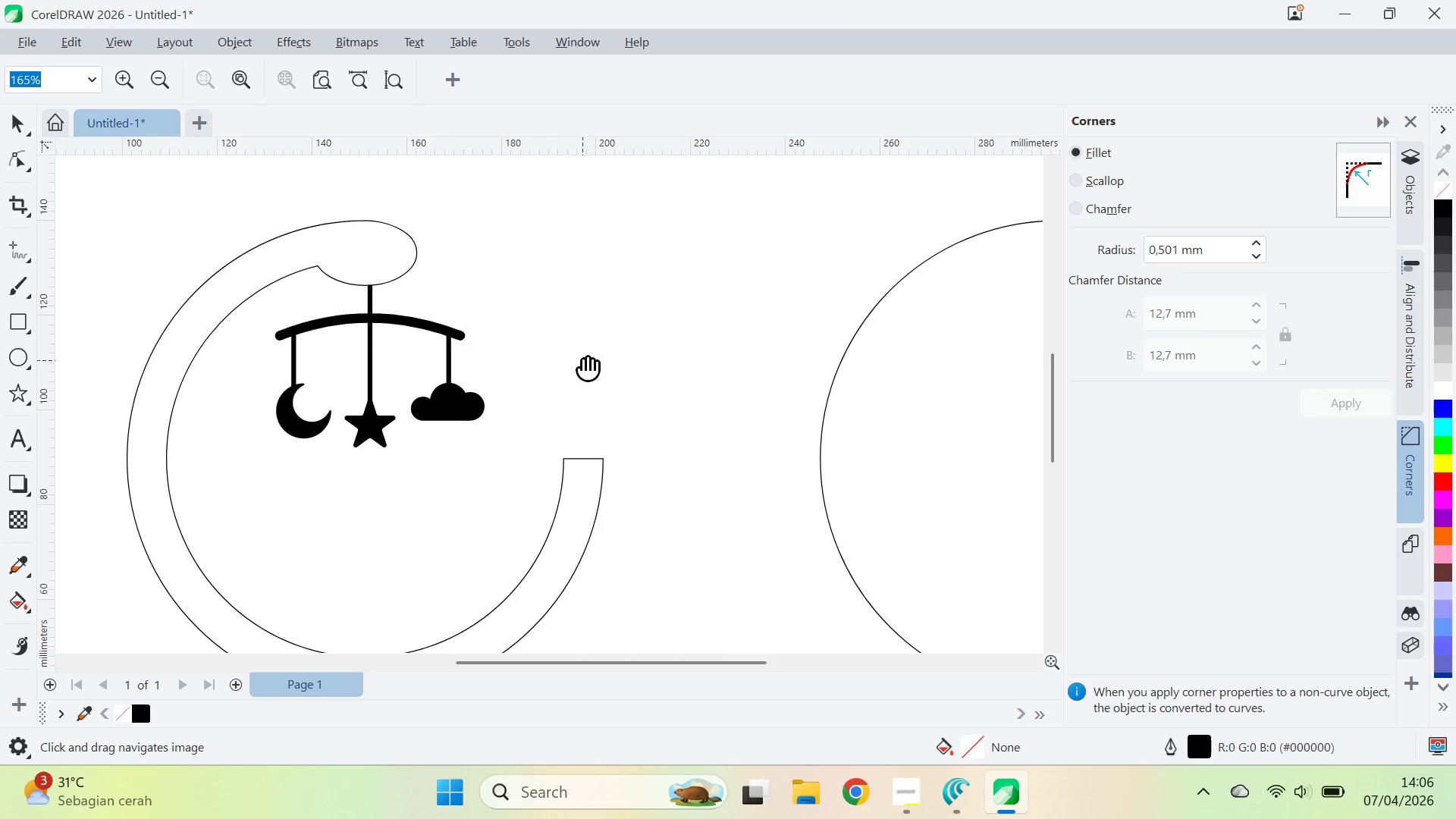 
left_click_drag(start_coordinate=[622, 351], to_coordinate=[850, 277])
 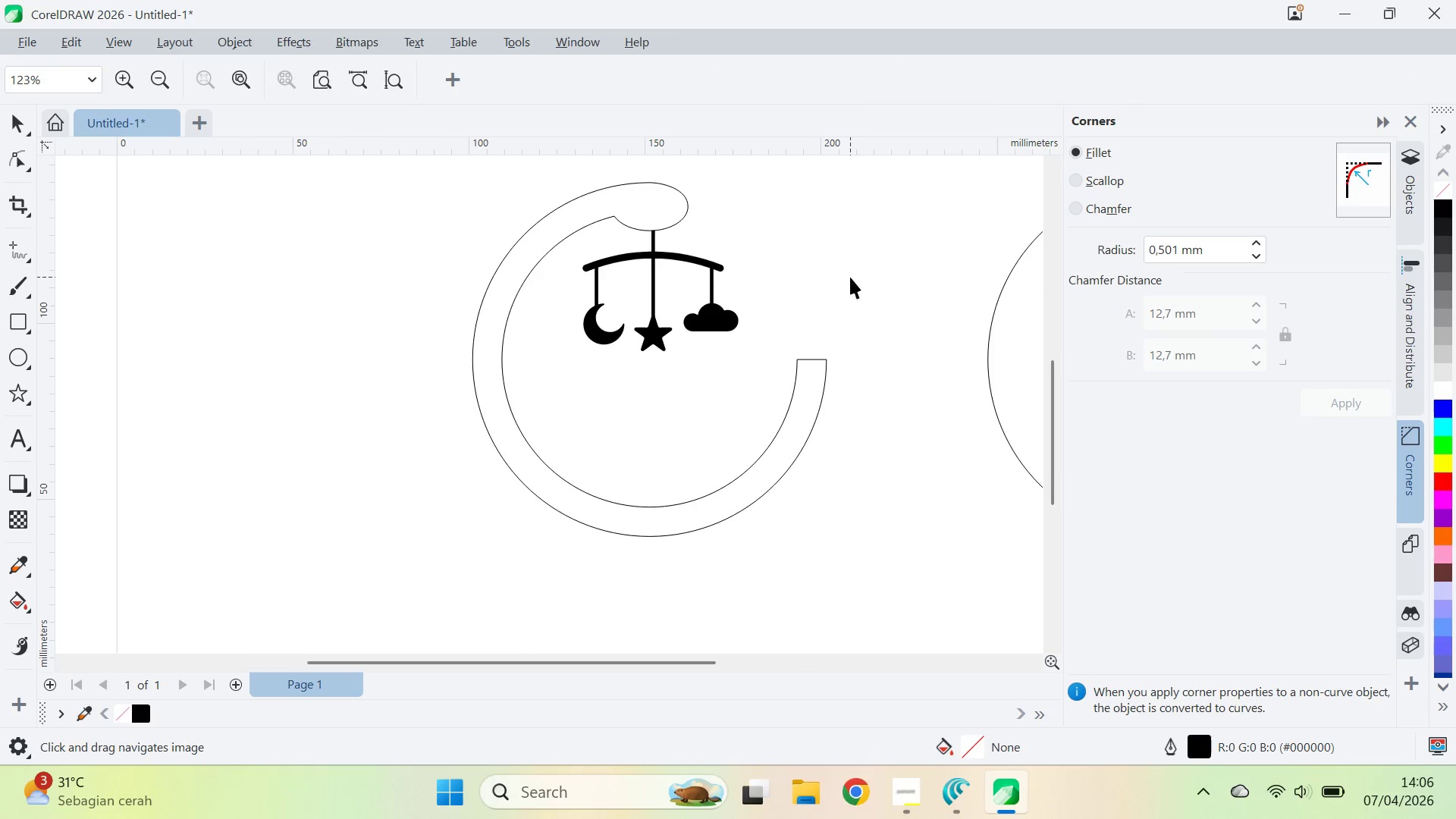 
scroll: coordinate [585, 365], scroll_direction: down, amount: 2.0
 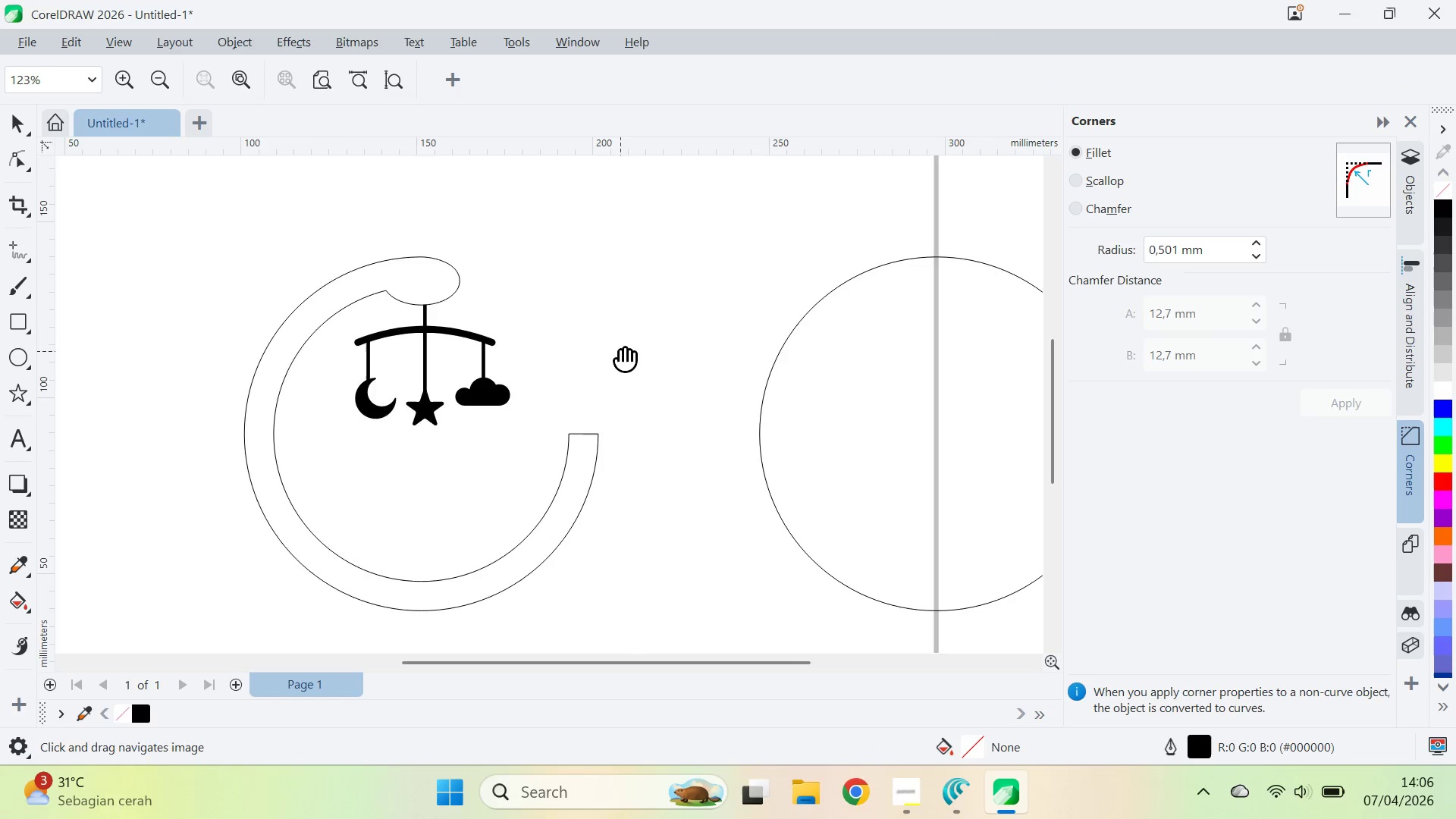 
key(V)
 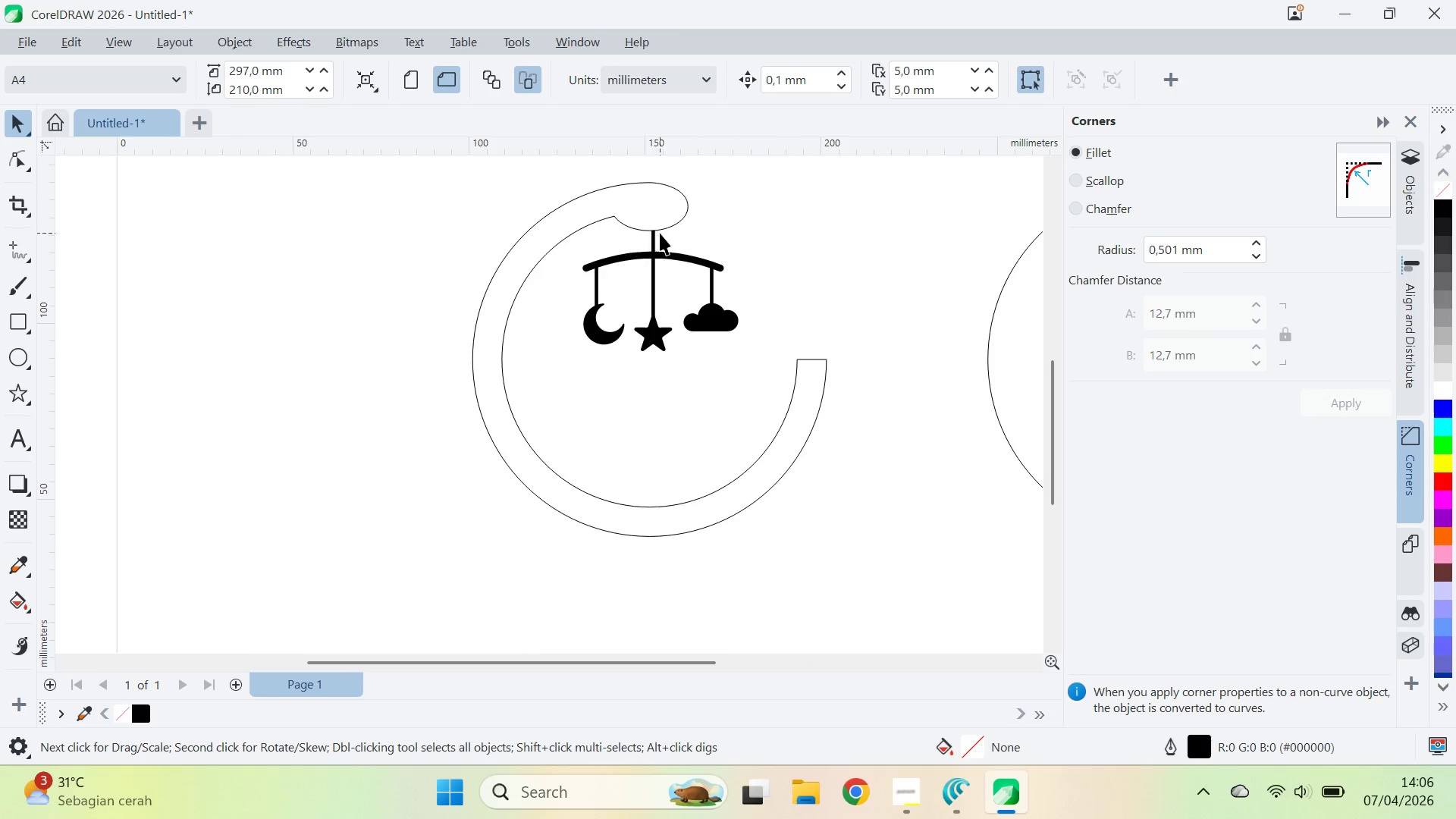 
scroll: coordinate [653, 228], scroll_direction: up, amount: 2.0
 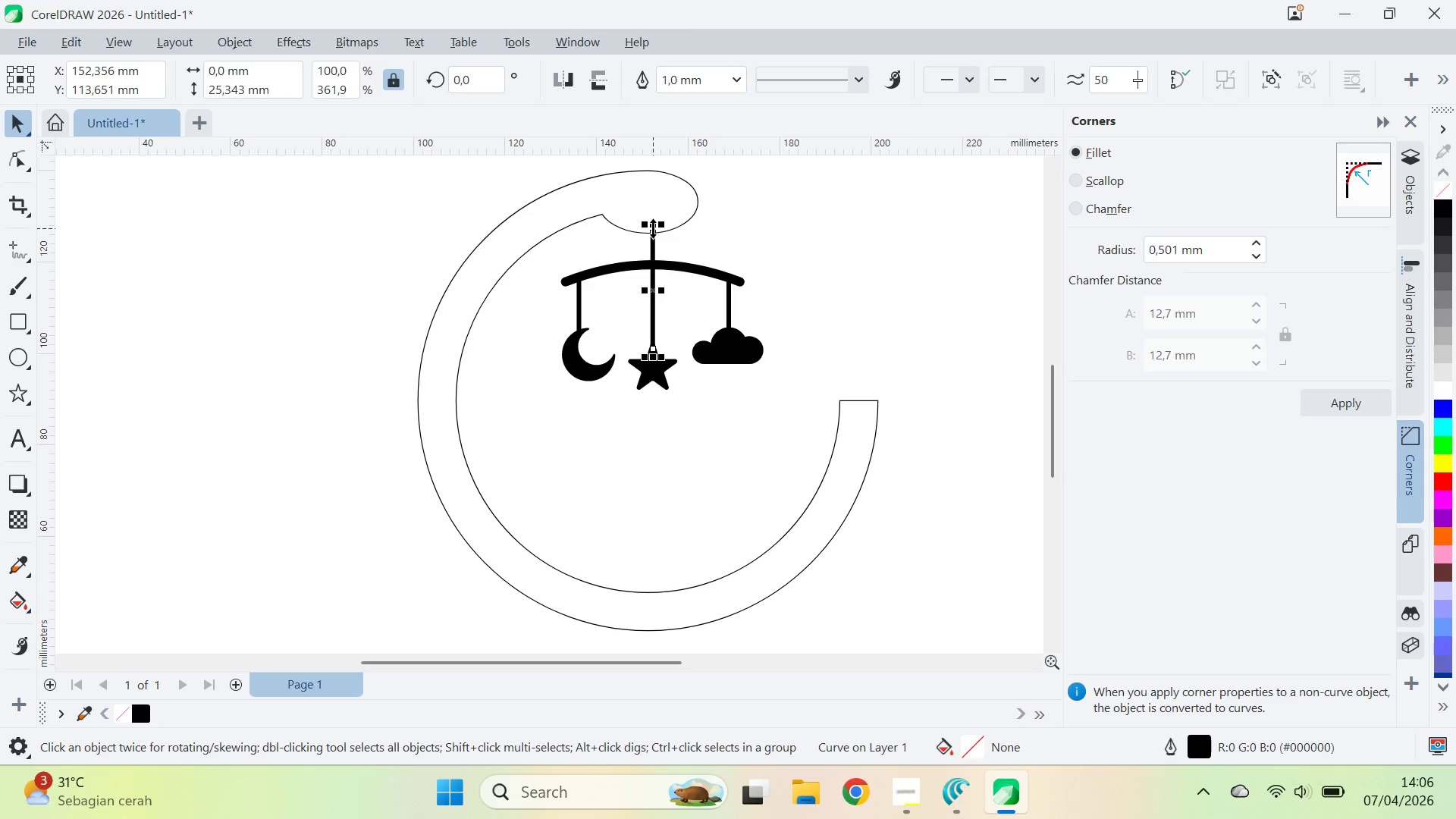 
left_click_drag(start_coordinate=[653, 228], to_coordinate=[660, 213])
 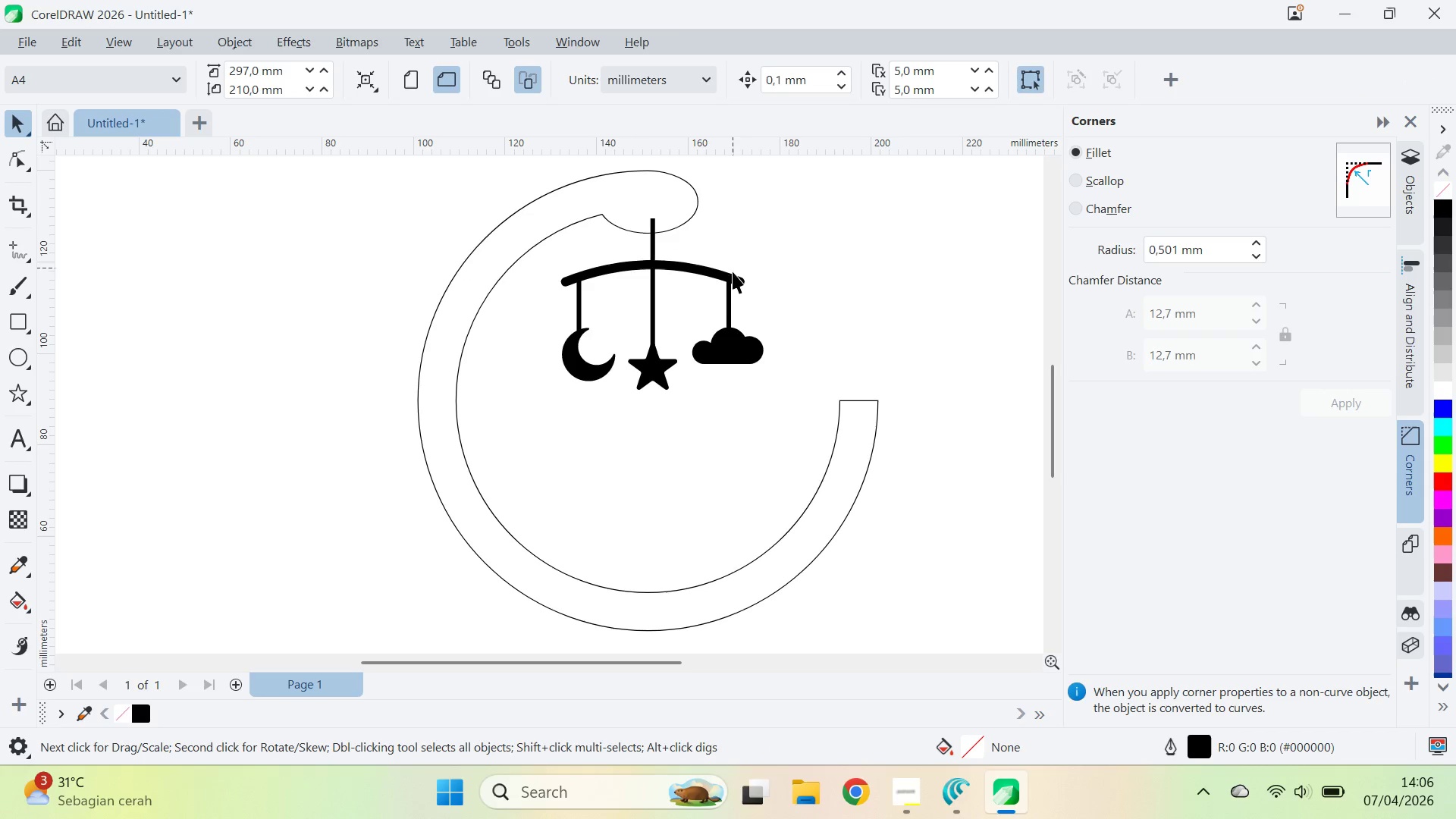 
key(Alt+AltLeft)
 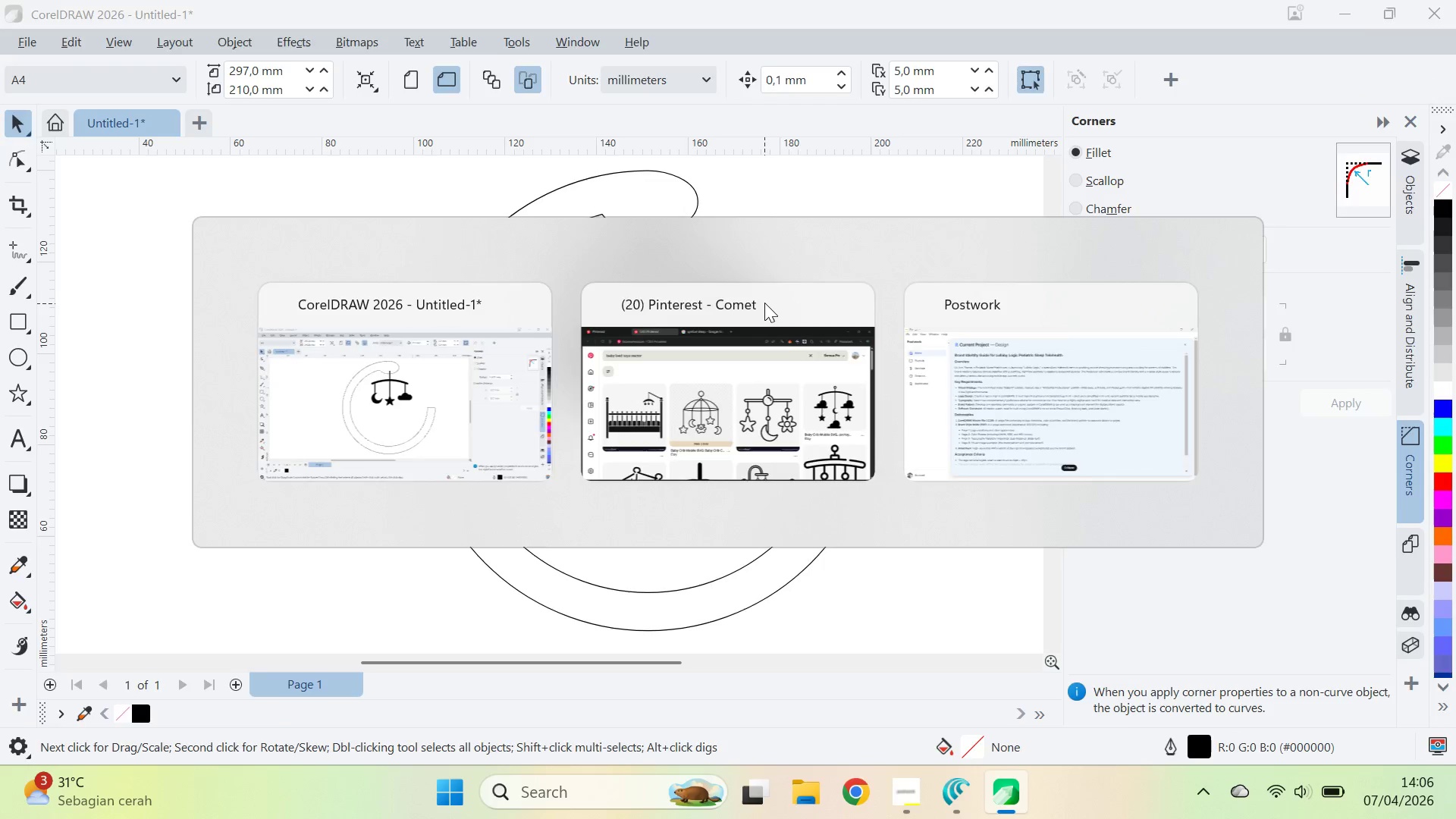 
key(Alt+Tab)
 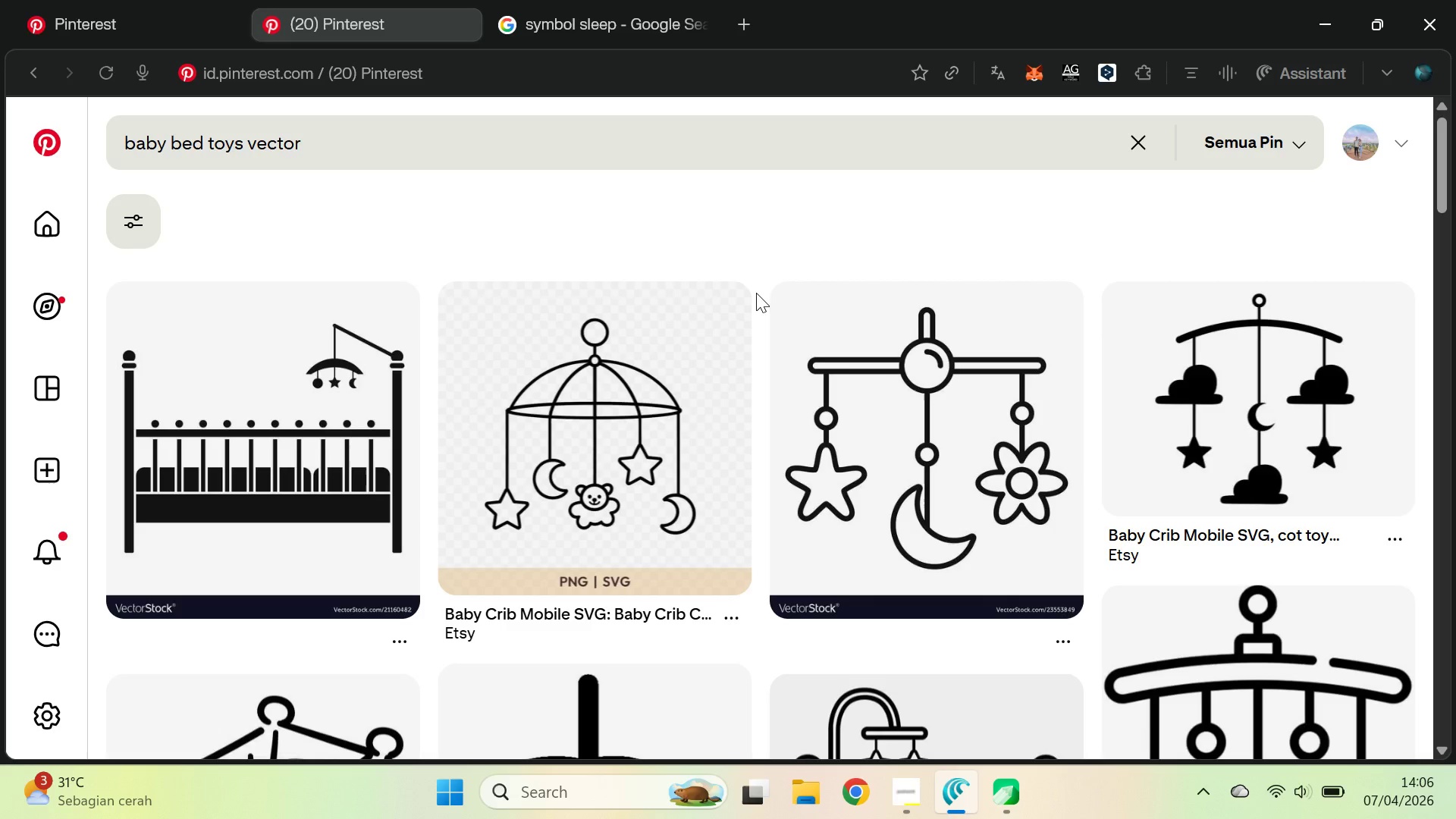 
key(Alt+AltLeft)
 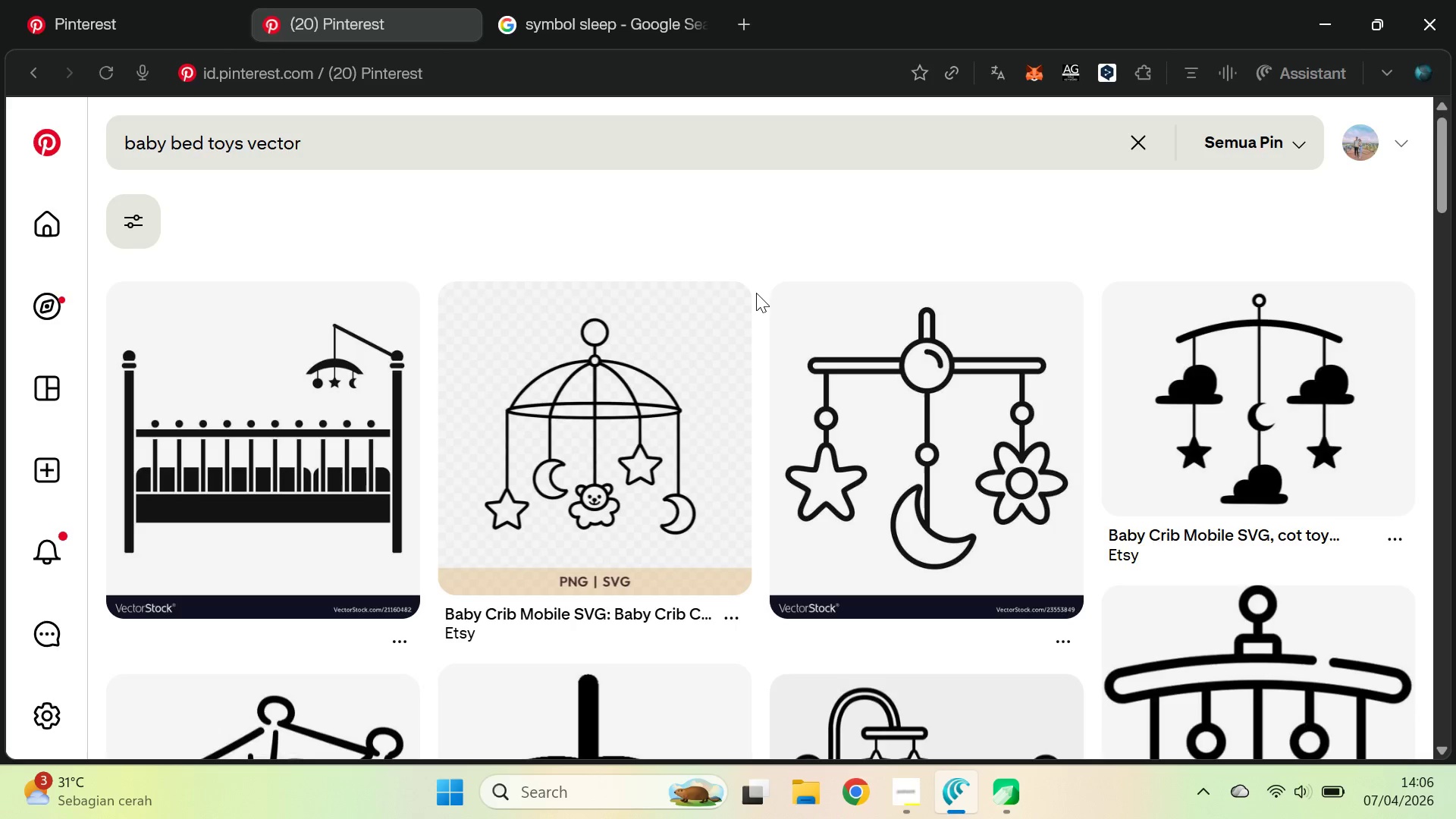 
key(Alt+Tab)
 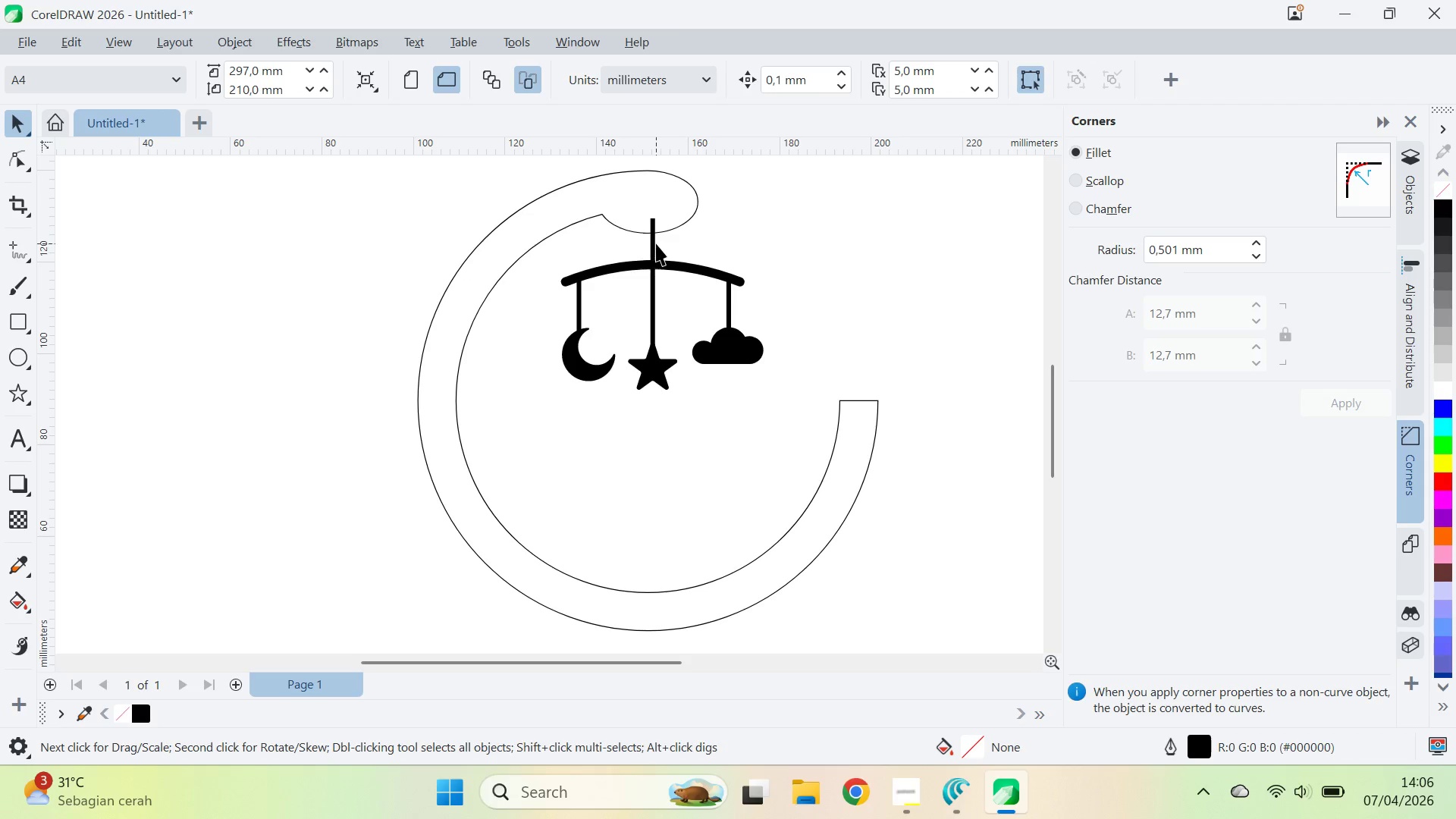 
left_click([656, 240])
 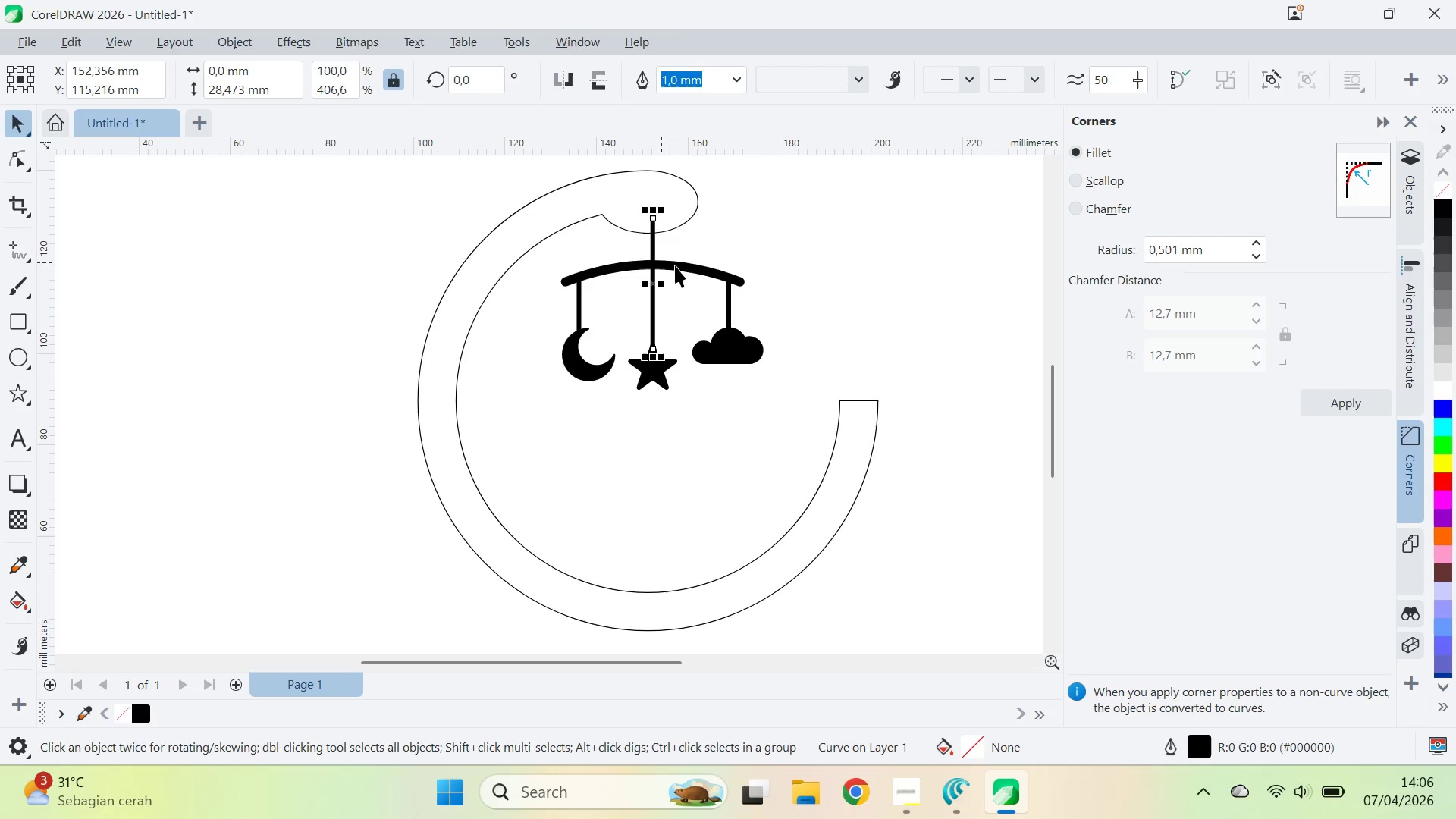 
hold_key(key=ShiftLeft, duration=1.42)
left_click([582, 303])
 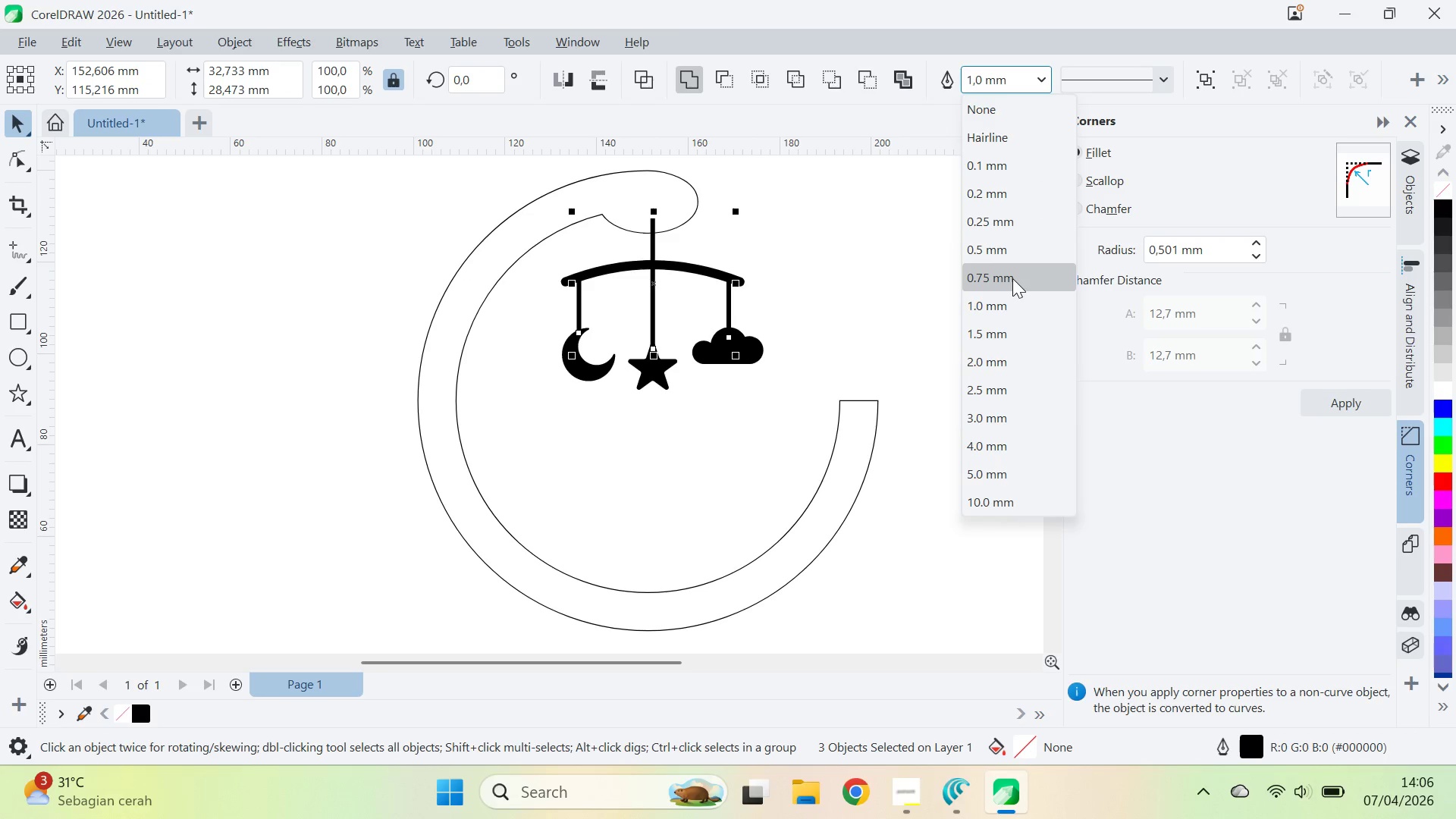 
double_click([902, 261])
 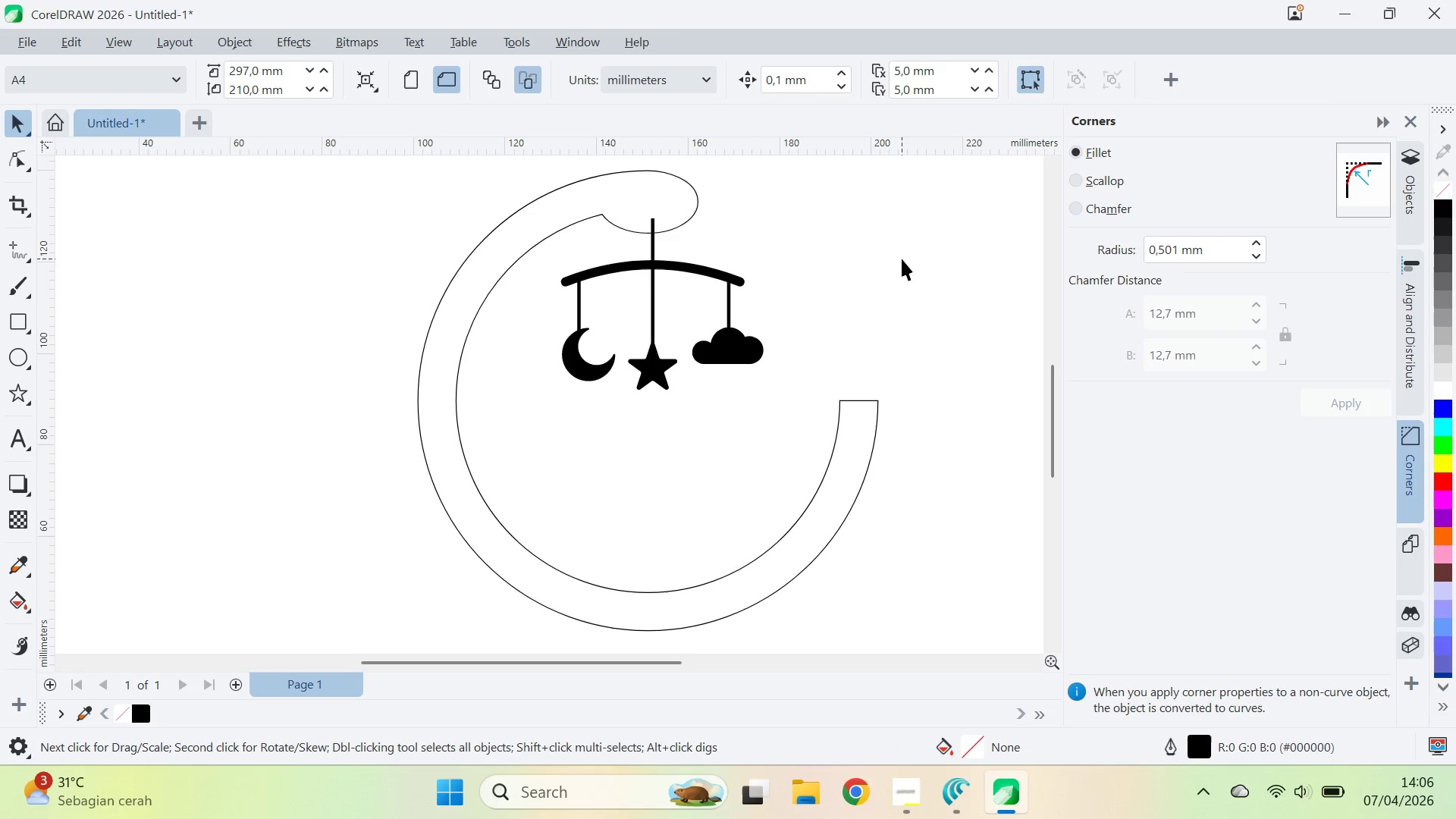 
left_click([901, 258])
 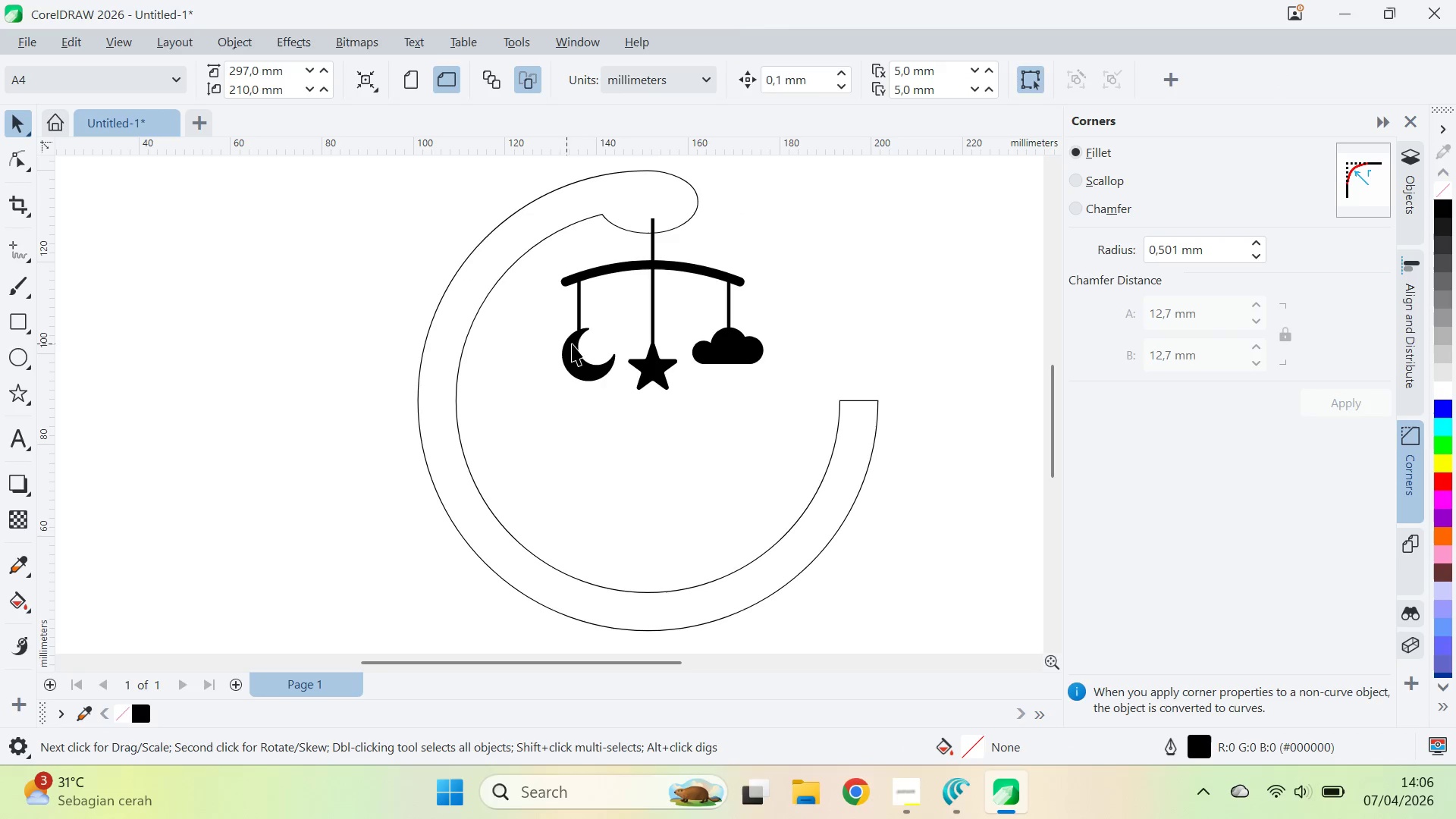 
left_click([581, 347])
 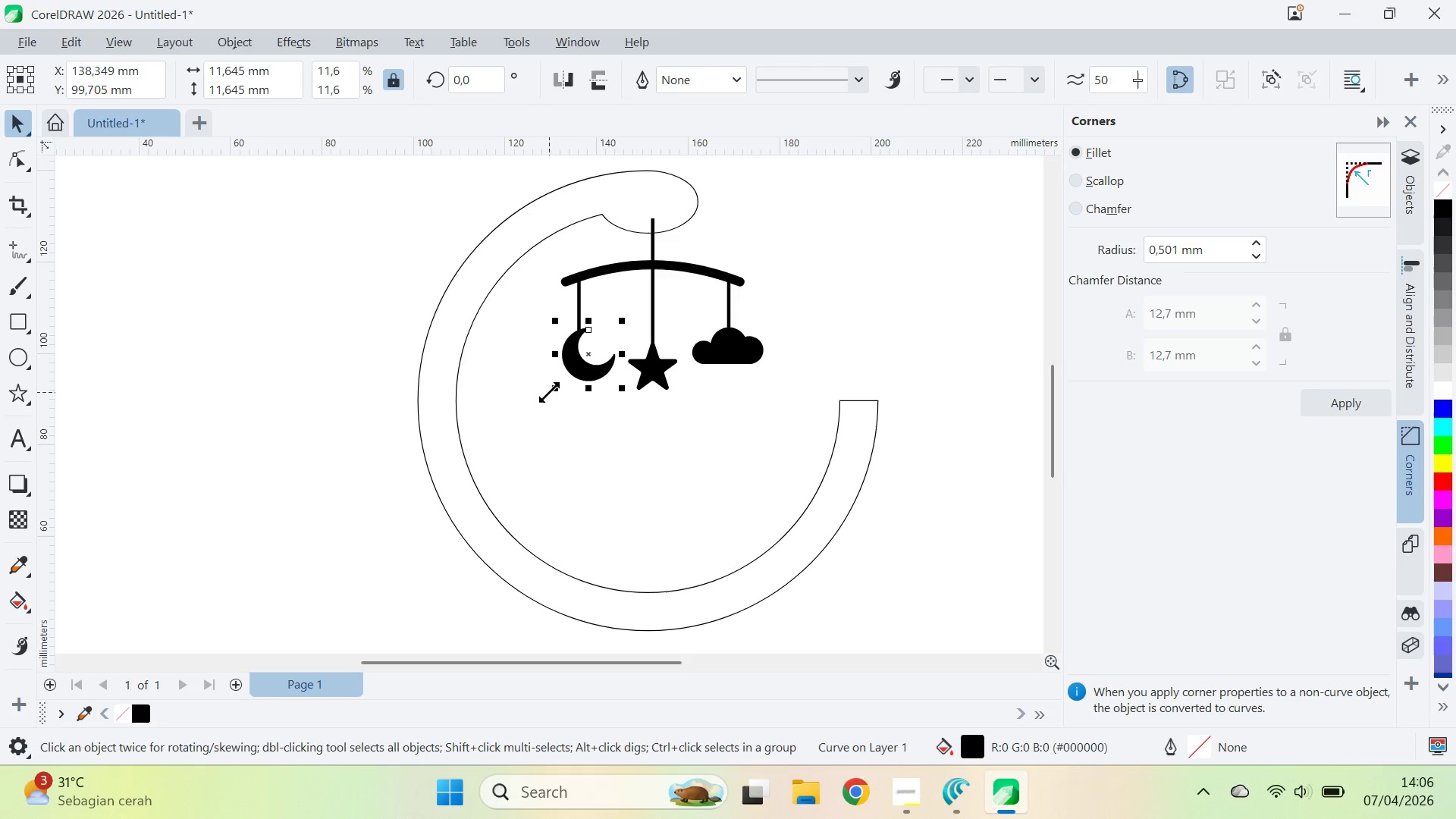 
key(ArrowUp)
 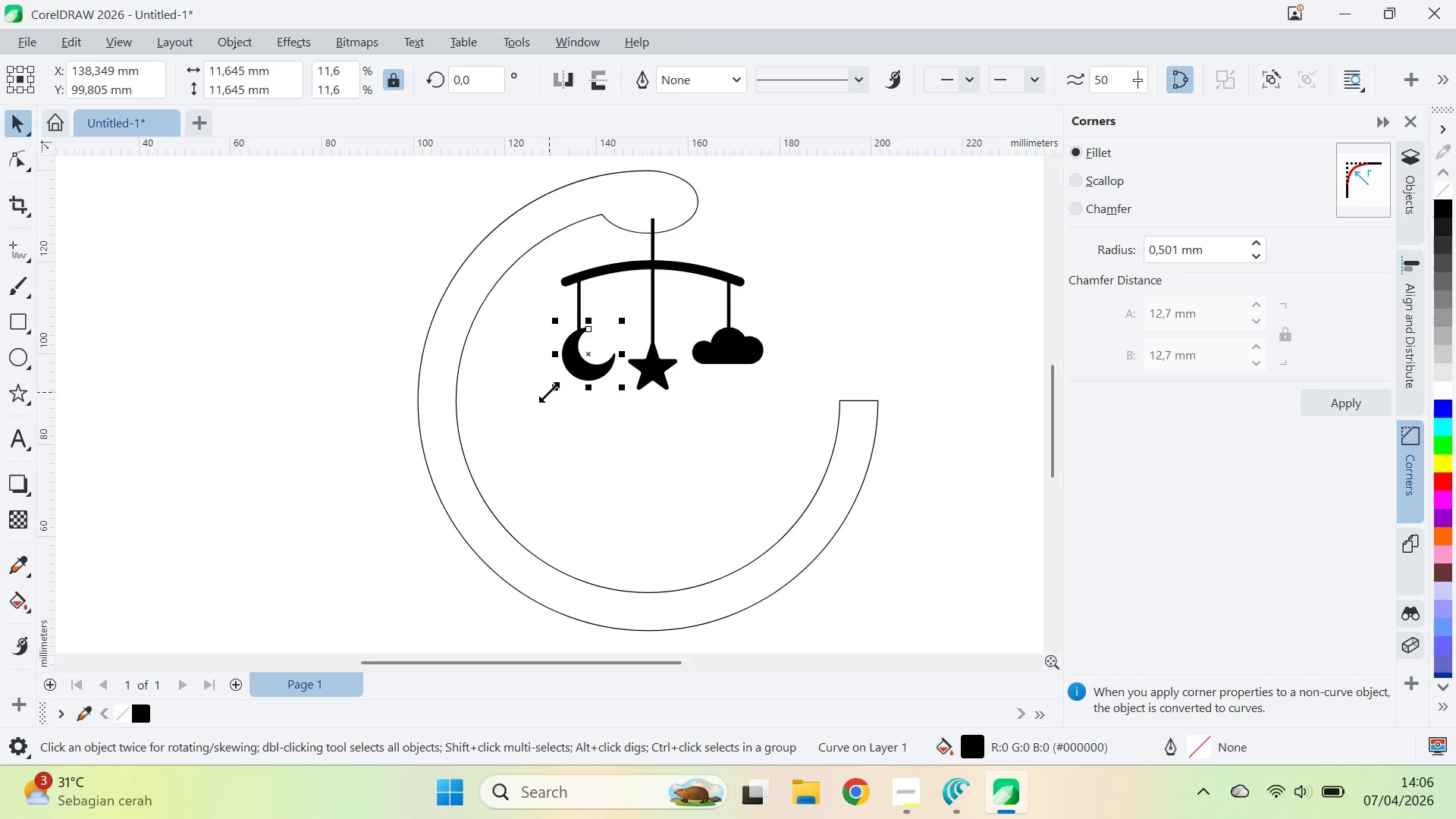 
key(ArrowUp)
 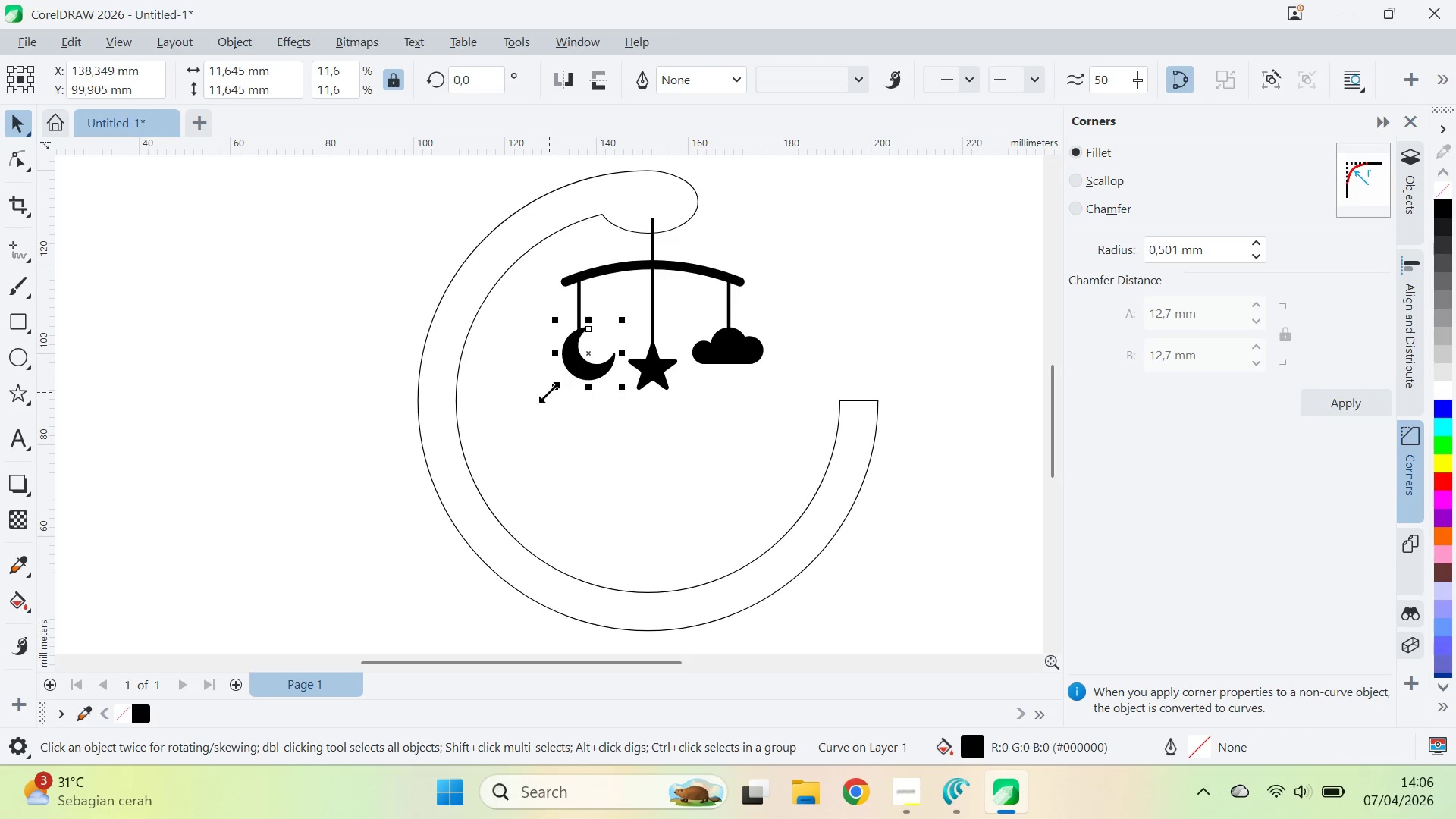 
key(ArrowUp)
 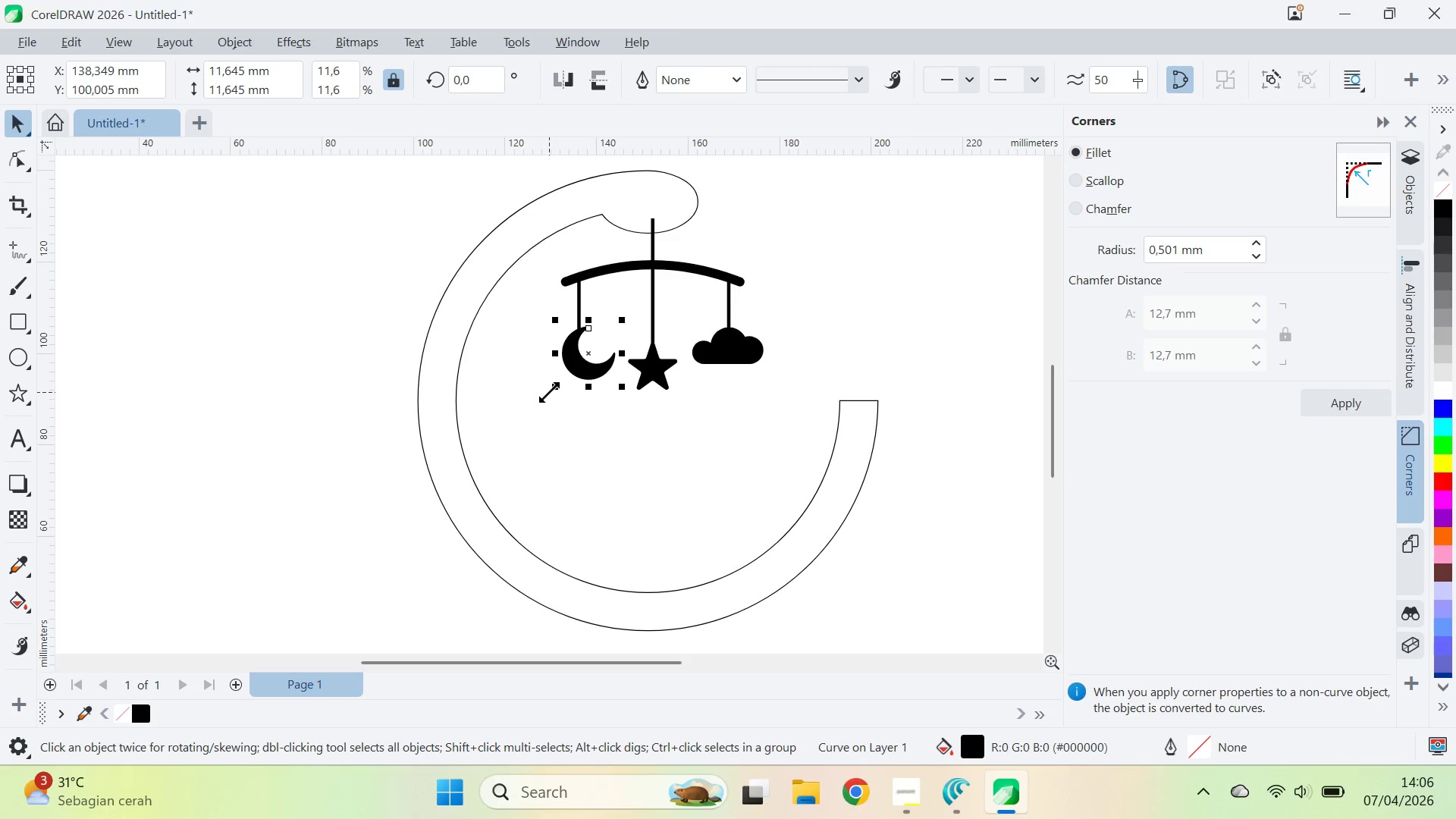 
key(ArrowUp)
 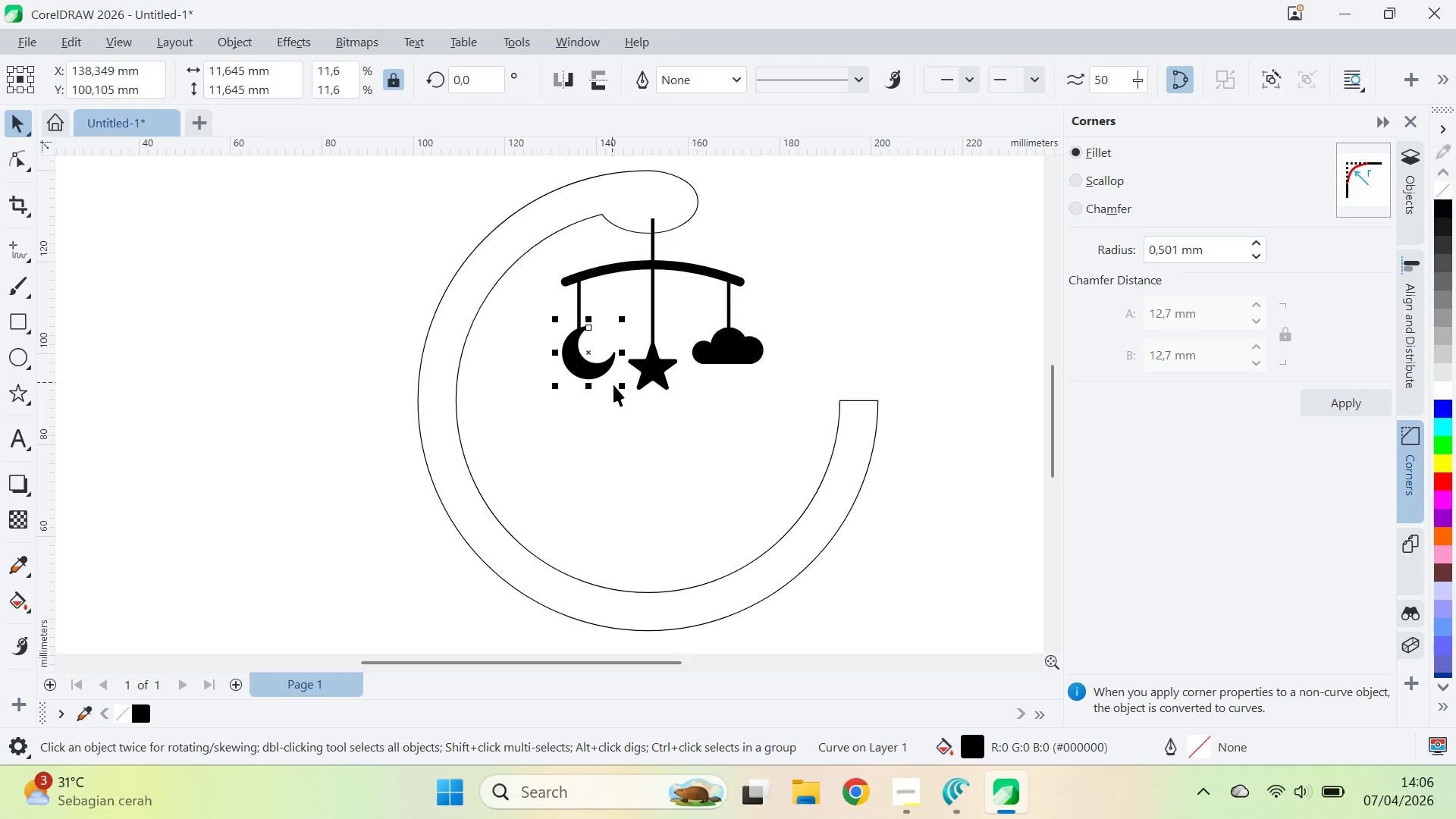 
left_click_drag(start_coordinate=[620, 383], to_coordinate=[612, 413])
 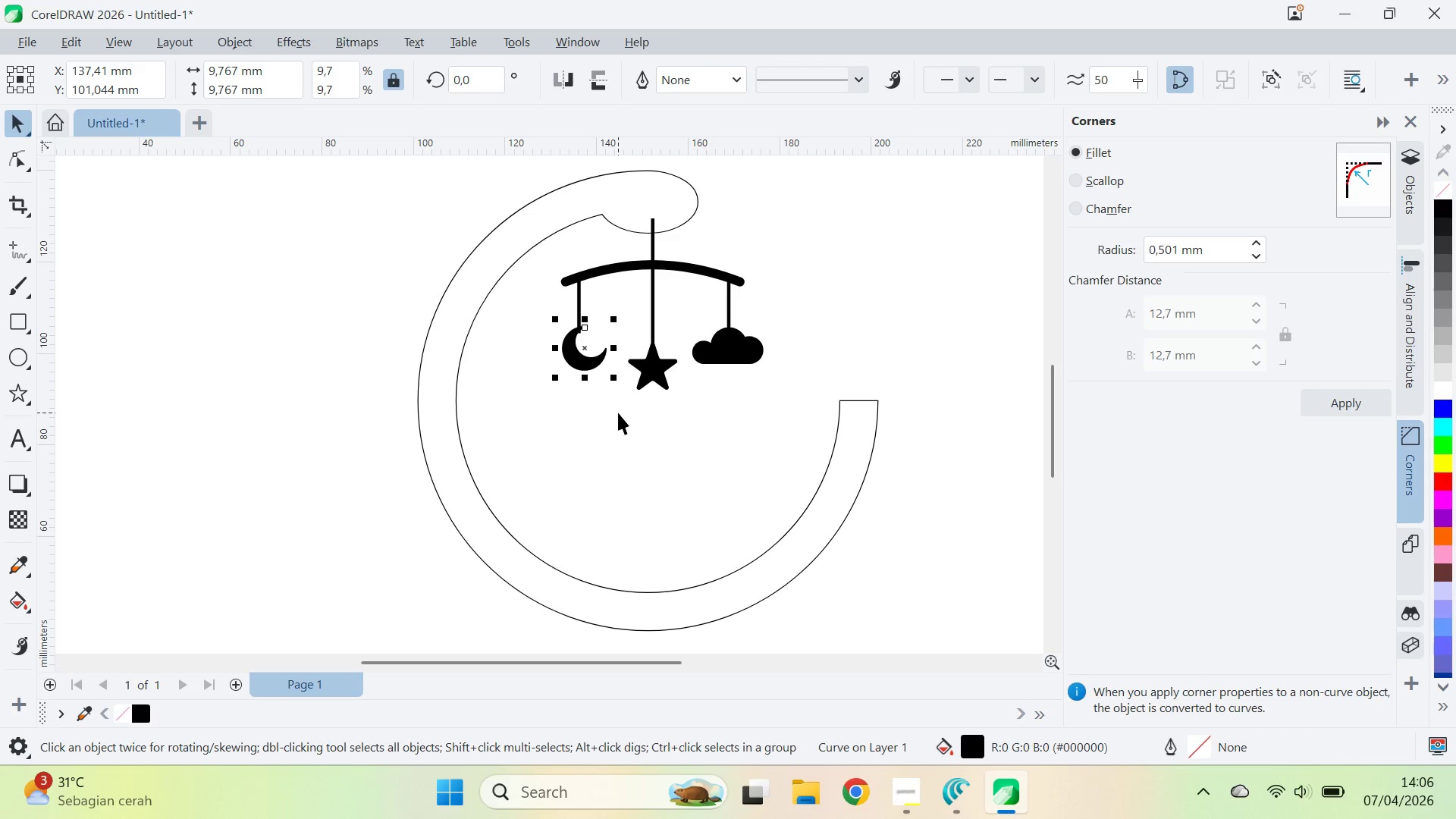 
key(ArrowRight)
 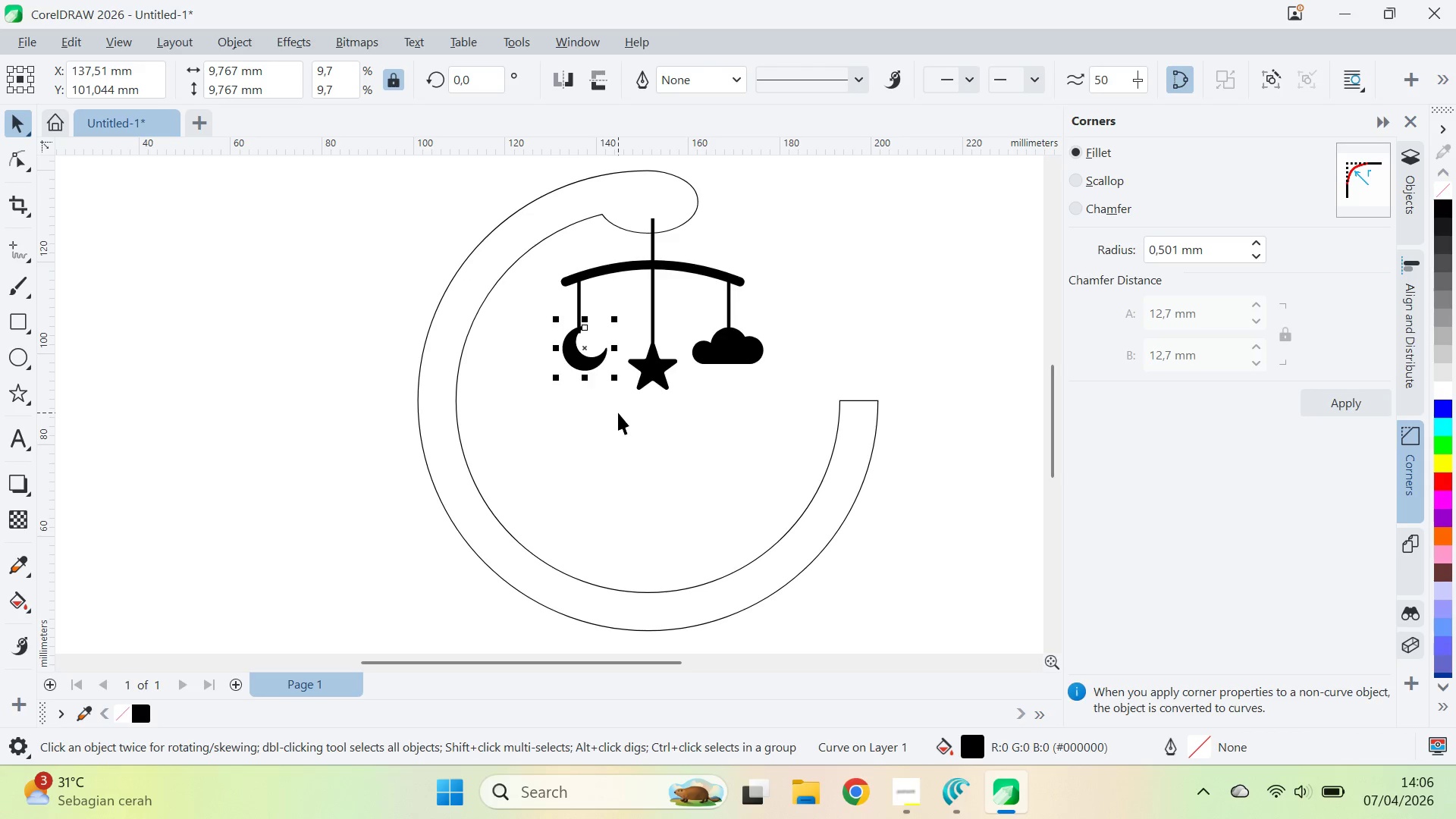 
key(ArrowRight)
 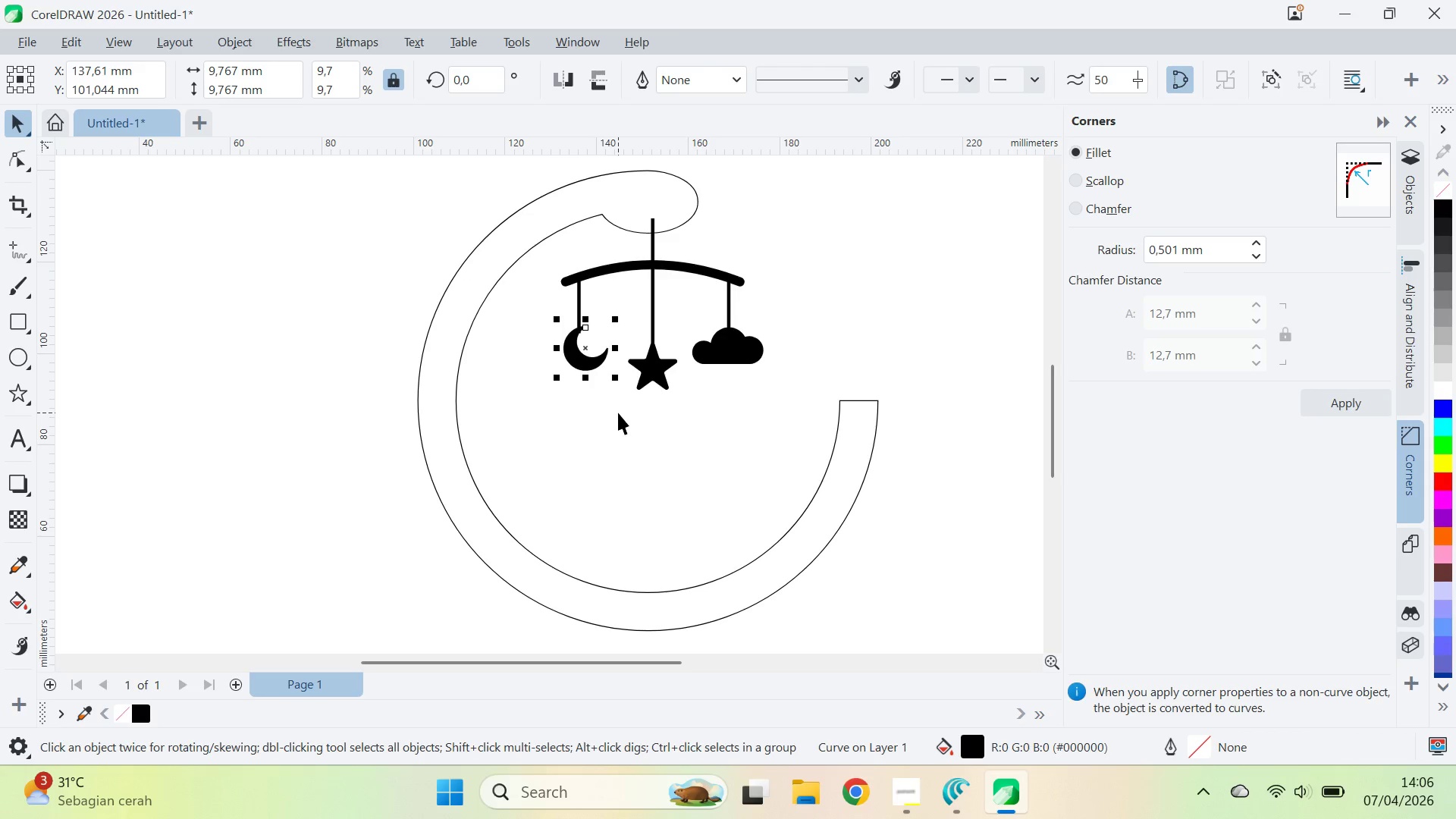 
key(ArrowRight)
 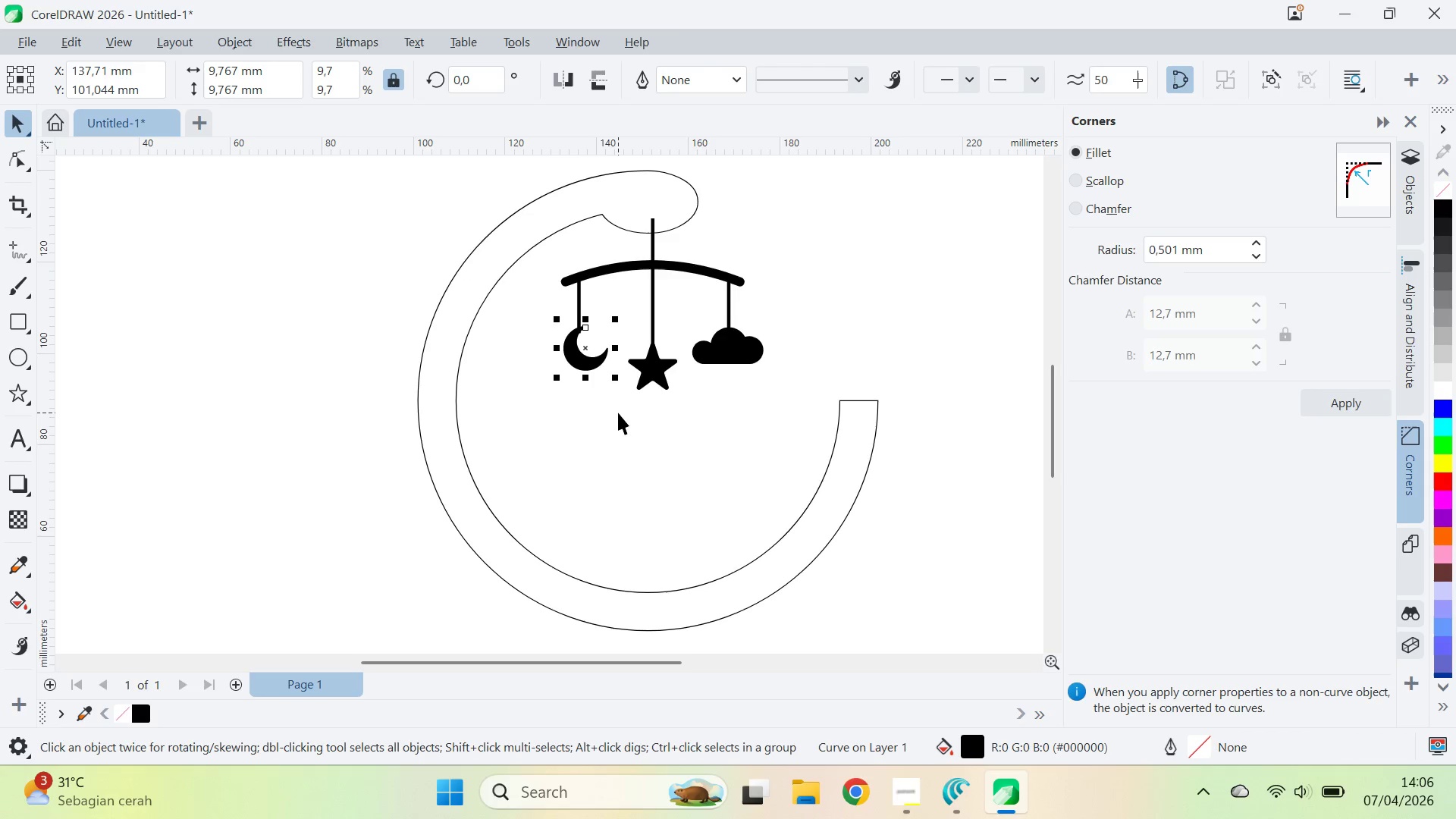 
key(ArrowRight)
 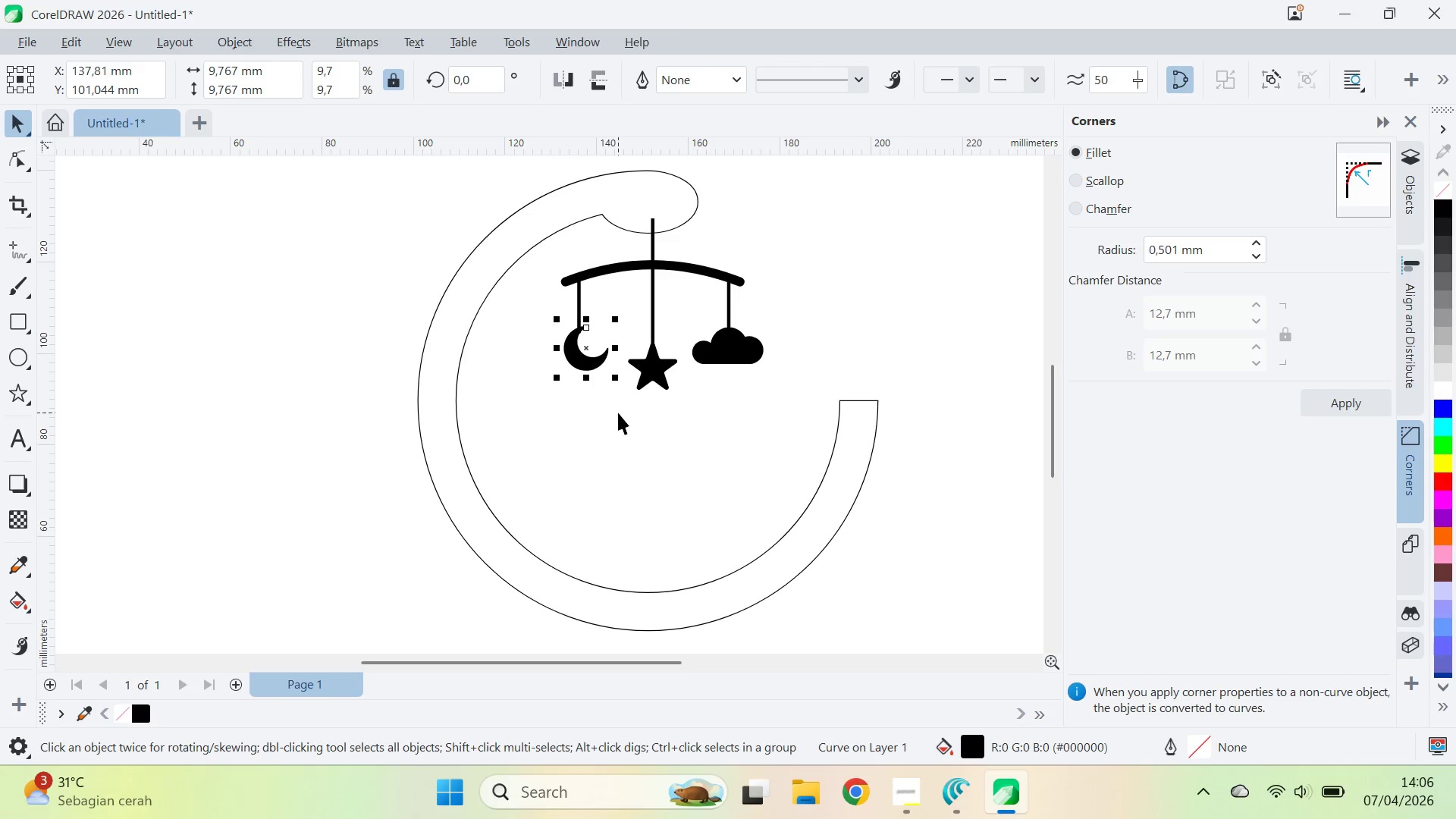 
key(ArrowRight)
 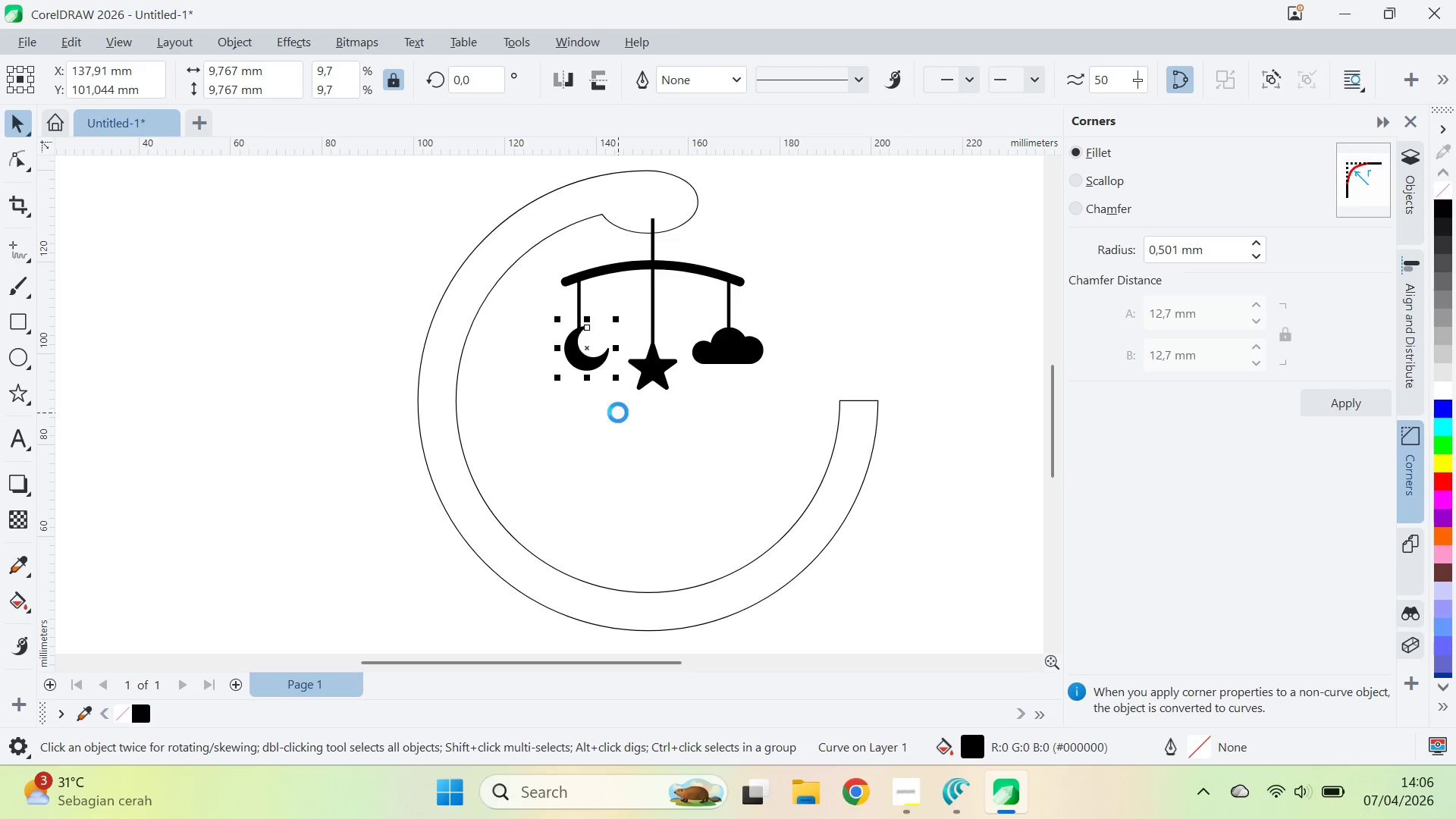 
key(ArrowRight)
 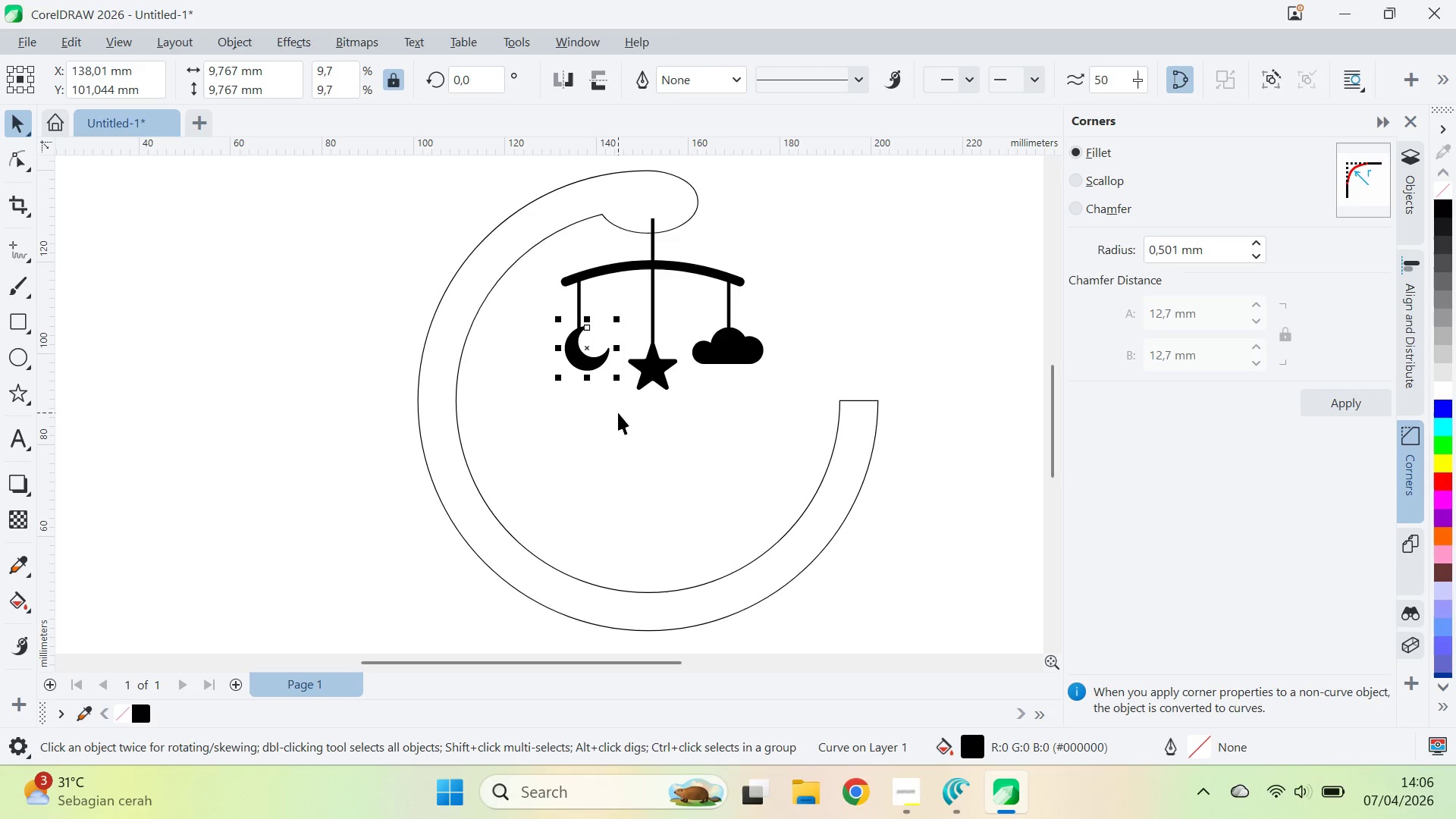 
key(ArrowRight)
 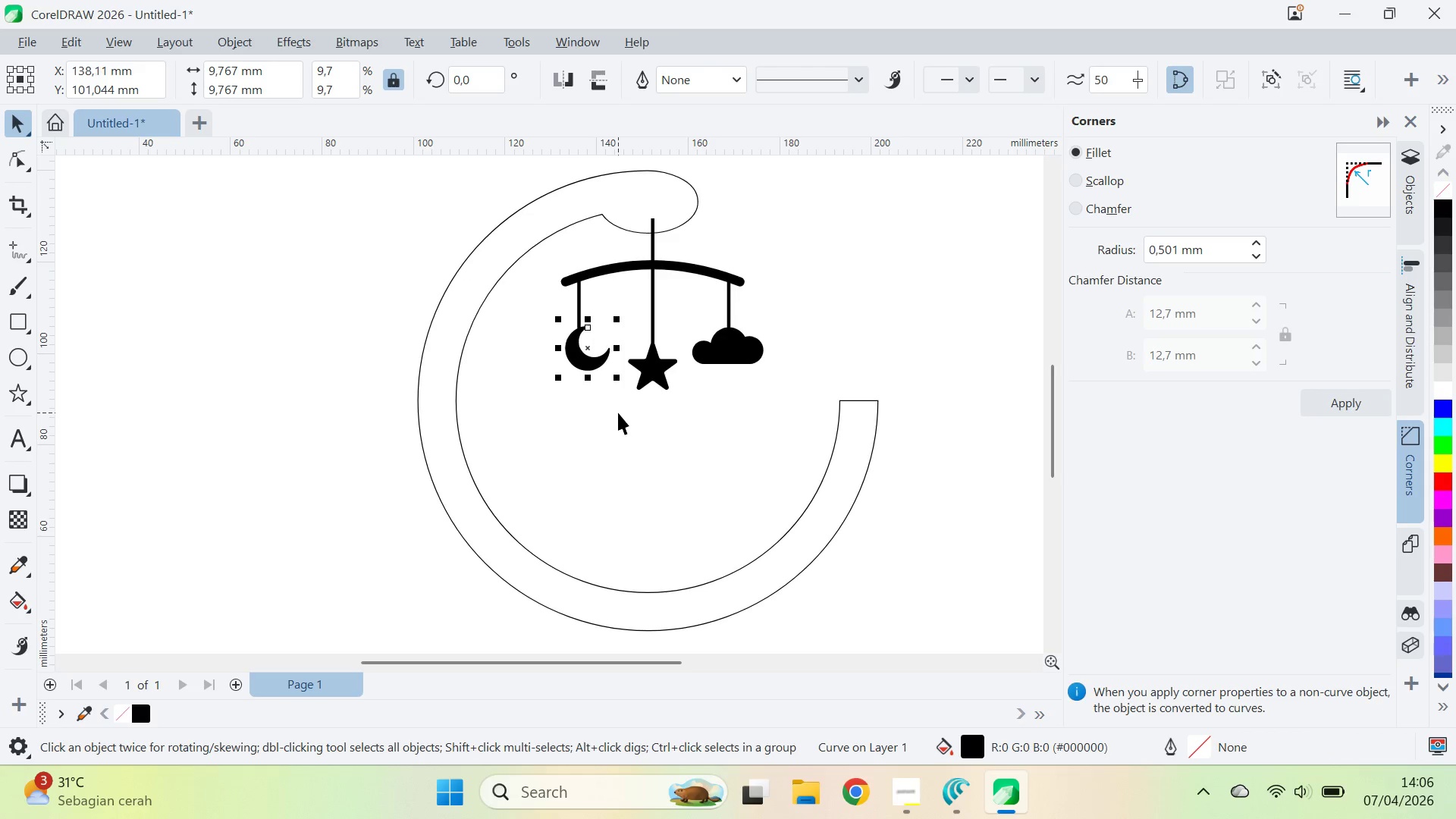 
key(ArrowRight)
 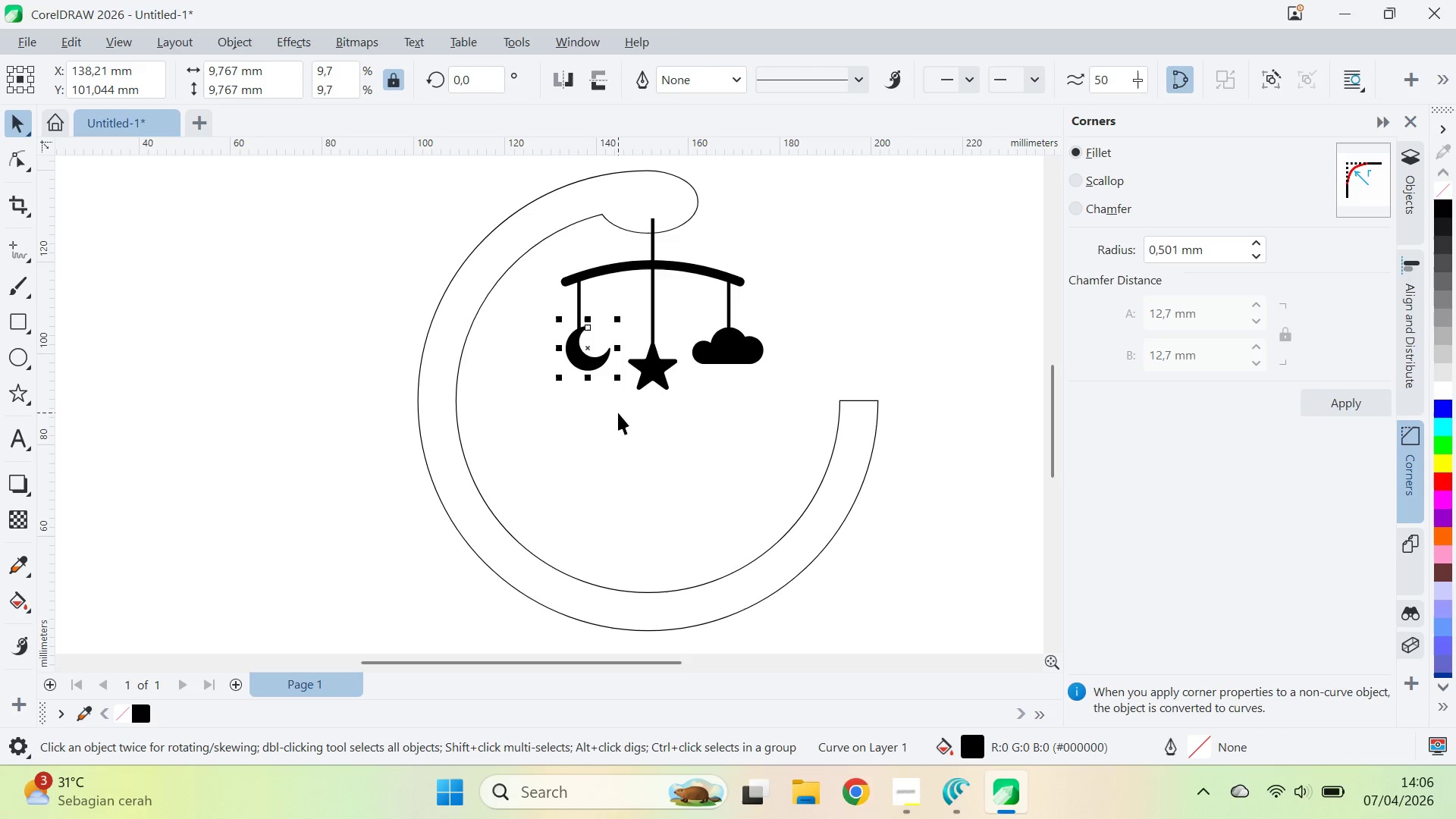 
left_click([943, 266])
 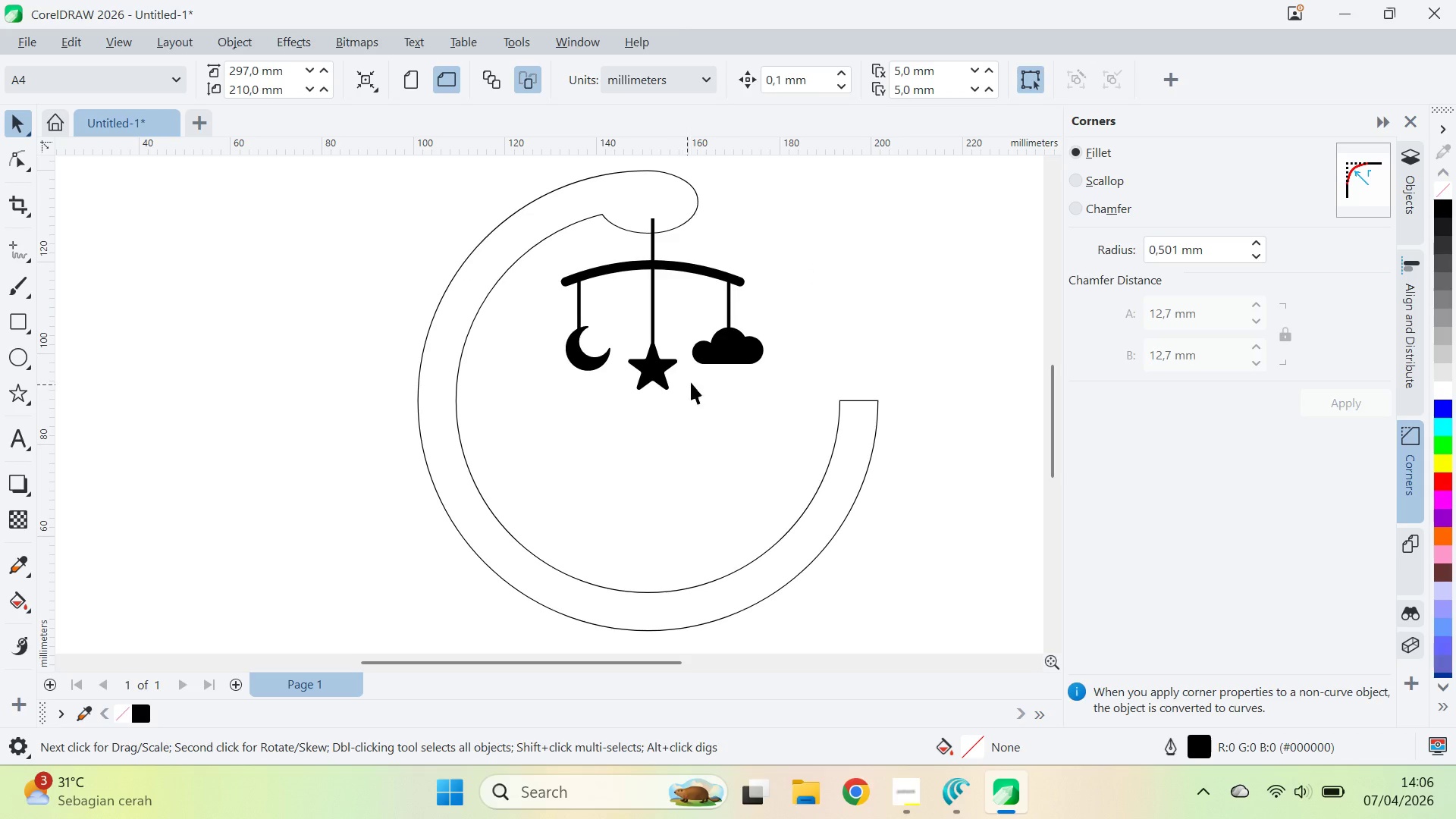 
left_click_drag(start_coordinate=[737, 355], to_coordinate=[742, 353])
 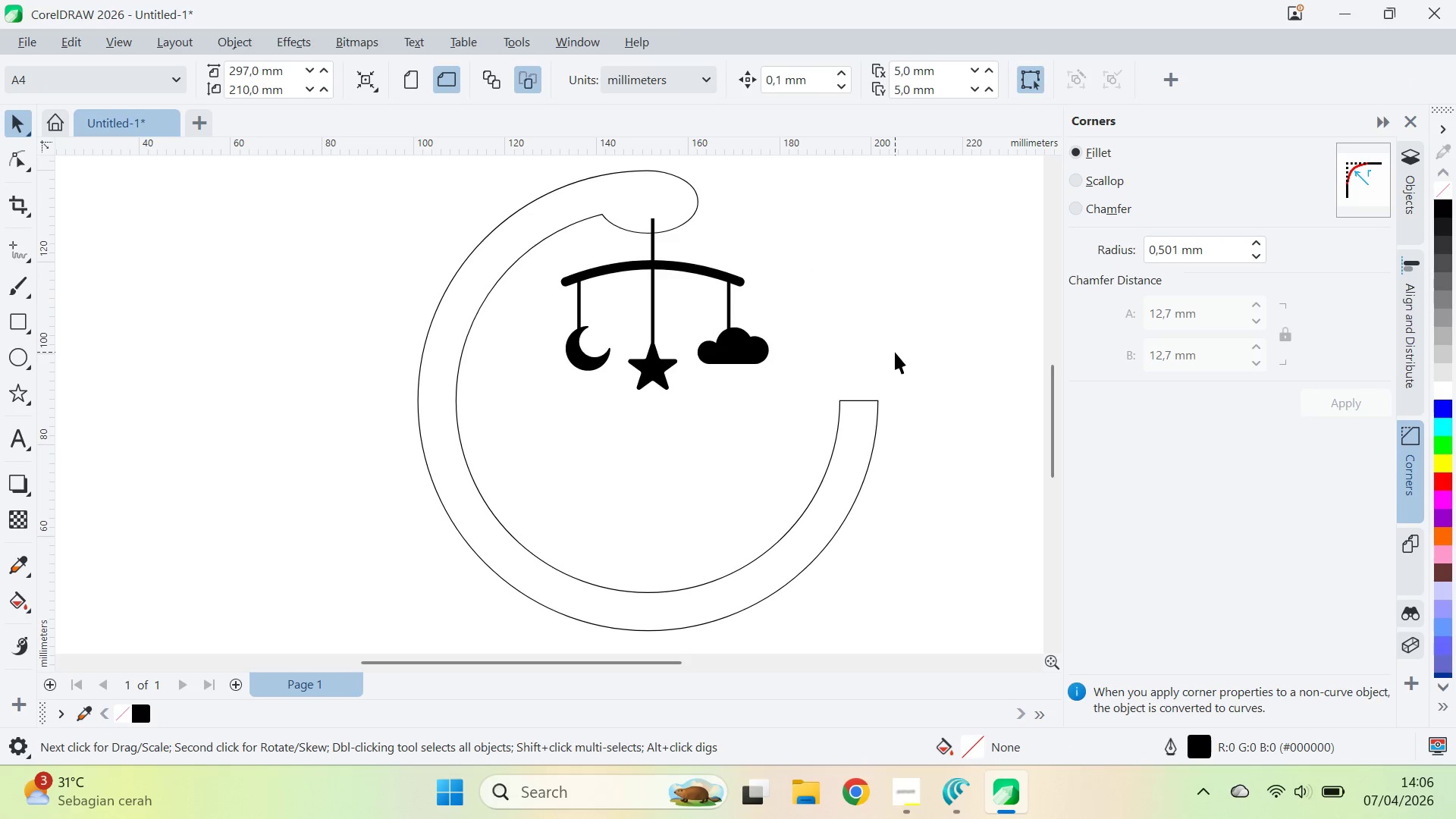 
hold_key(key=ShiftLeft, duration=1.53)
 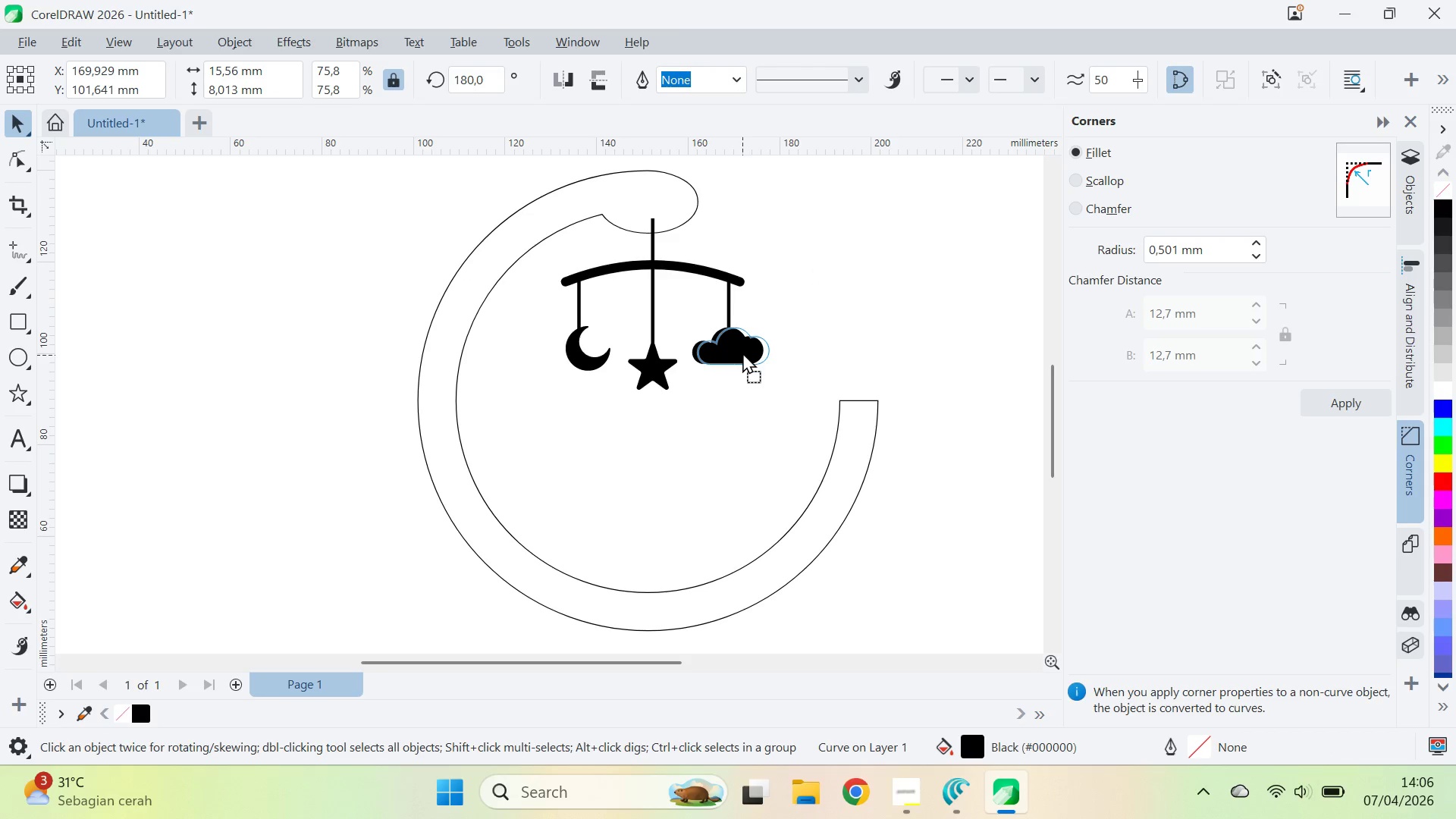 
key(Shift+ShiftLeft)
 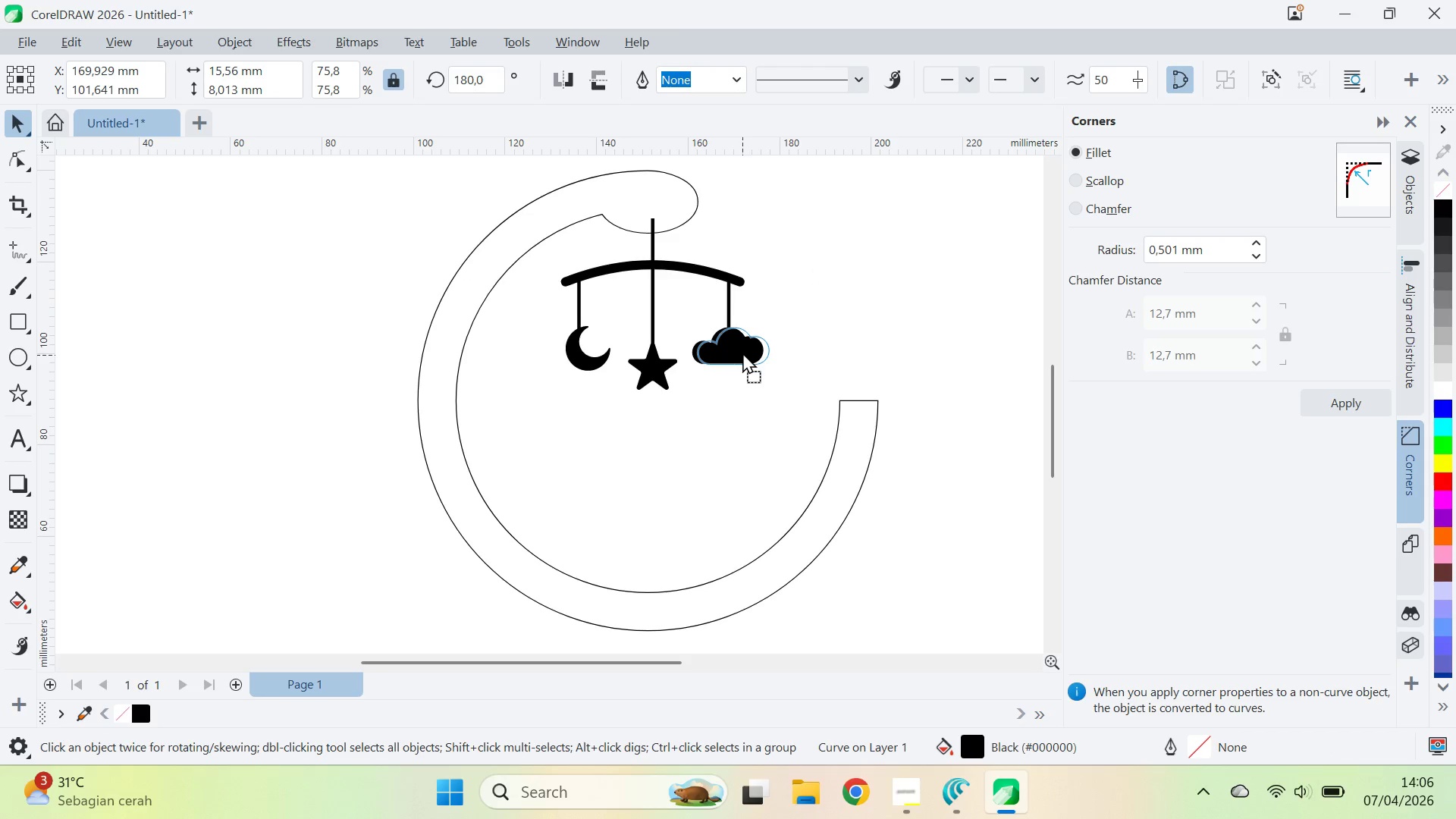 
key(Shift+ShiftLeft)
 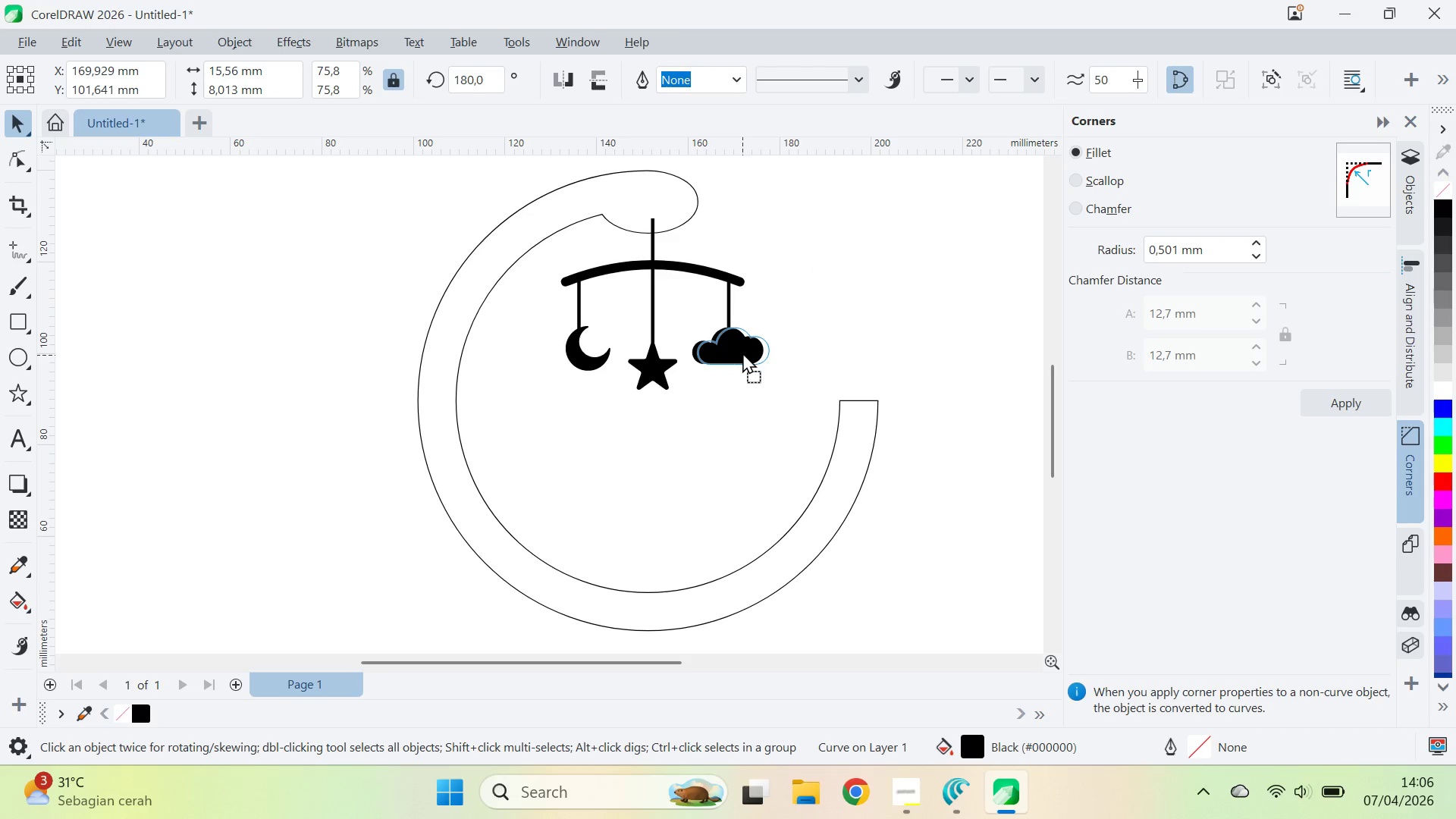 
key(Shift+ShiftLeft)
 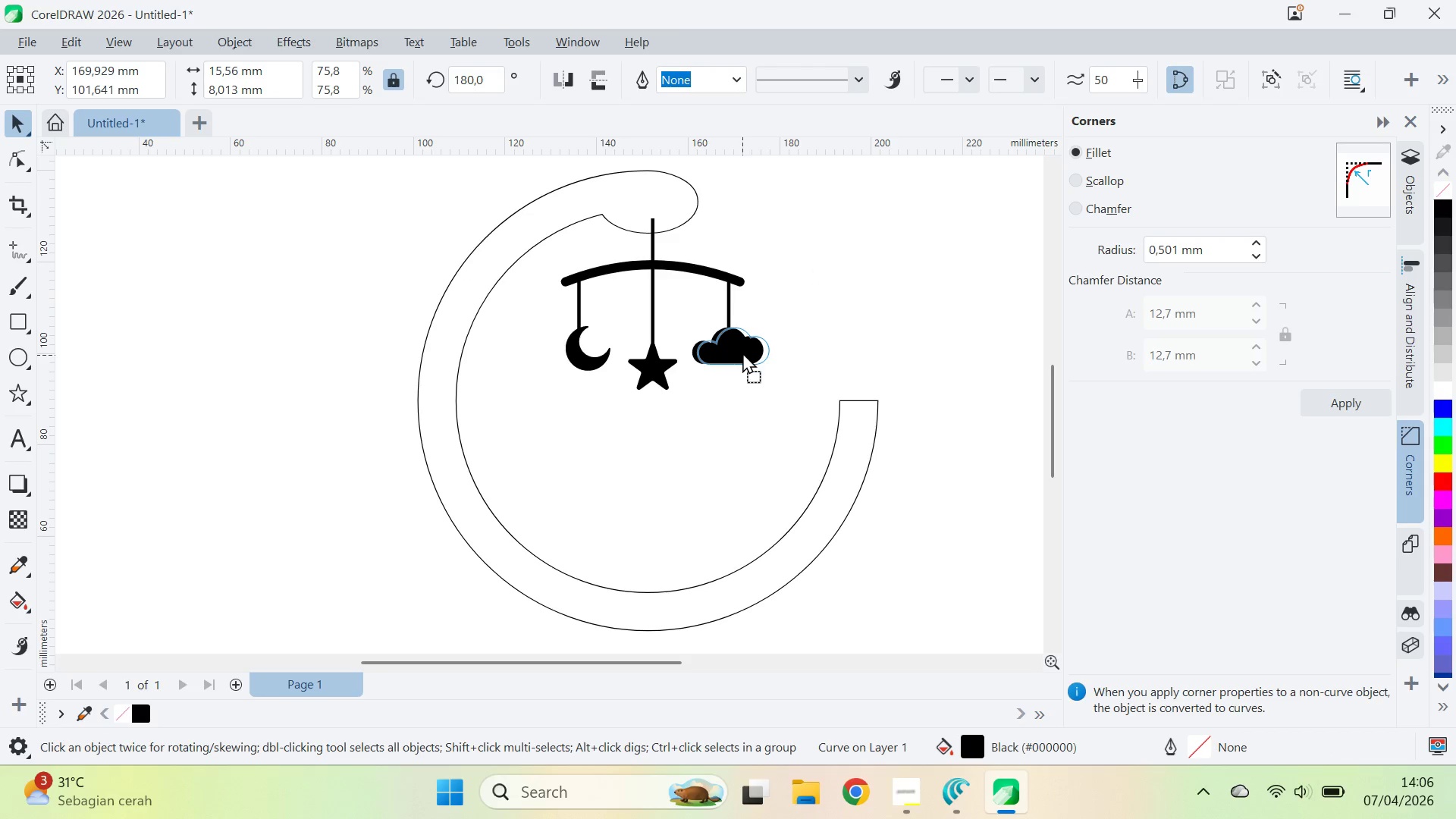 
key(Shift+ShiftLeft)
 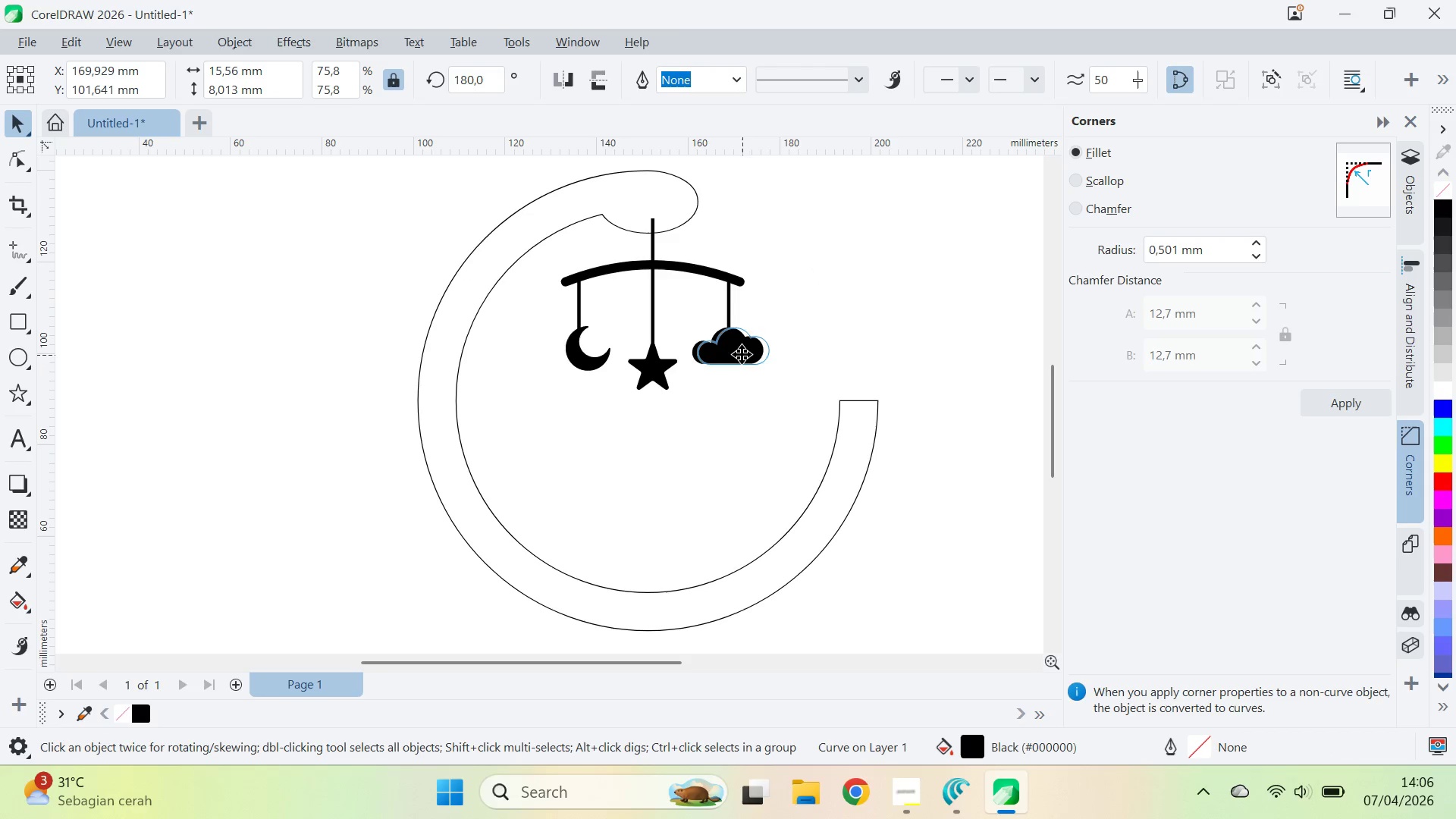 
key(Shift+ShiftLeft)
 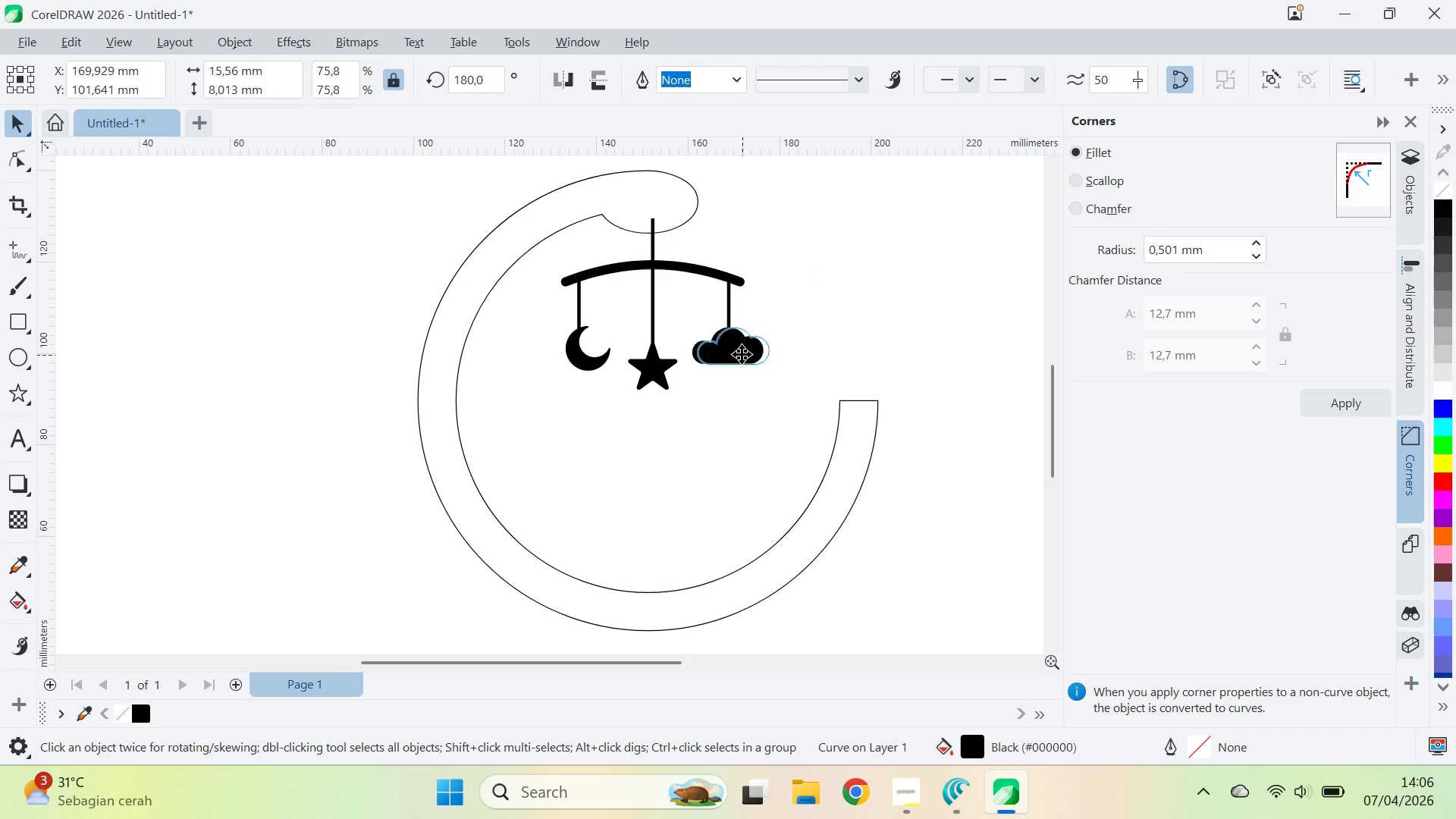 
key(Shift+ShiftLeft)
 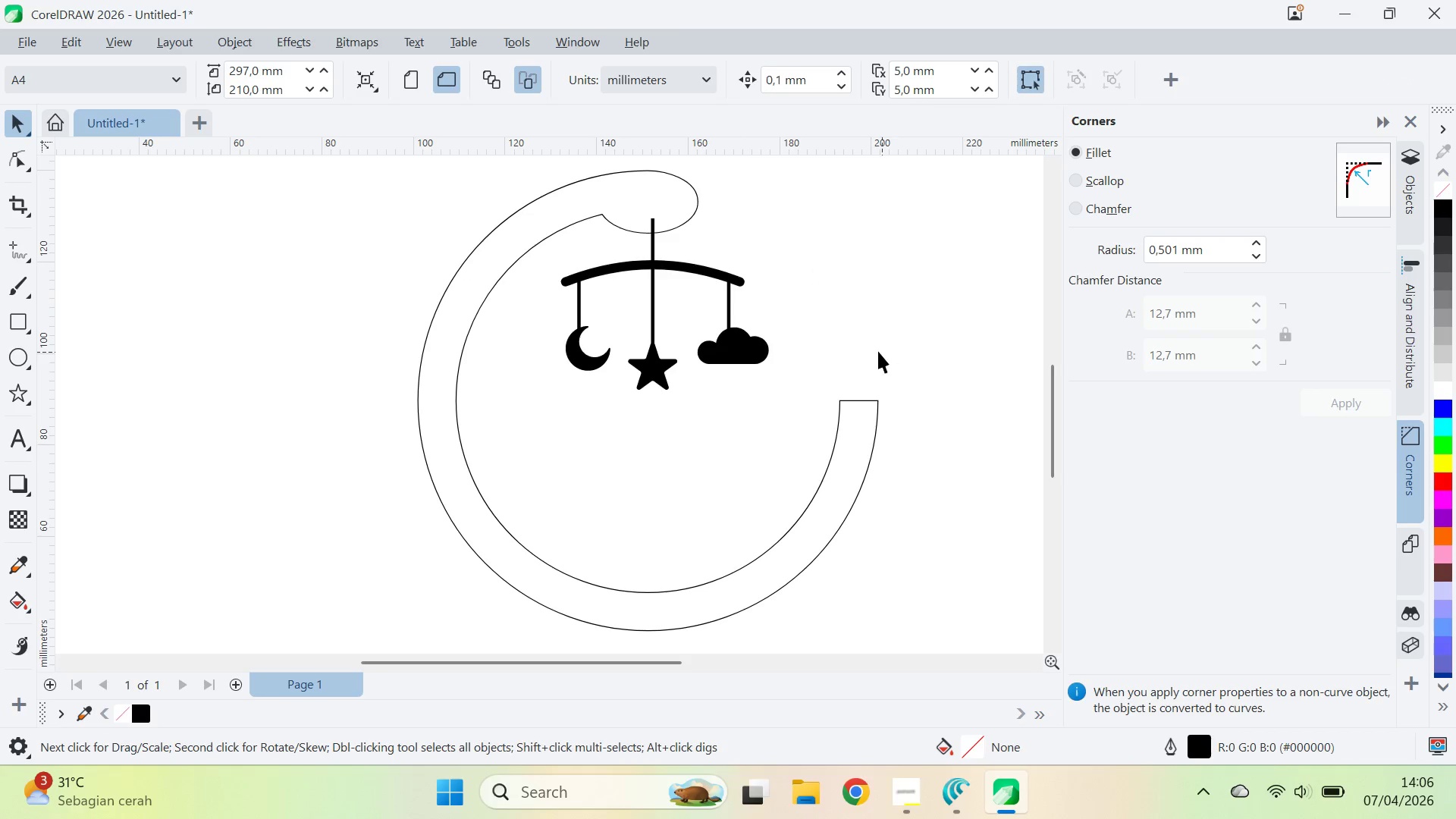 
scroll: coordinate [836, 363], scroll_direction: down, amount: 4.0
 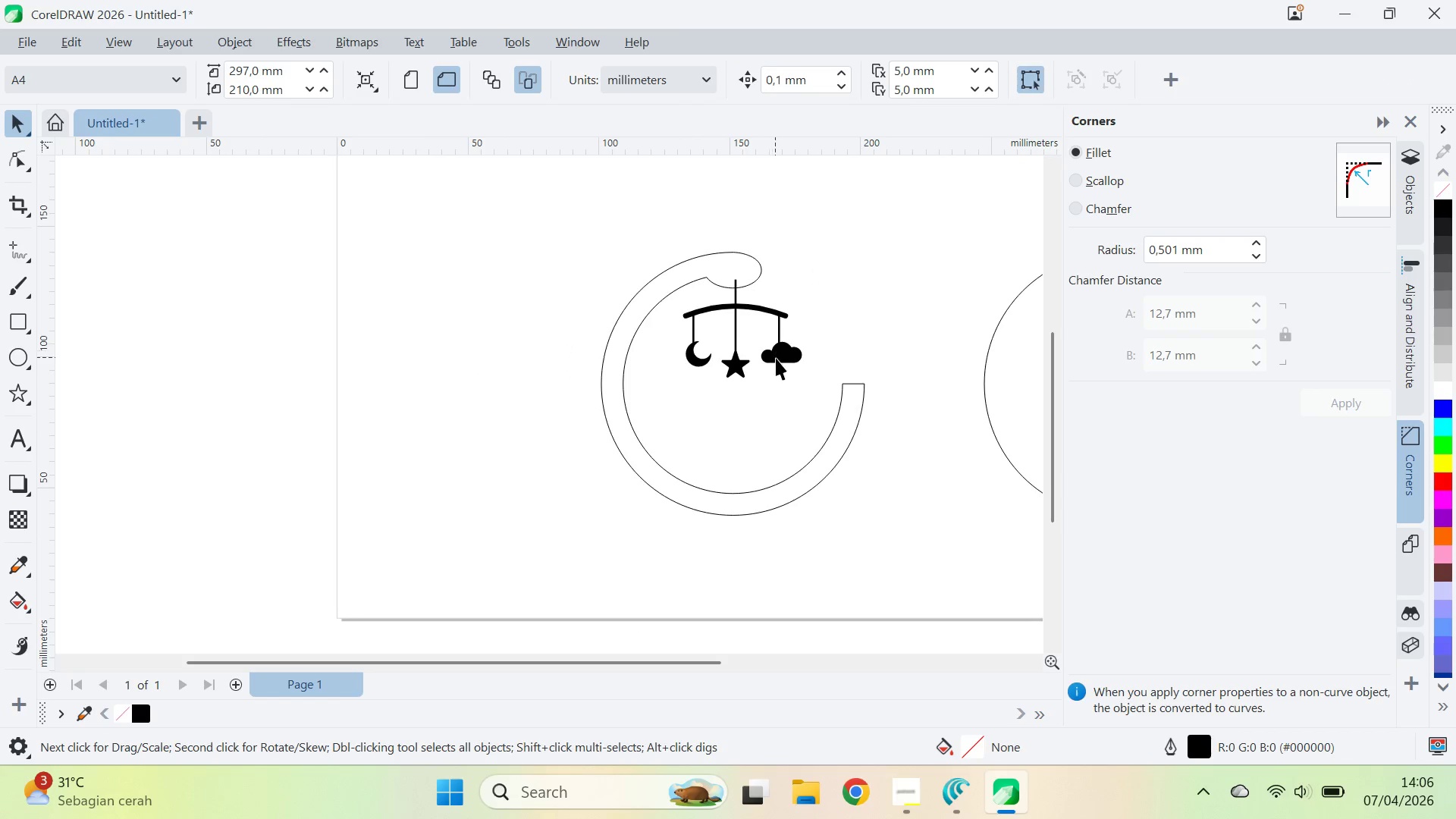 
key(Control+Z)
 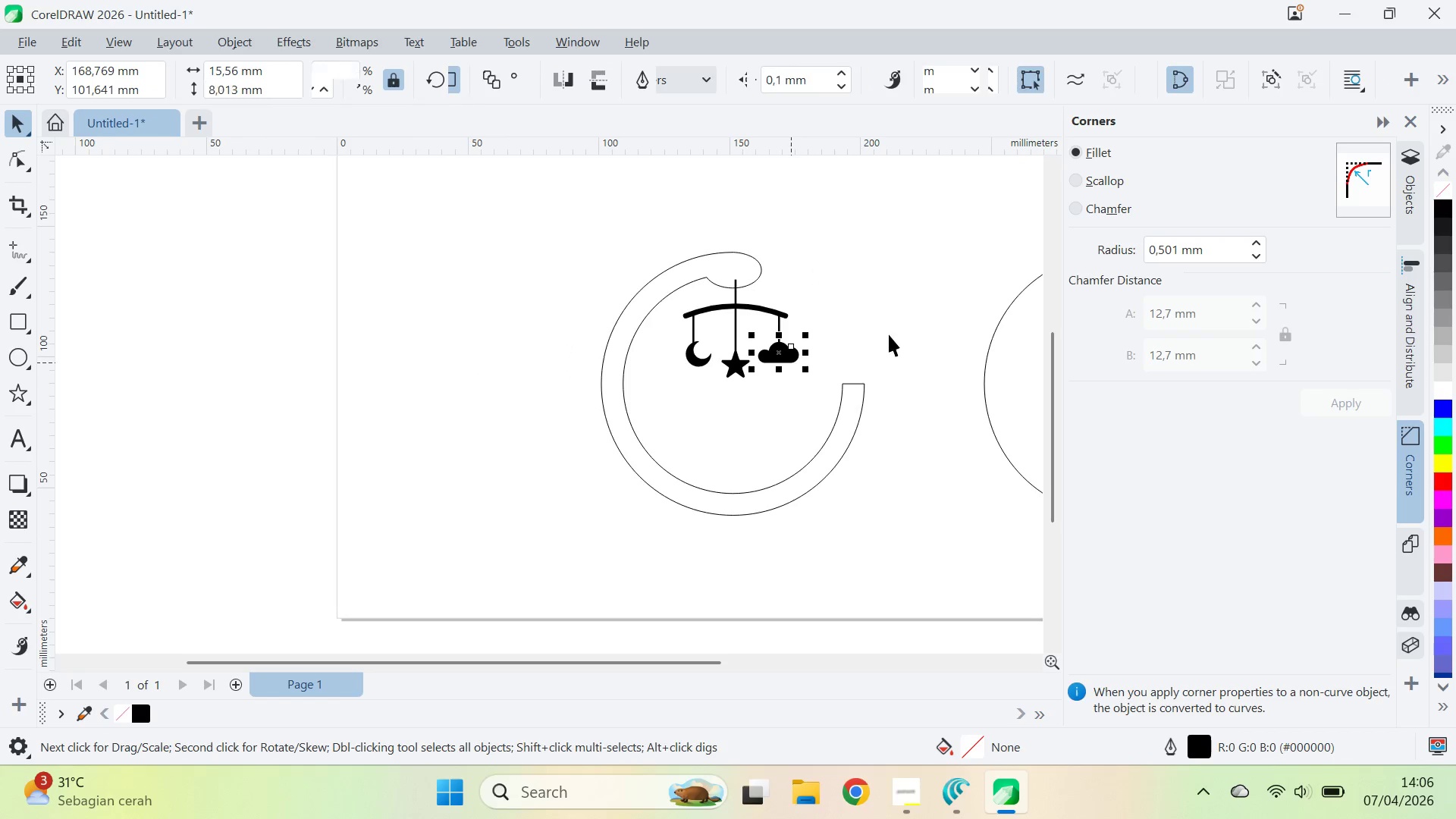 
left_click([889, 332])
 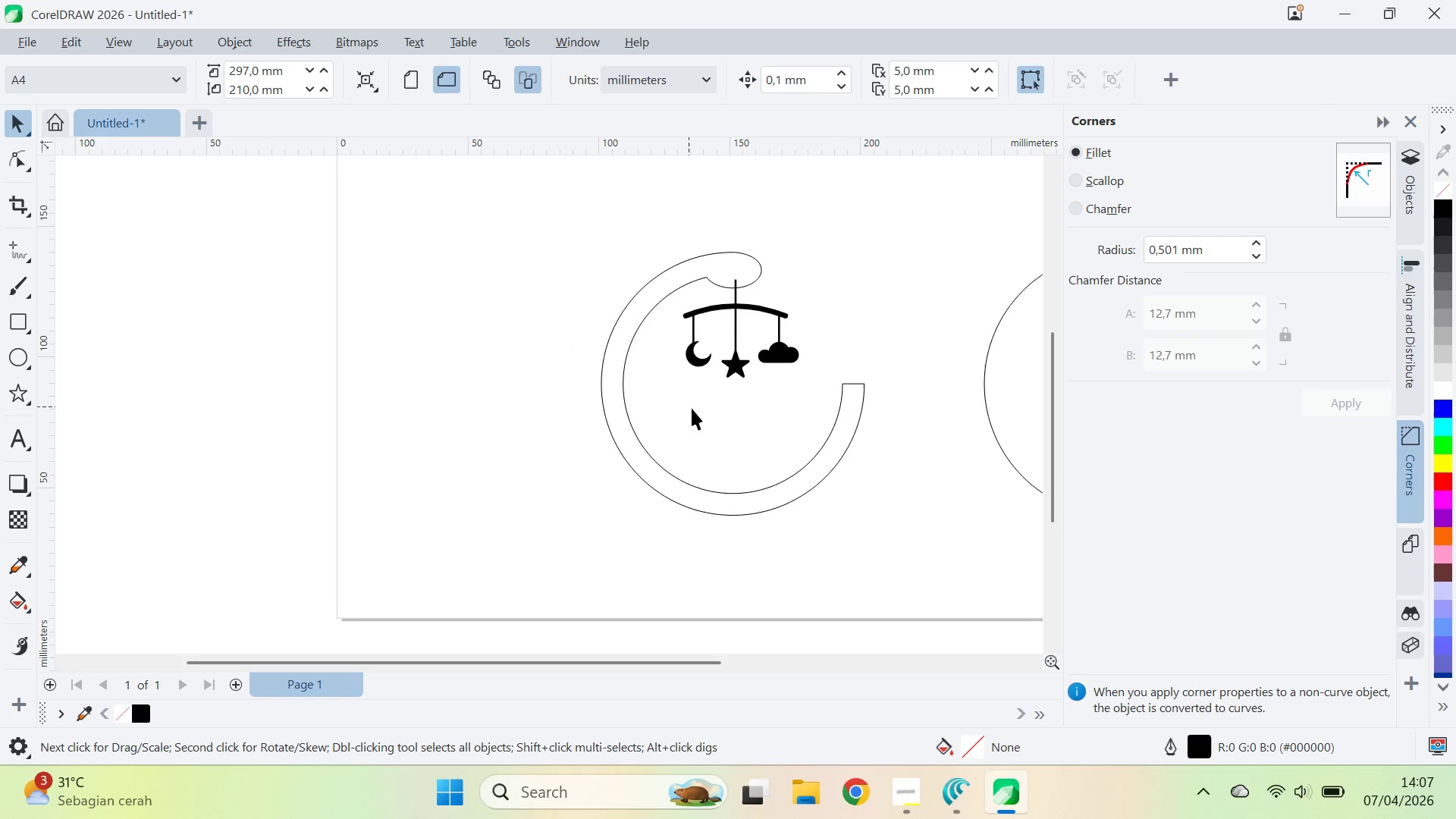 
key(Alt+Tab)
 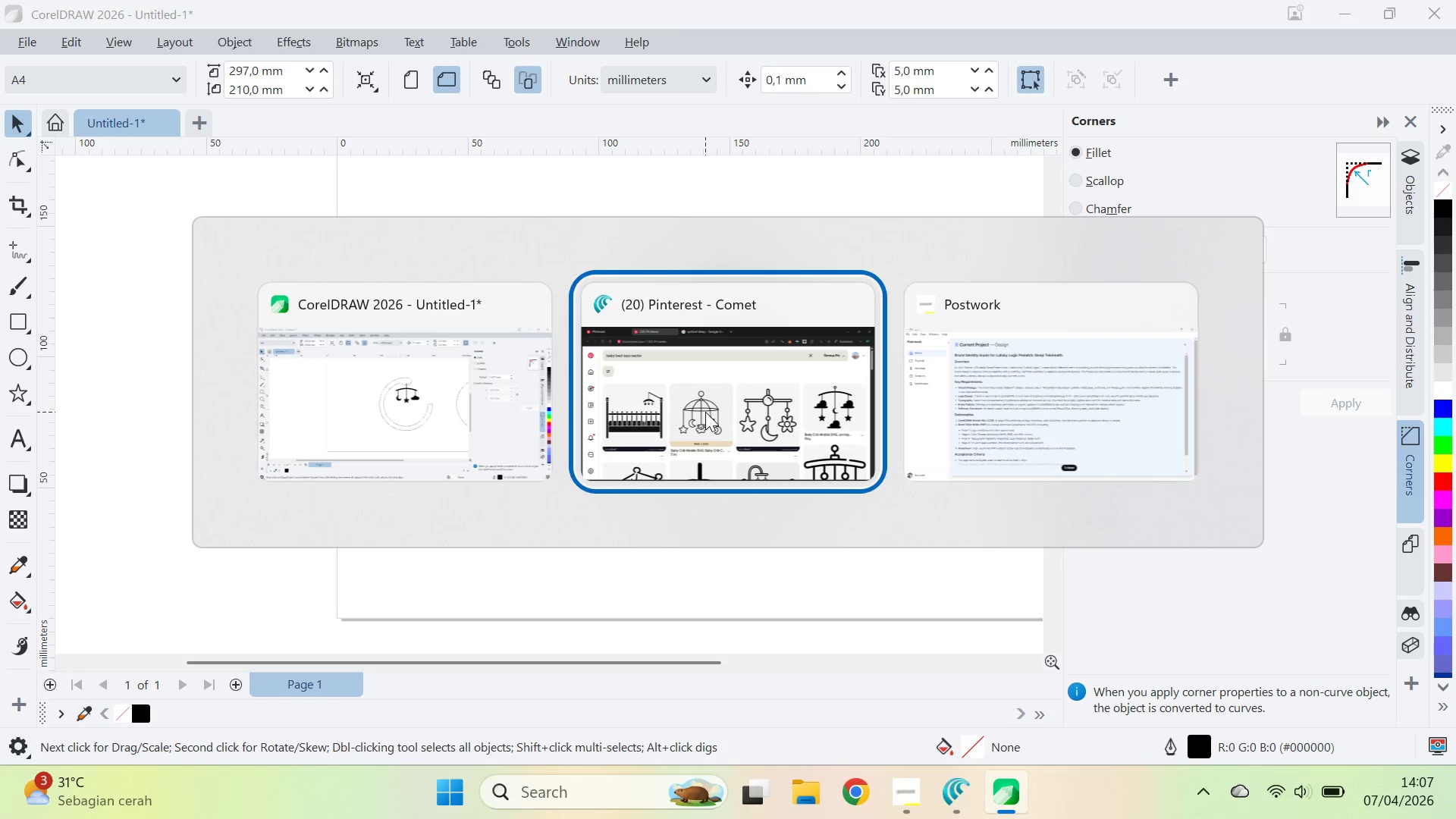 
key(Alt+Tab)
 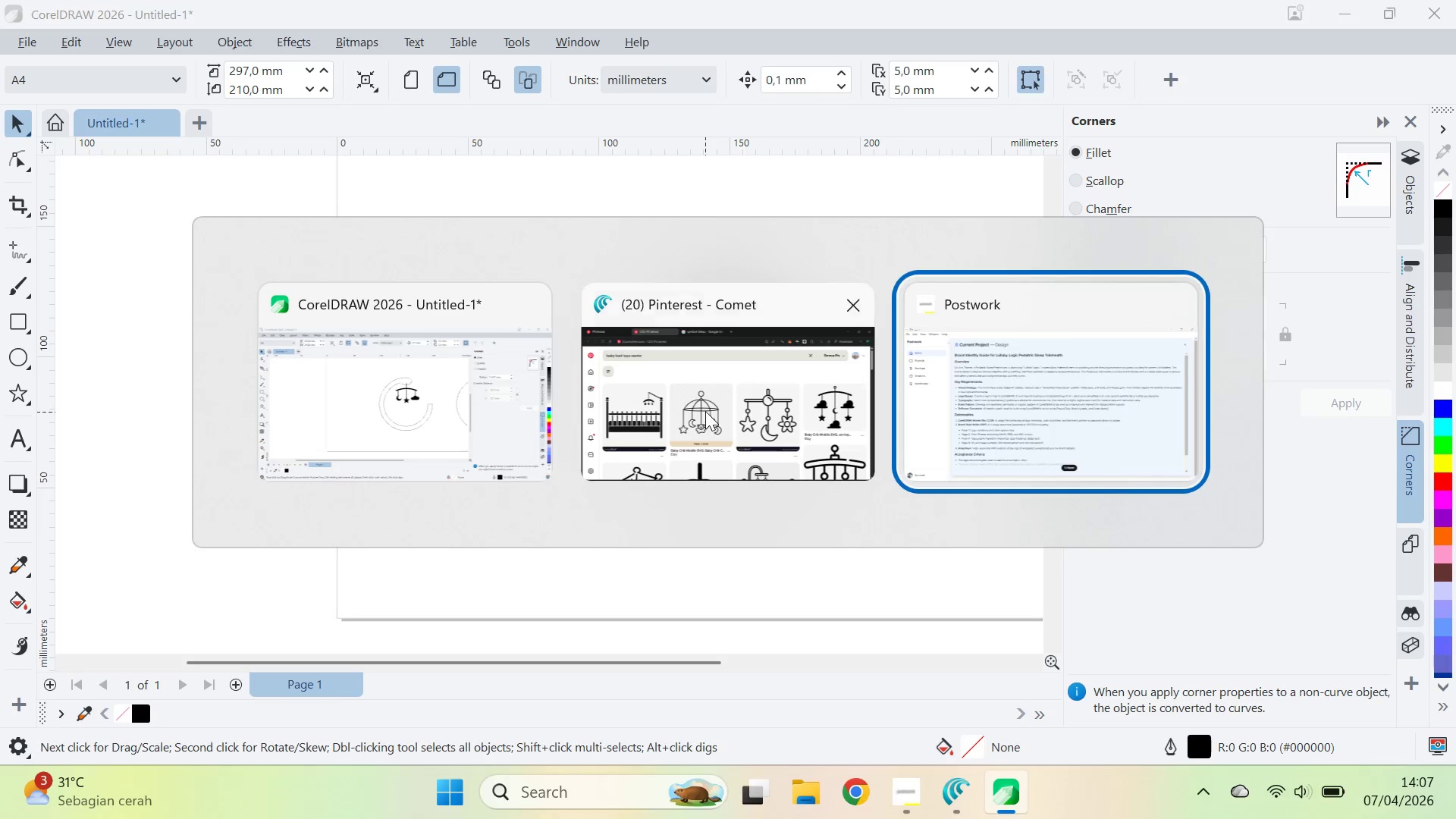 
key(Alt+Tab)
 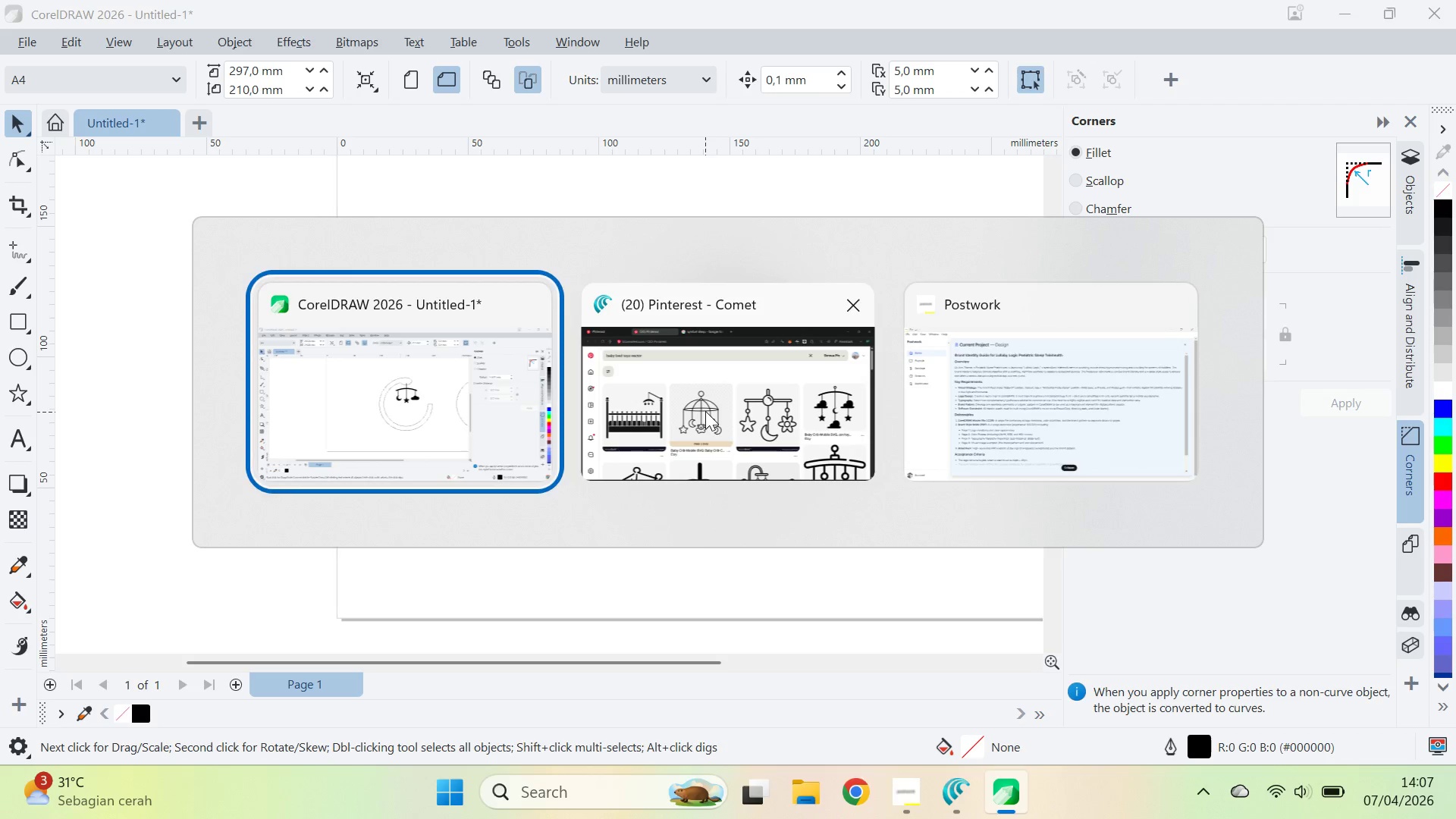 
key(Alt+Tab)
 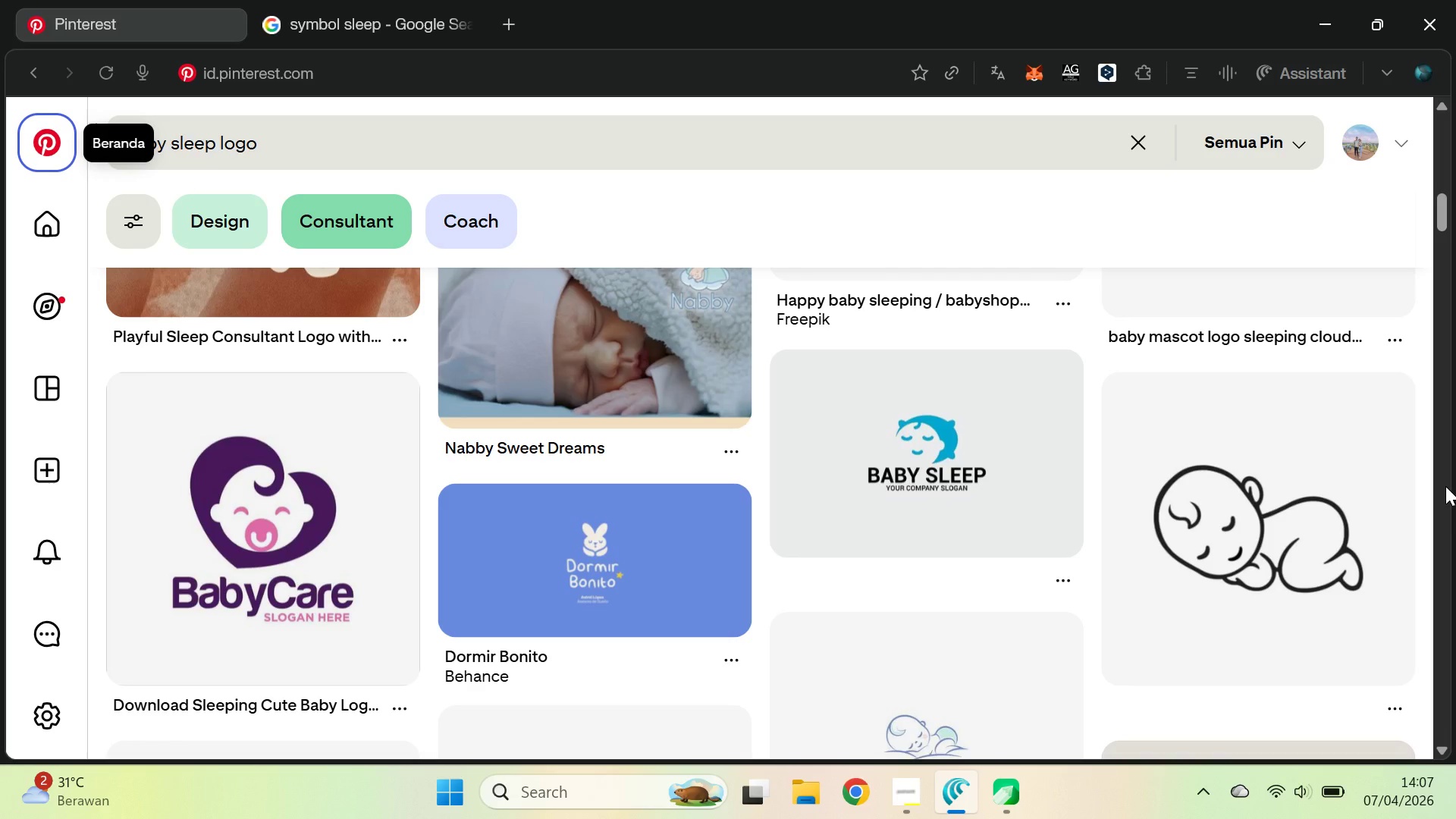 
wait(24.97)
 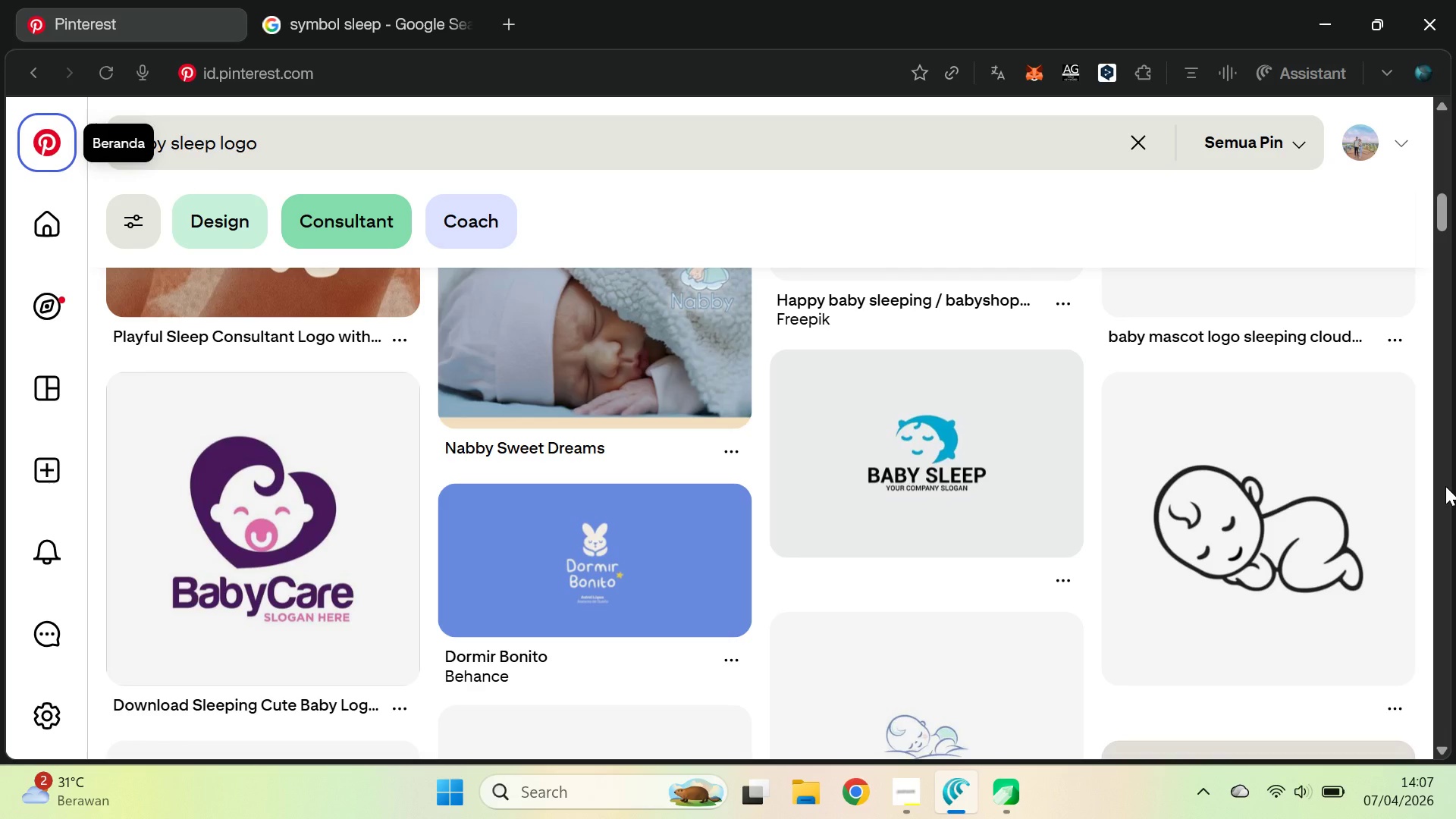 
left_click_drag(start_coordinate=[1442, 199], to_coordinate=[1416, 353])
 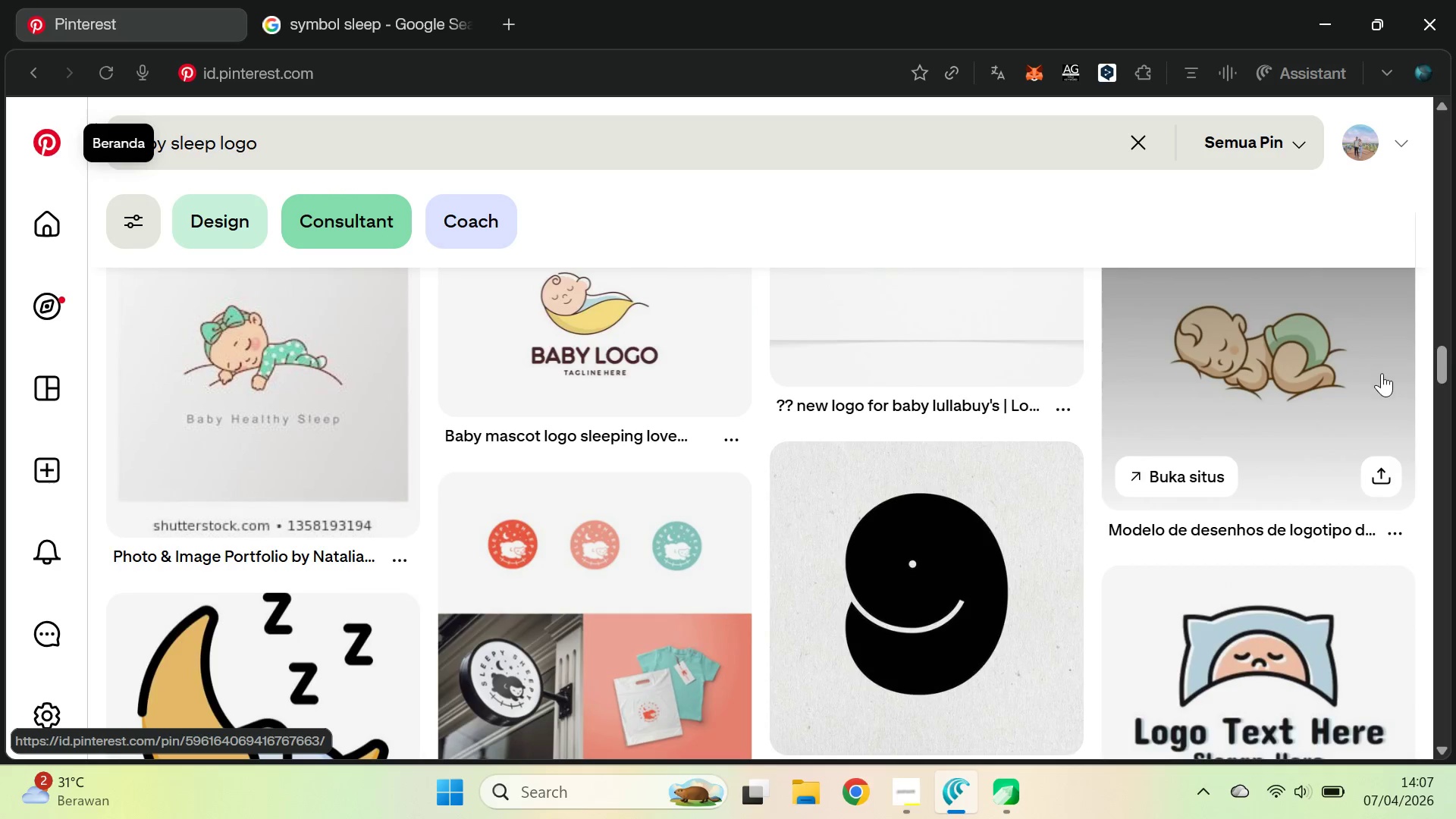 
left_click_drag(start_coordinate=[1445, 358], to_coordinate=[1455, 121])
 